 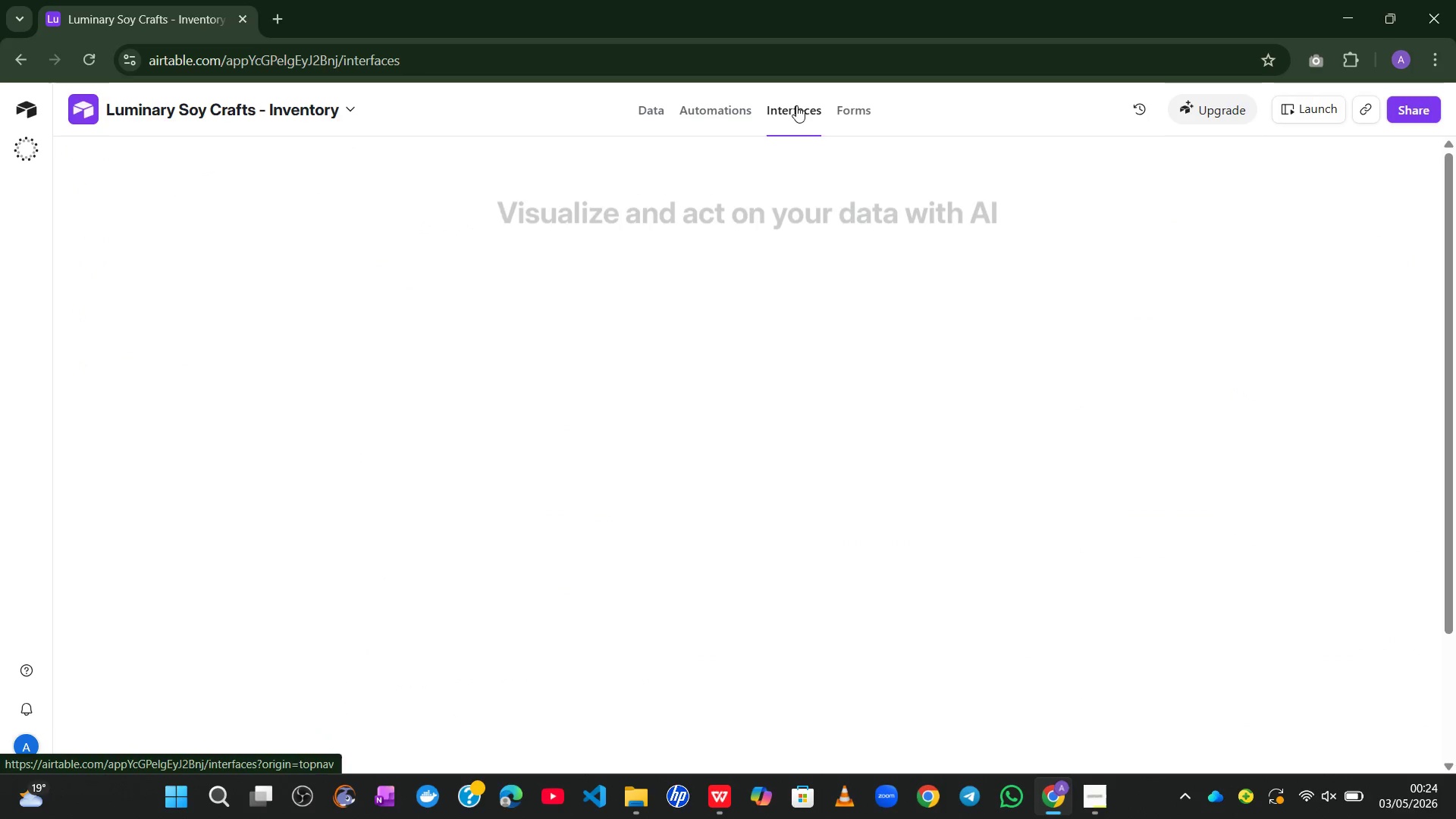 
left_click([794, 327])
 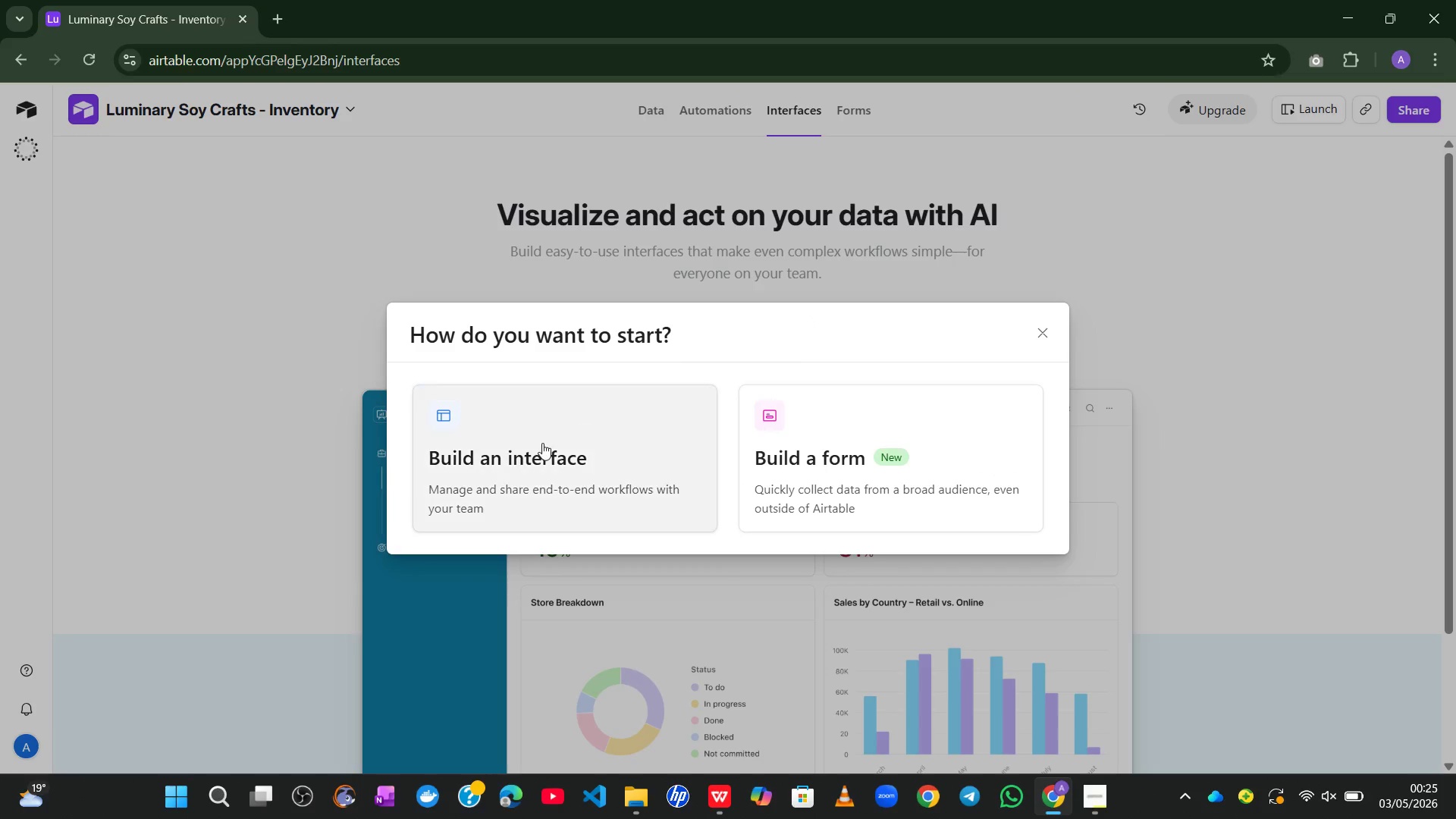 
left_click([533, 450])
 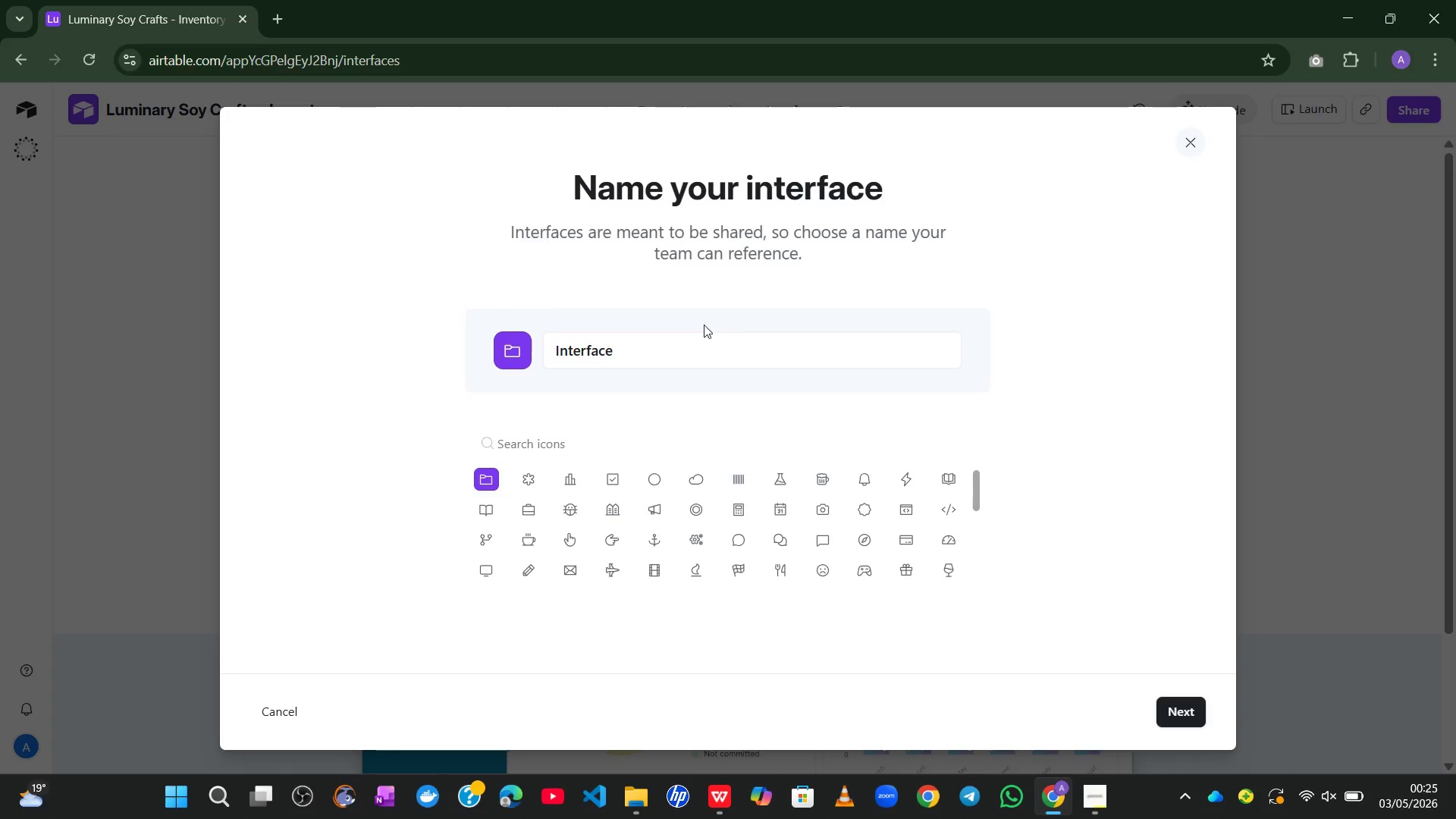 
left_click([642, 334])
 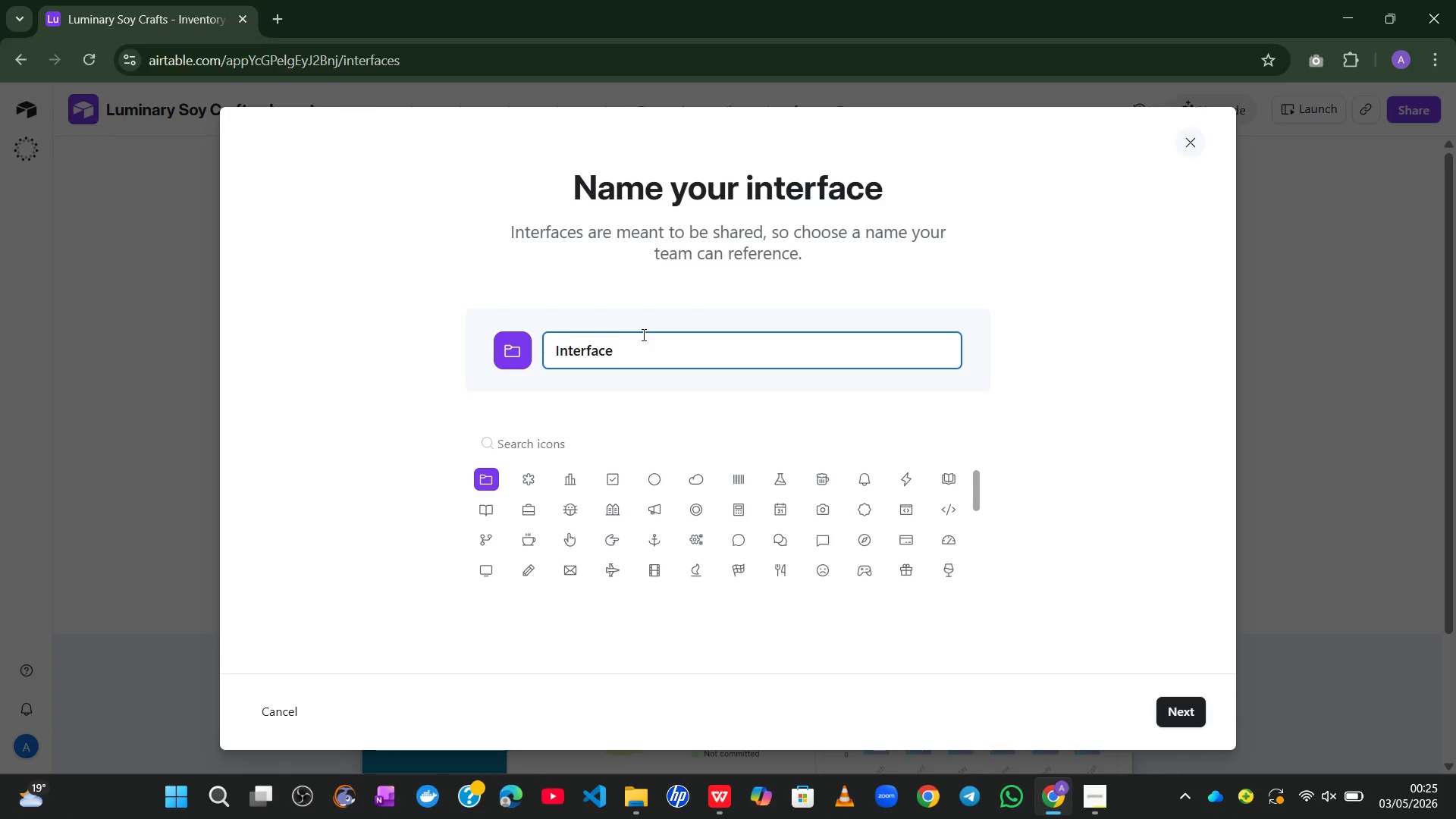 
key(A)
 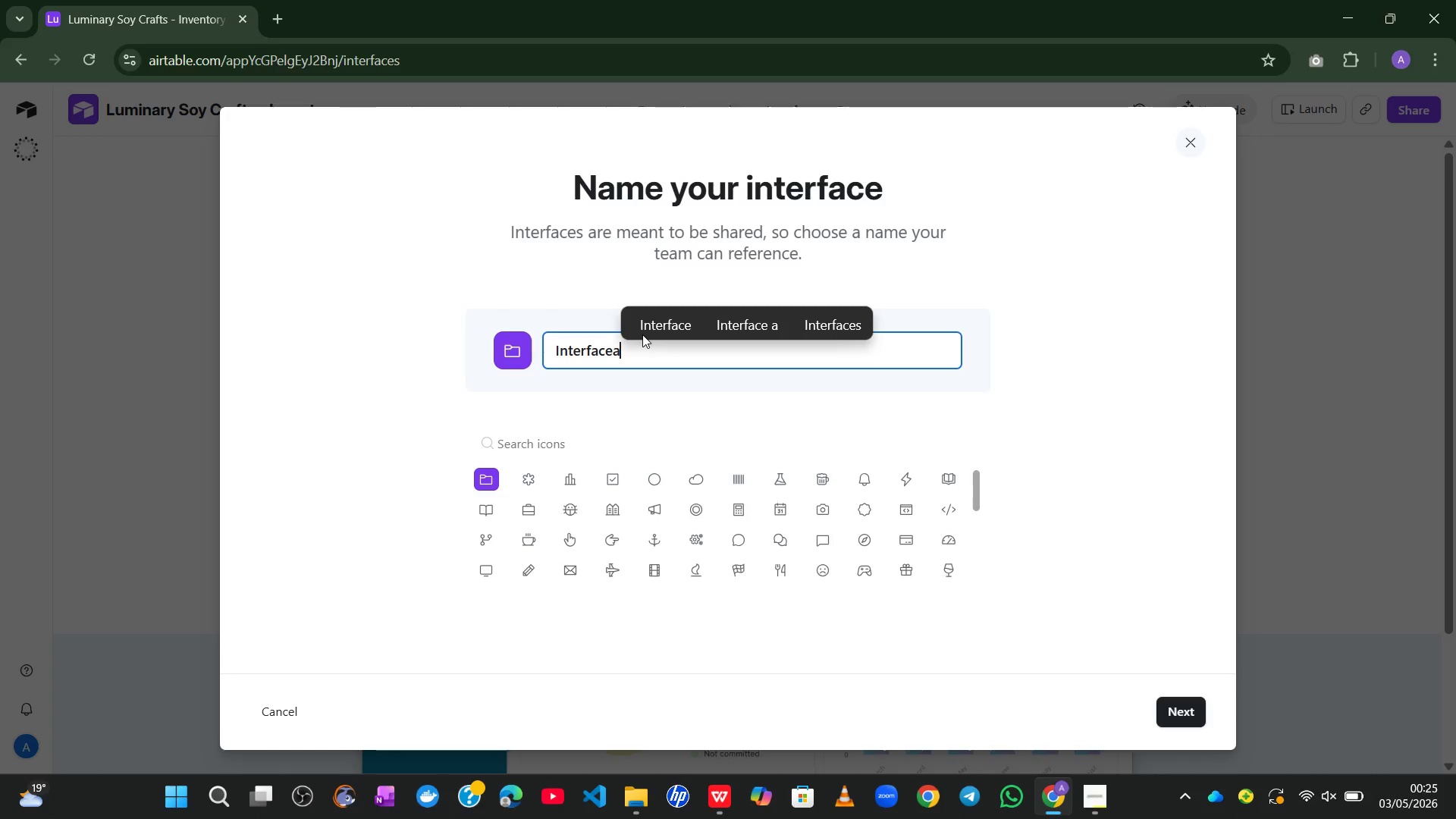 
key(Control+A)
 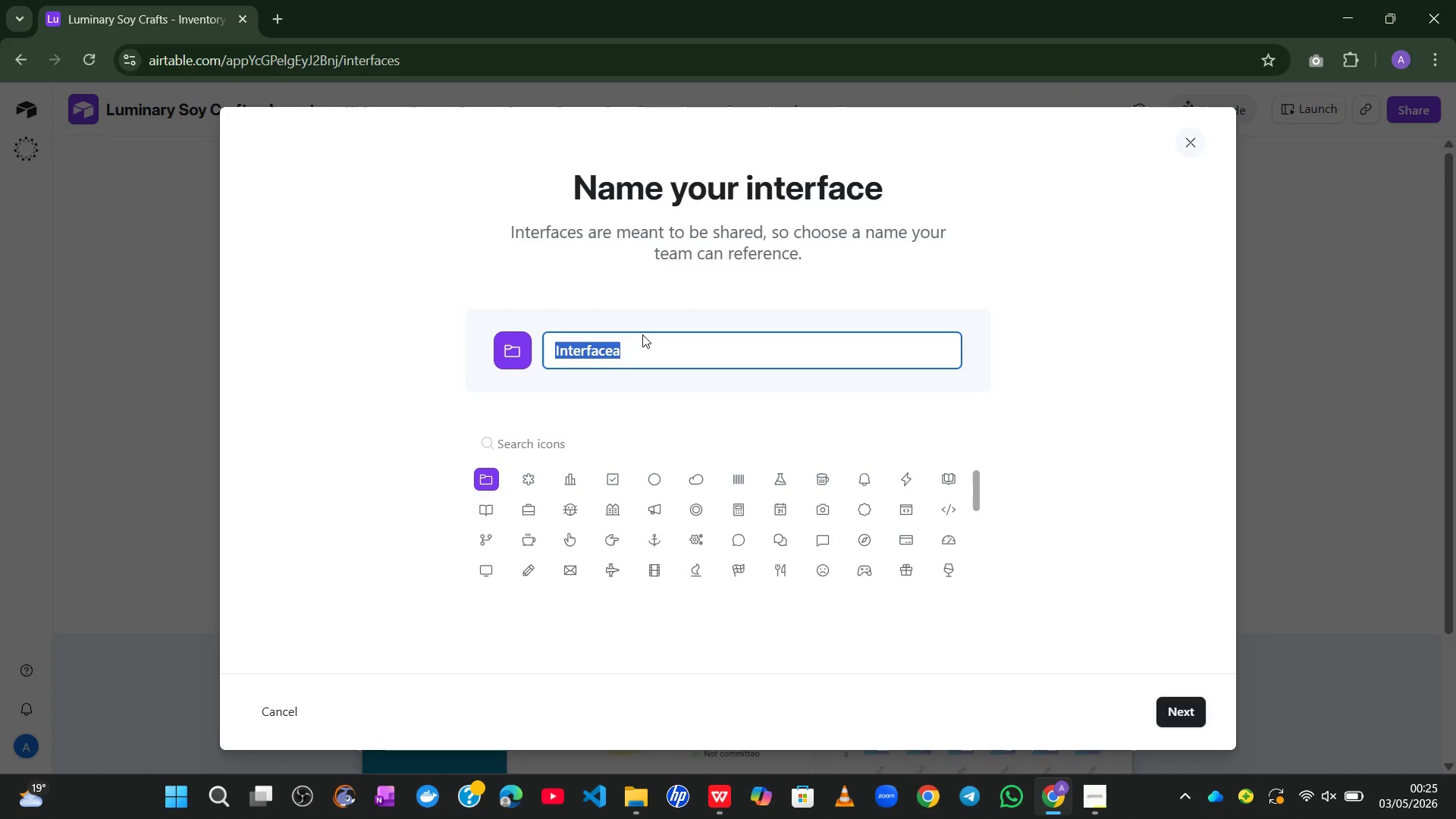 
wait(5.92)
 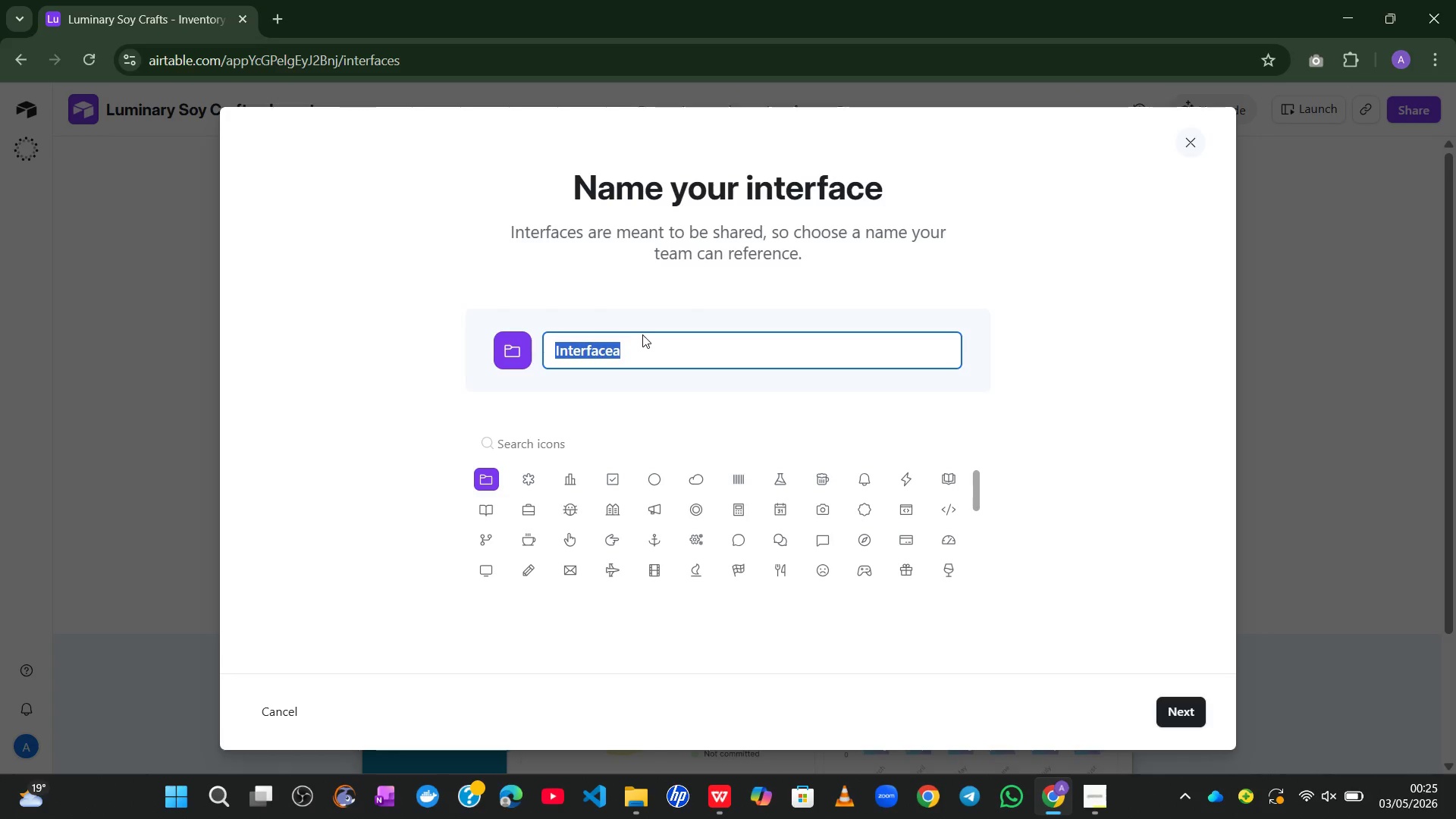 
type(Inventory Command Center)
 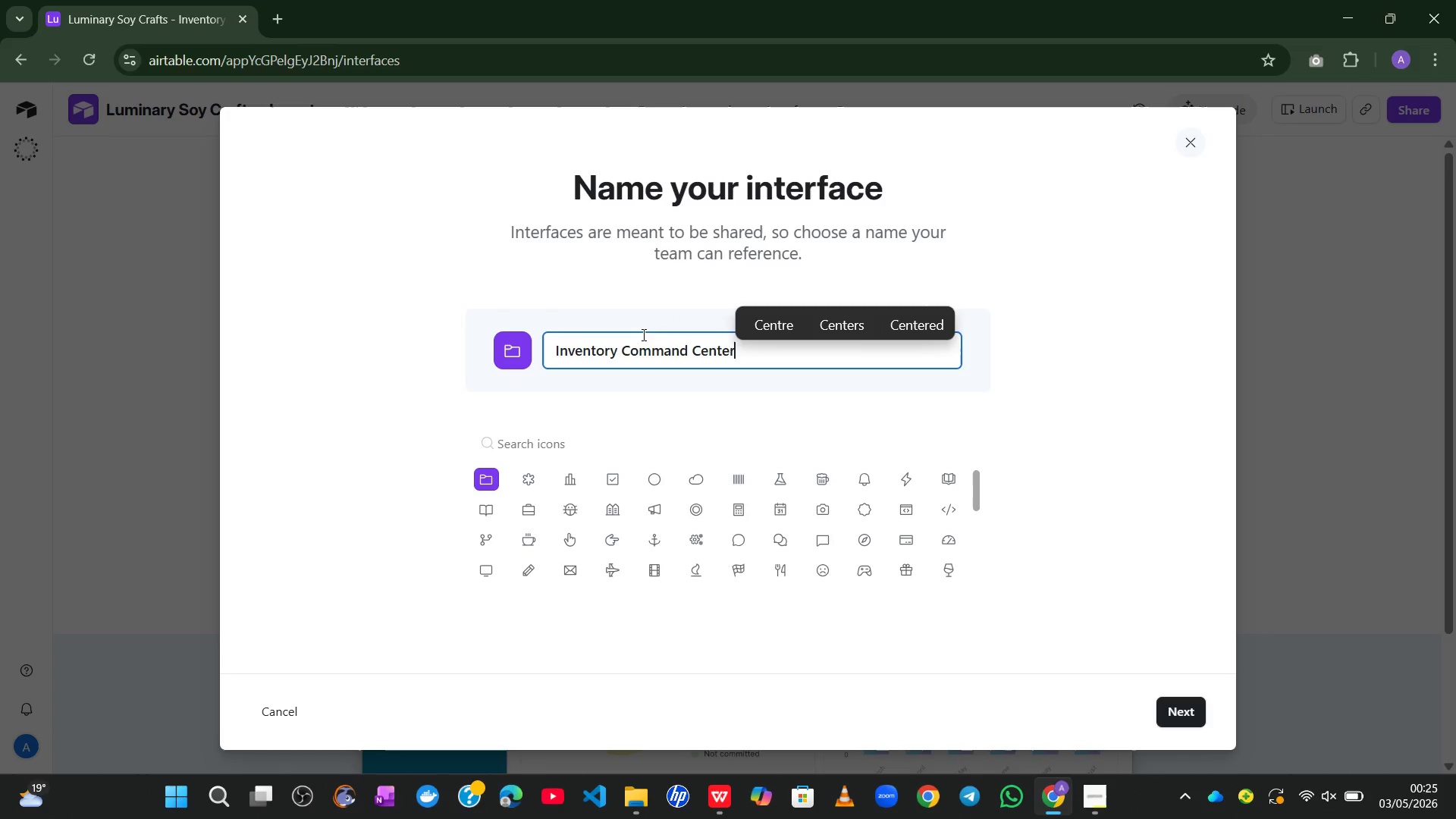 
wait(11.25)
 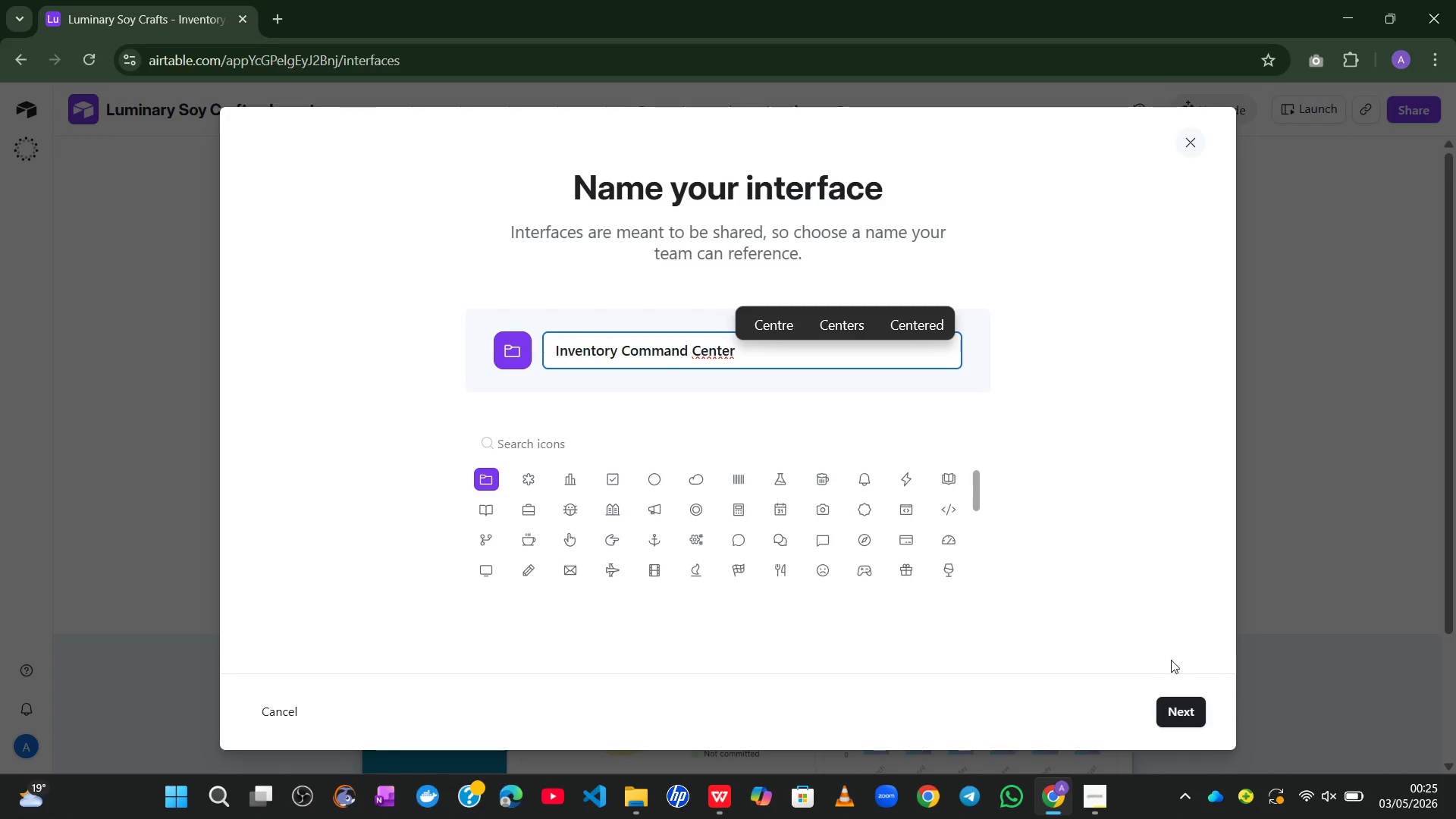 
left_click([1188, 712])
 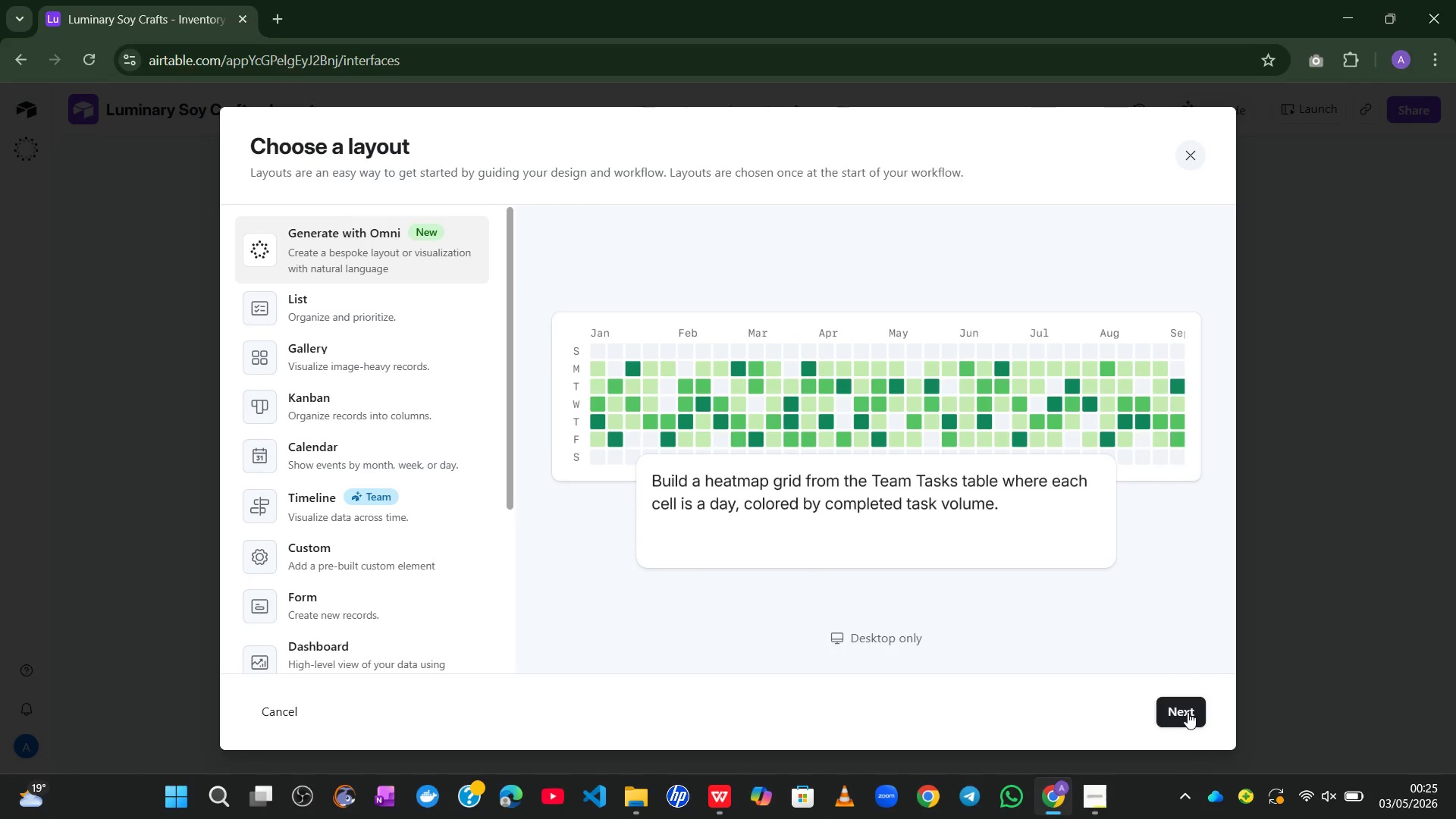 
wait(9.19)
 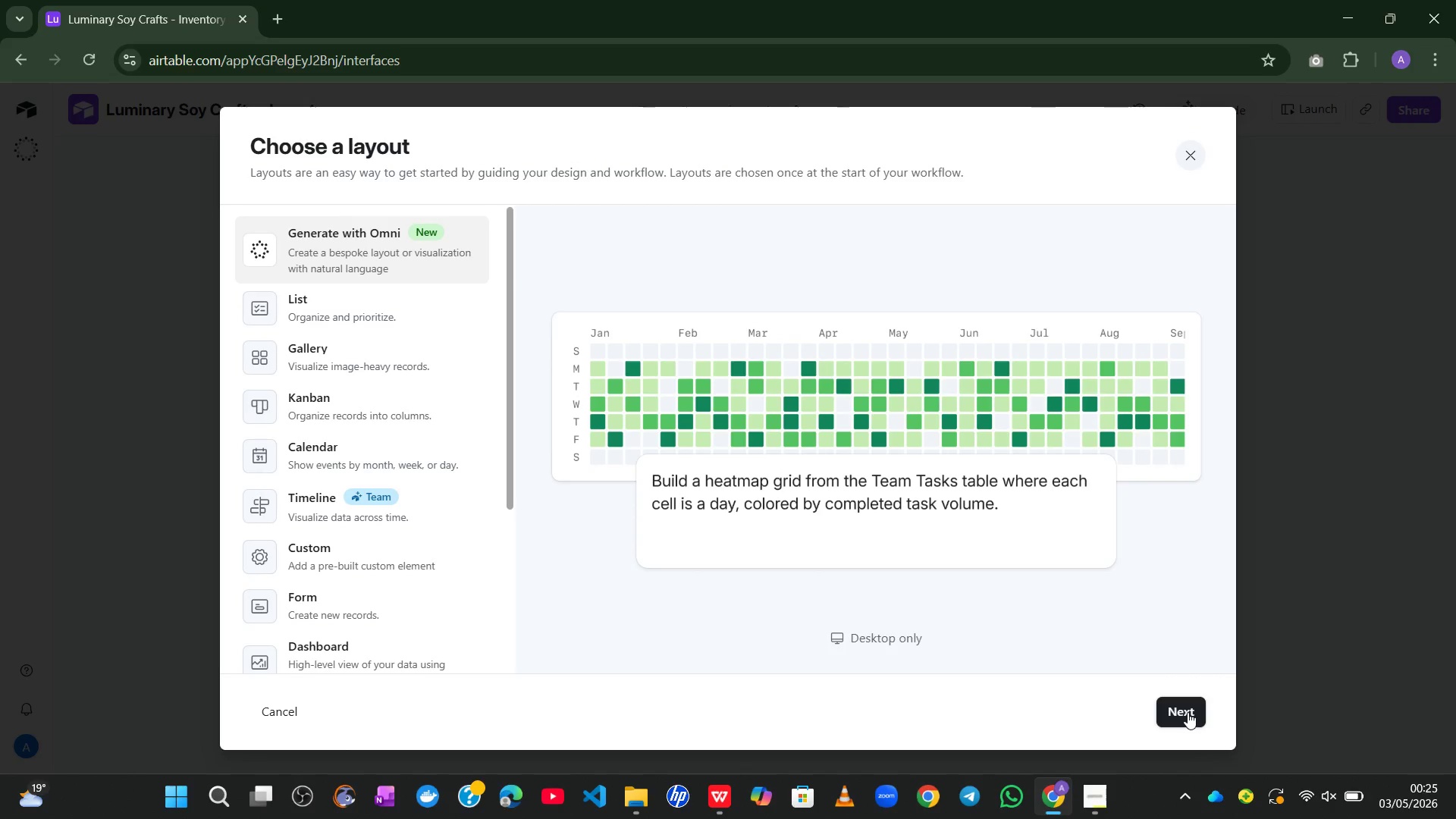 
left_click([346, 604])
 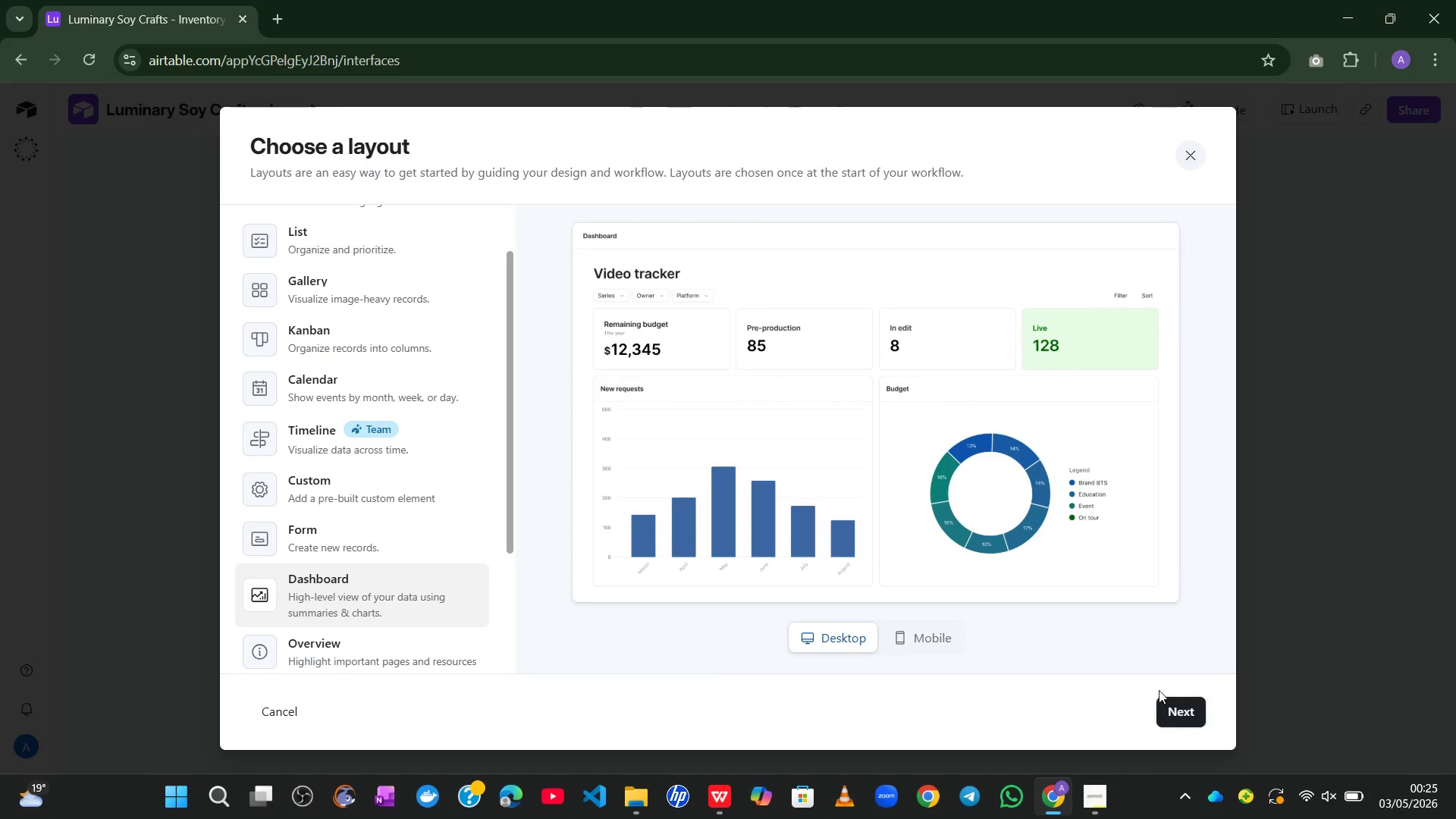 
left_click([1176, 713])
 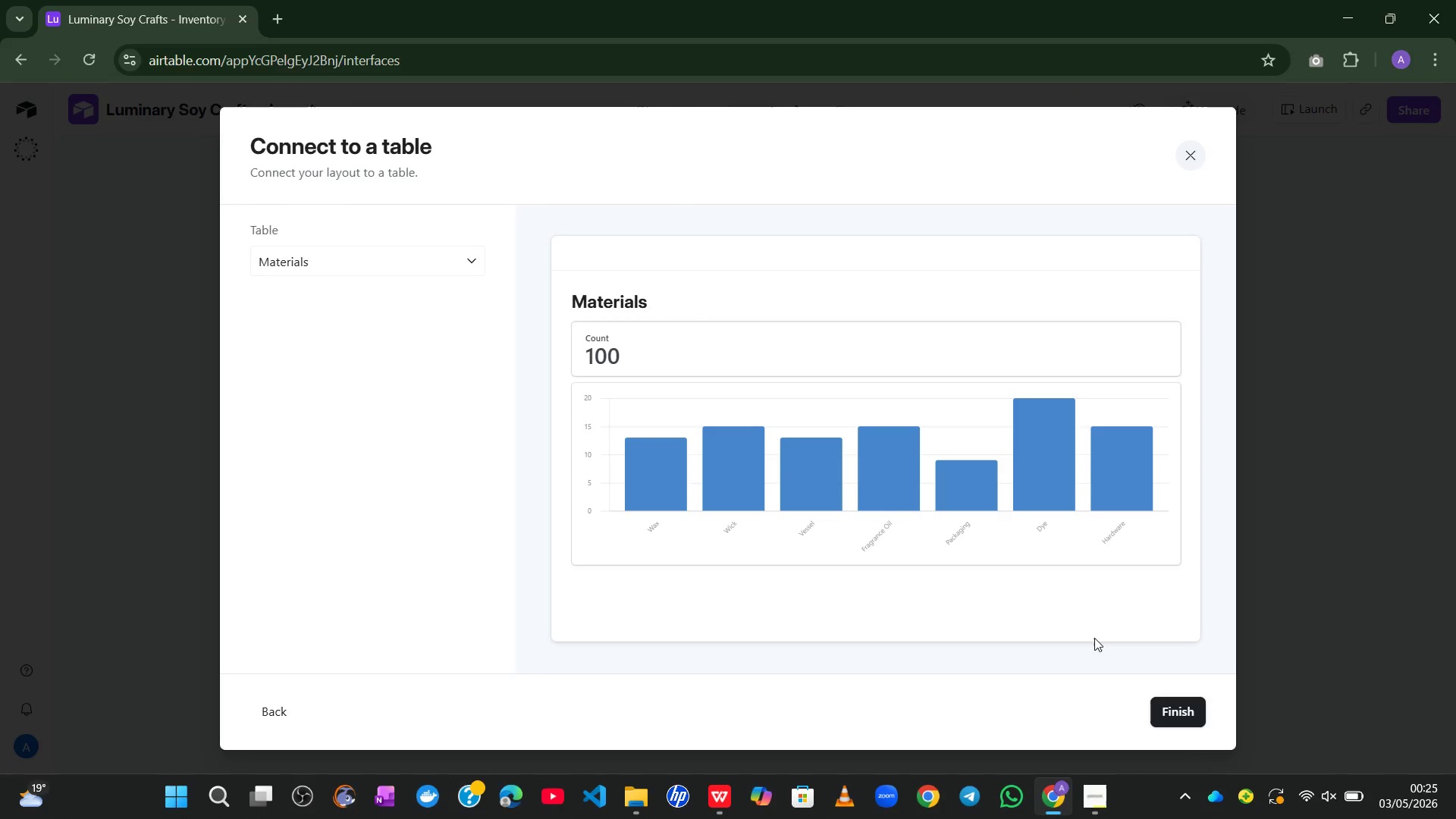 
wait(15.11)
 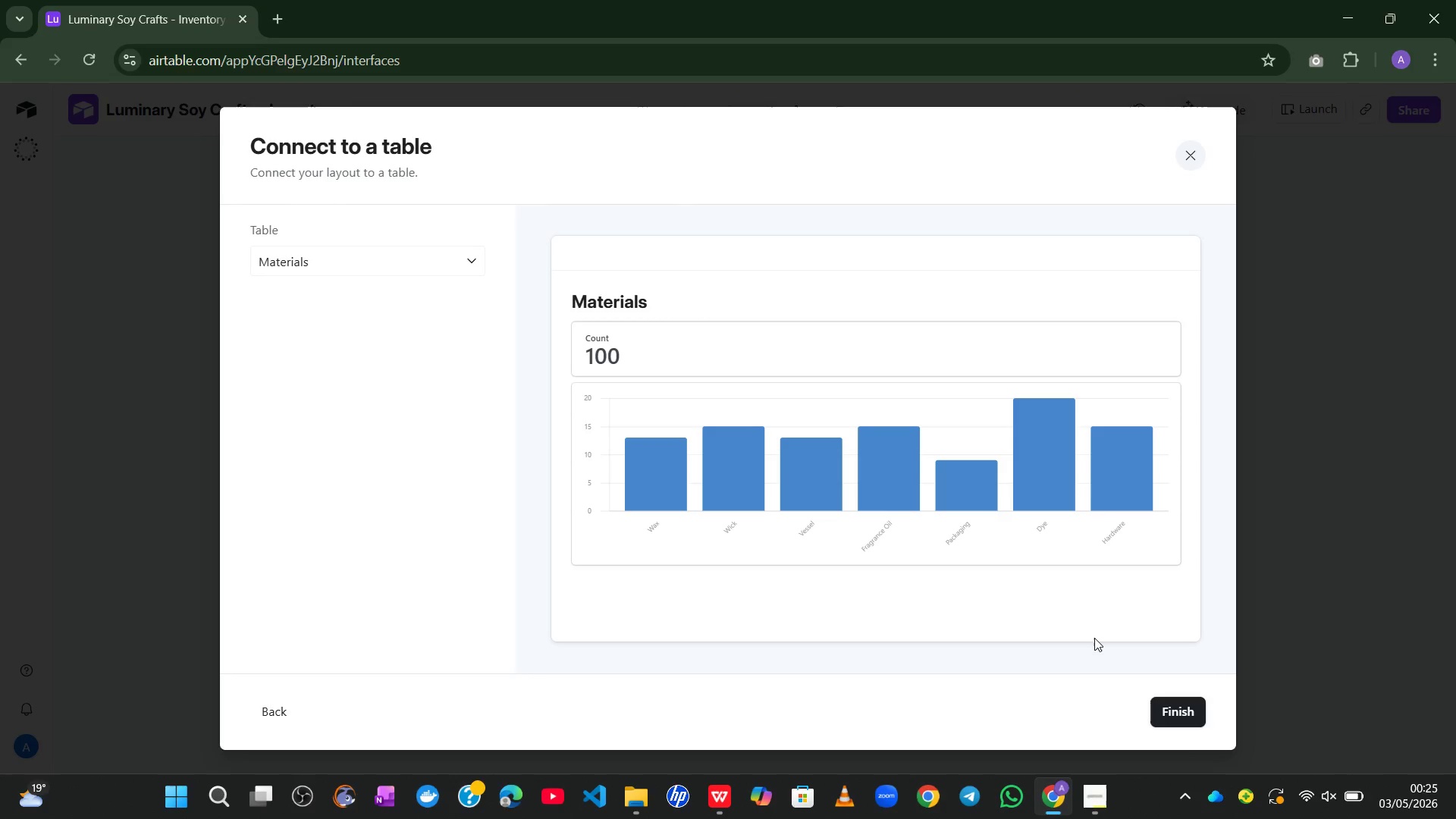 
left_click([468, 254])
 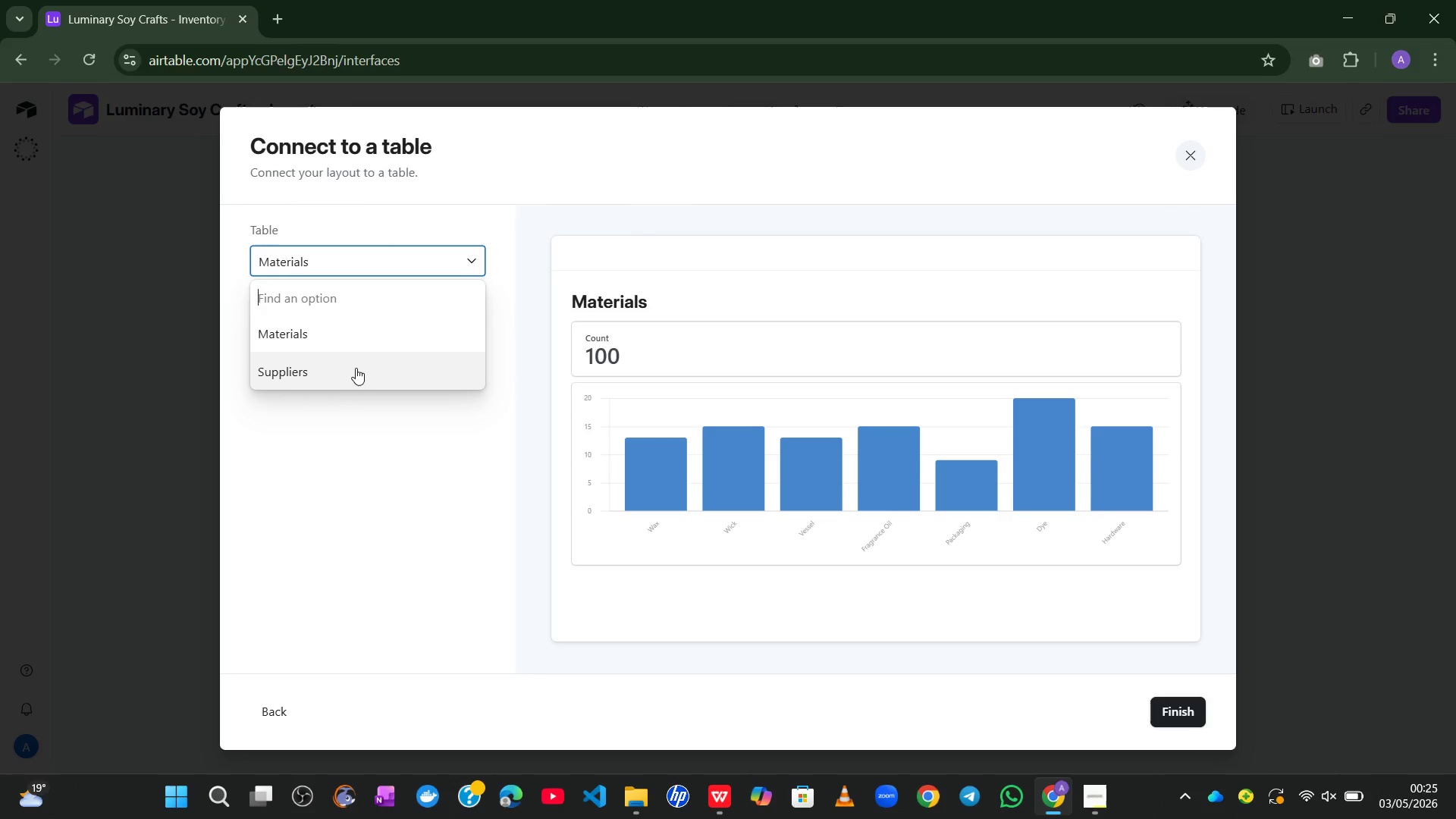 
left_click([351, 370])
 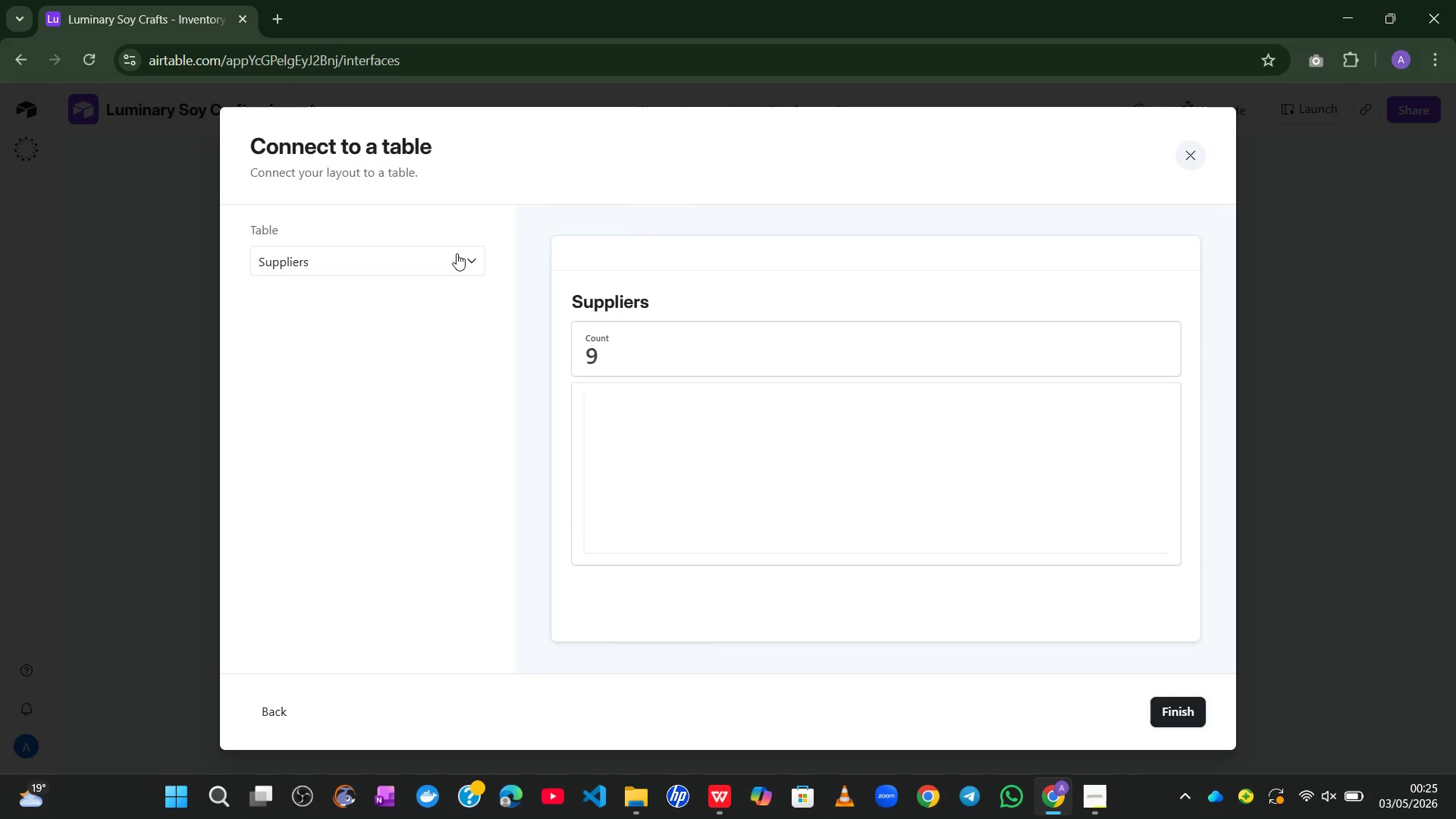 
left_click([453, 248])
 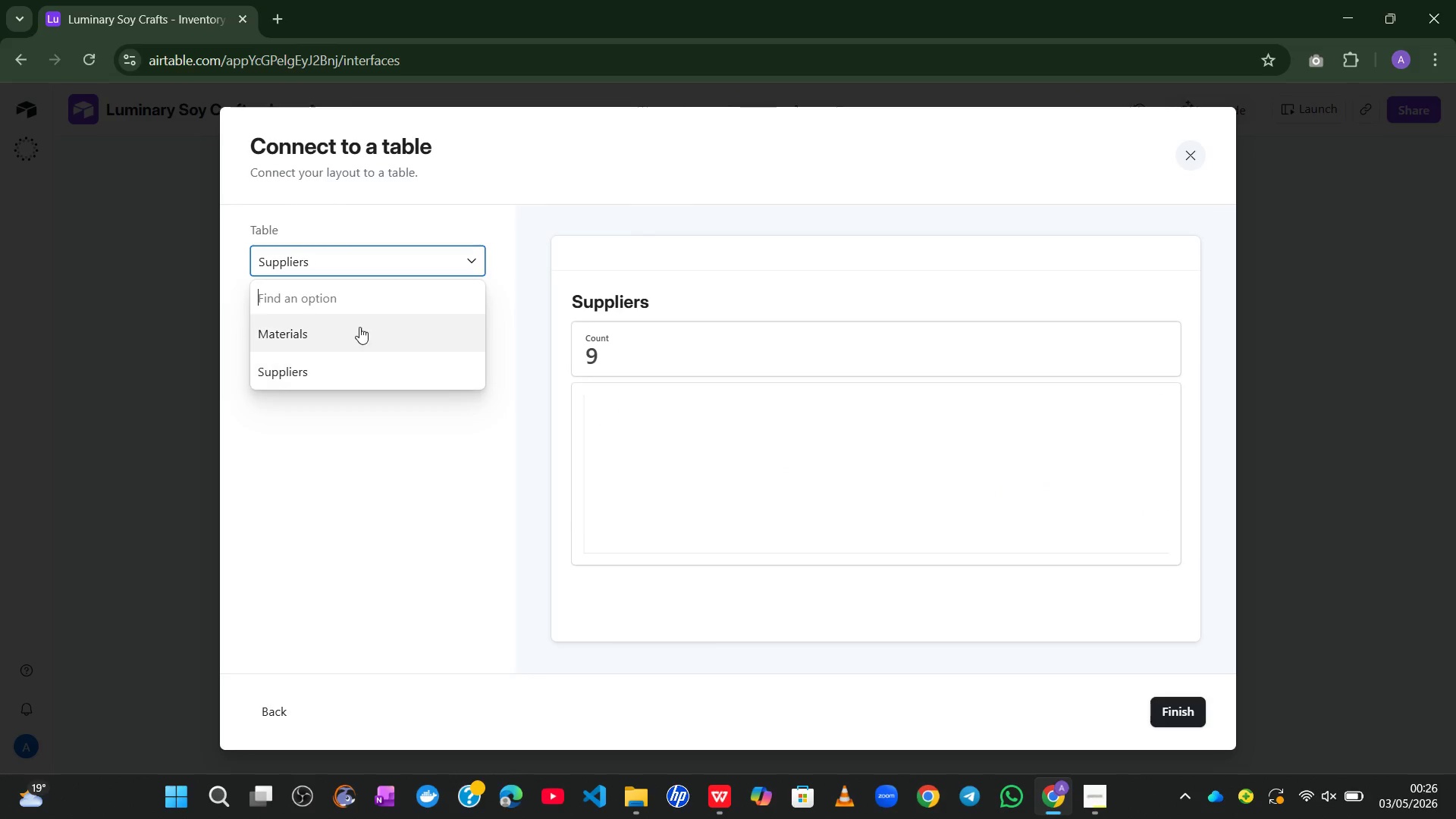 
left_click([351, 333])
 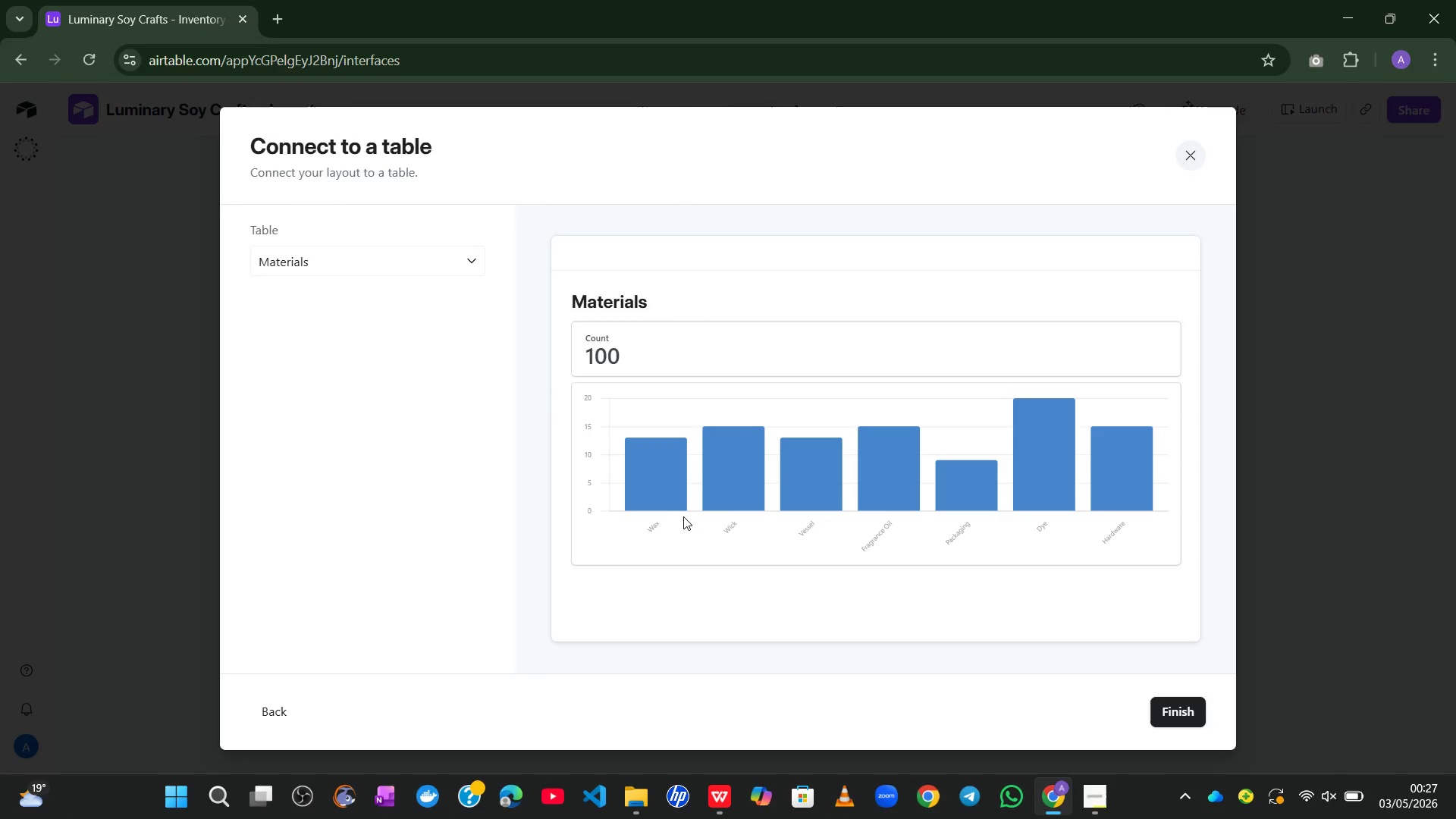 
wait(71.81)
 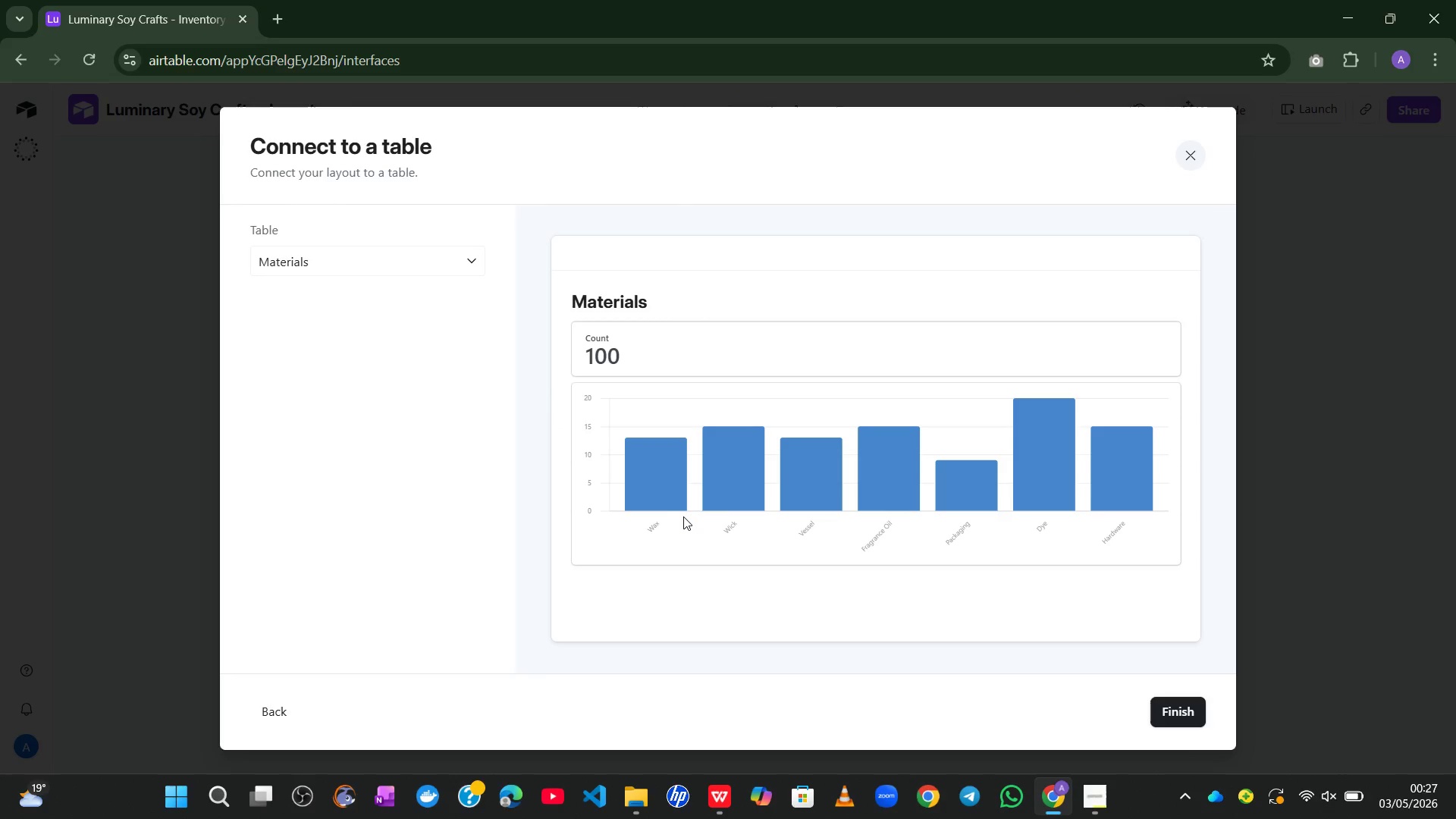 
left_click([1170, 708])
 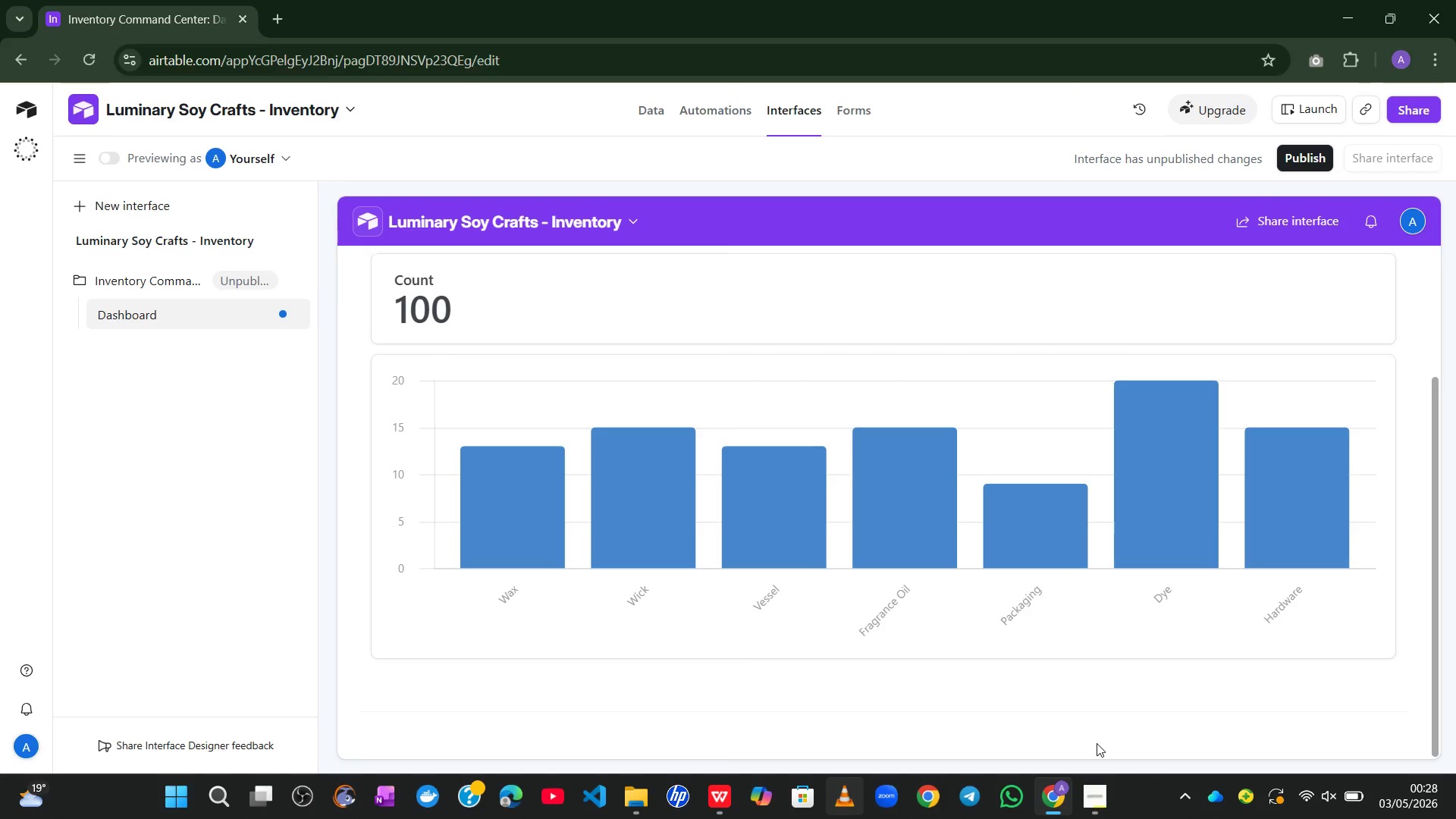 
wait(89.33)
 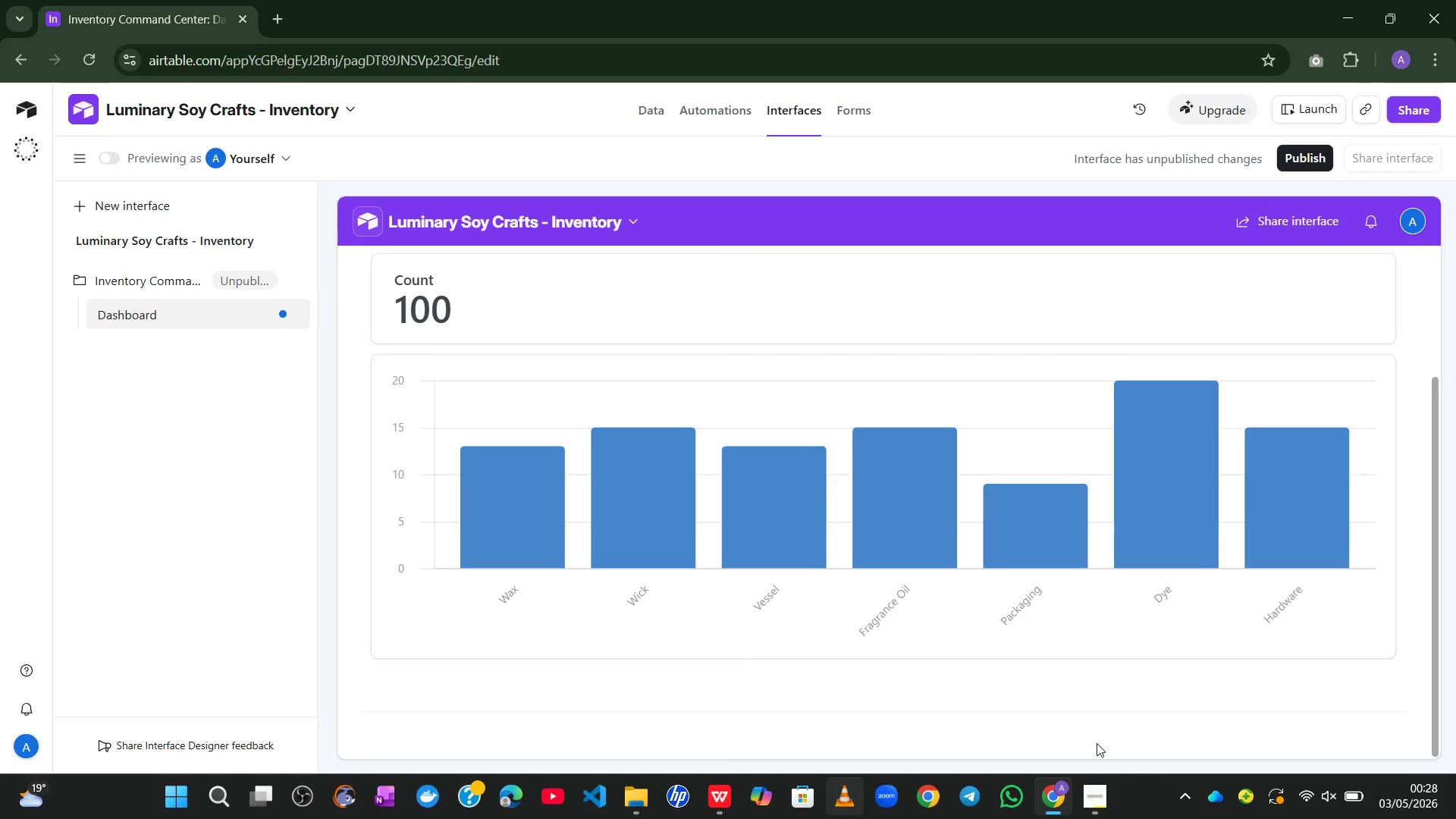 
left_click([1328, 384])
 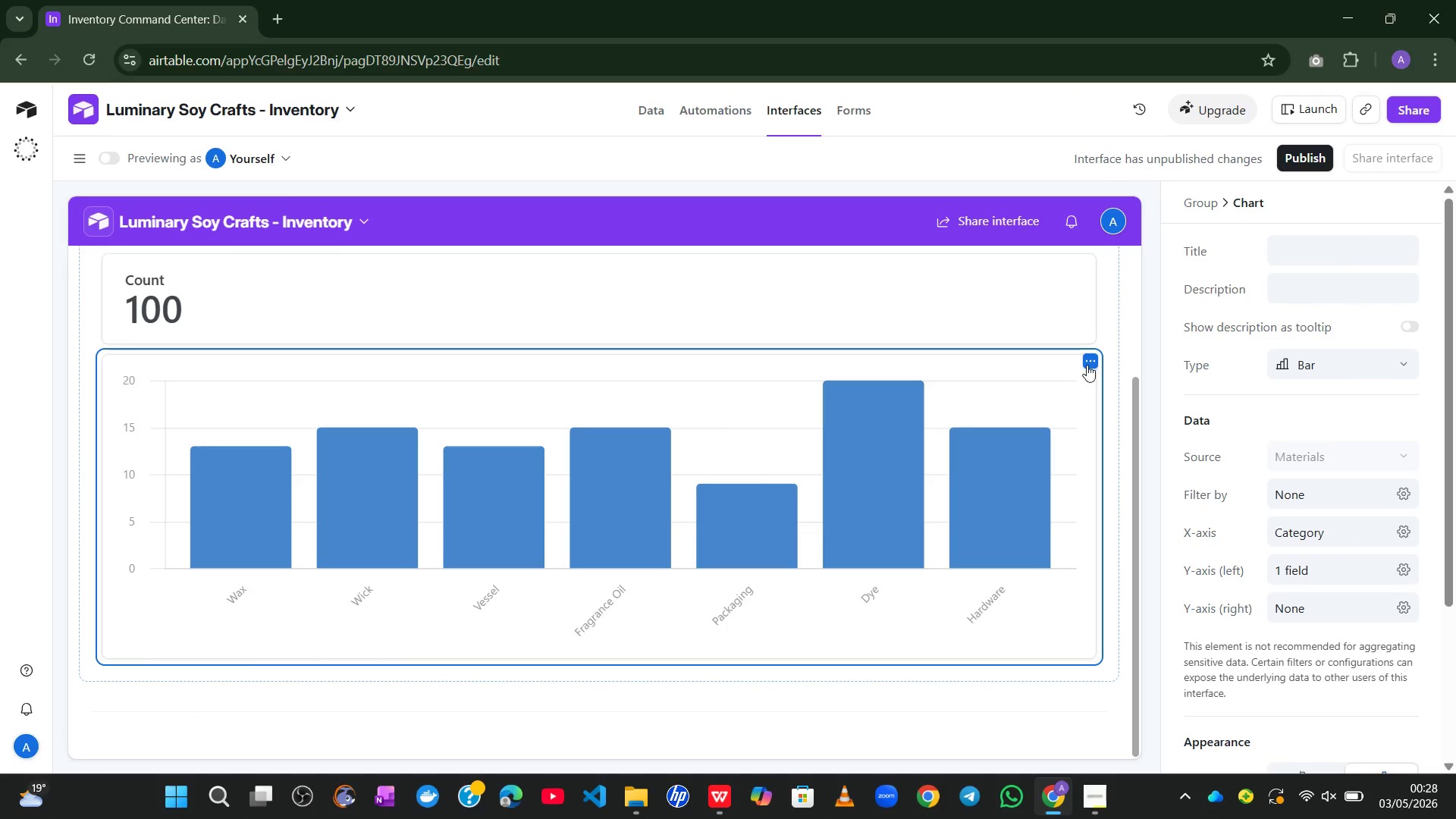 
left_click_drag(start_coordinate=[1091, 356], to_coordinate=[981, 433])
 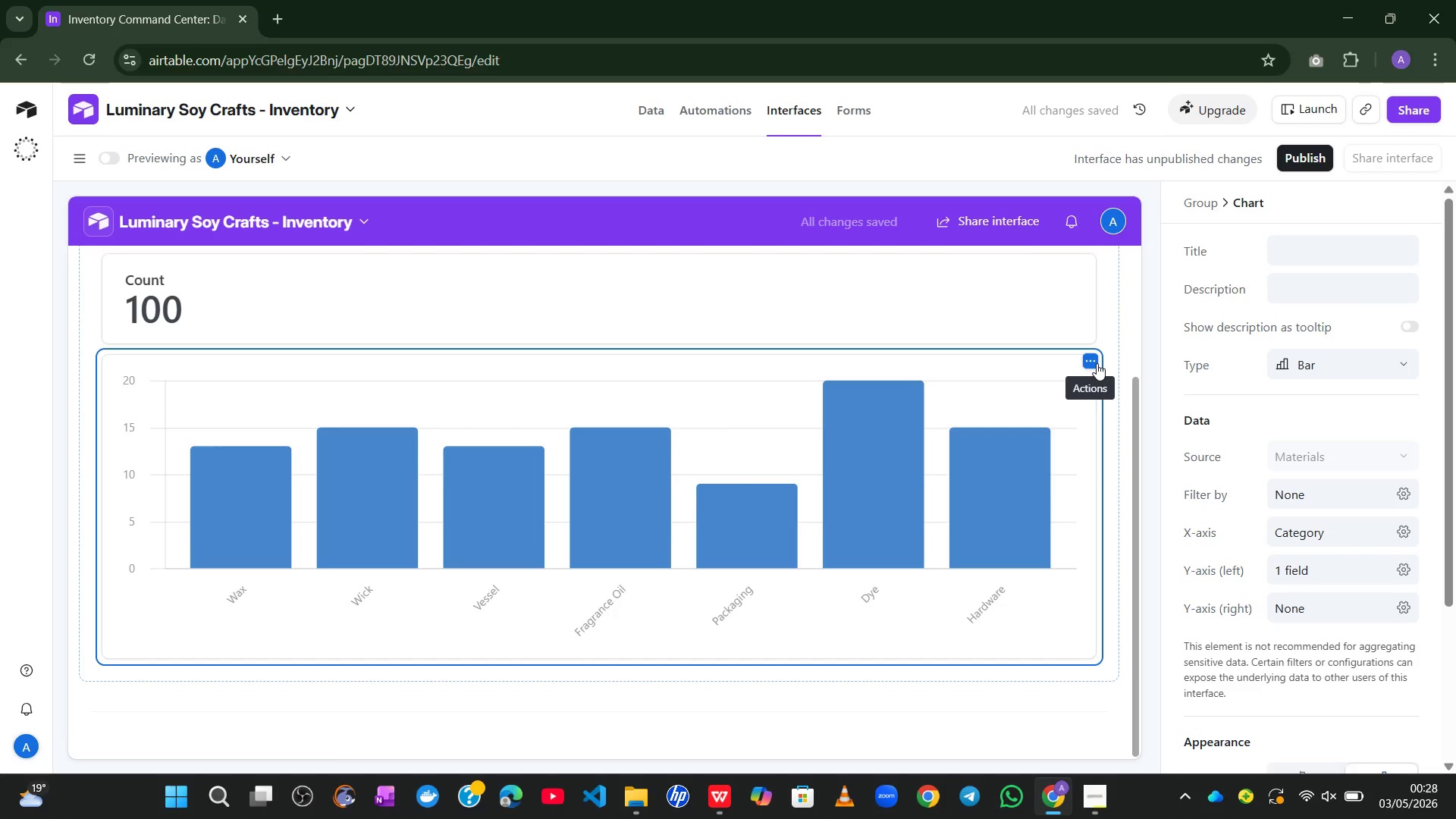 
left_click([1095, 353])
 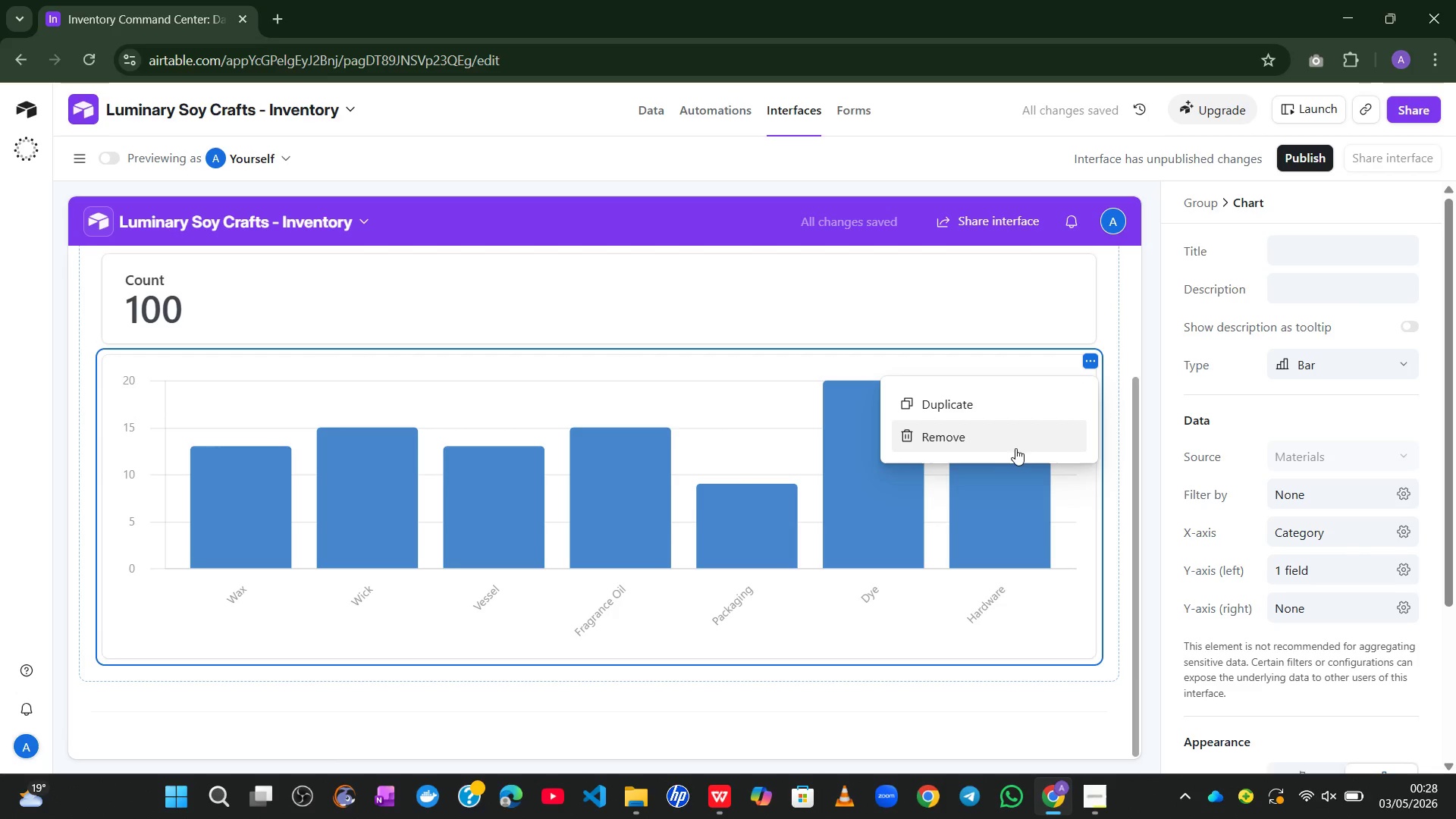 
left_click([1013, 444])
 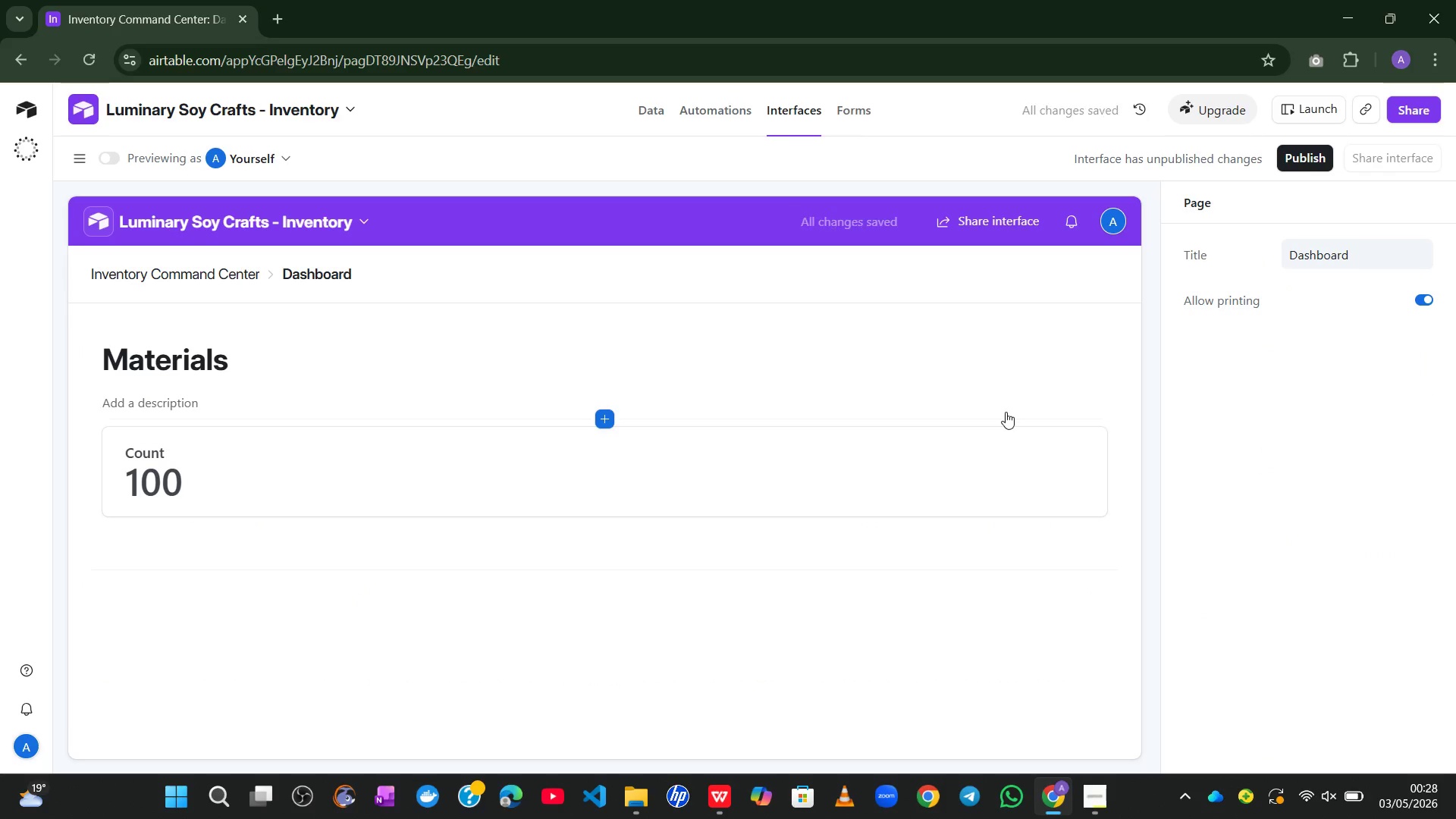 
left_click([977, 441])
 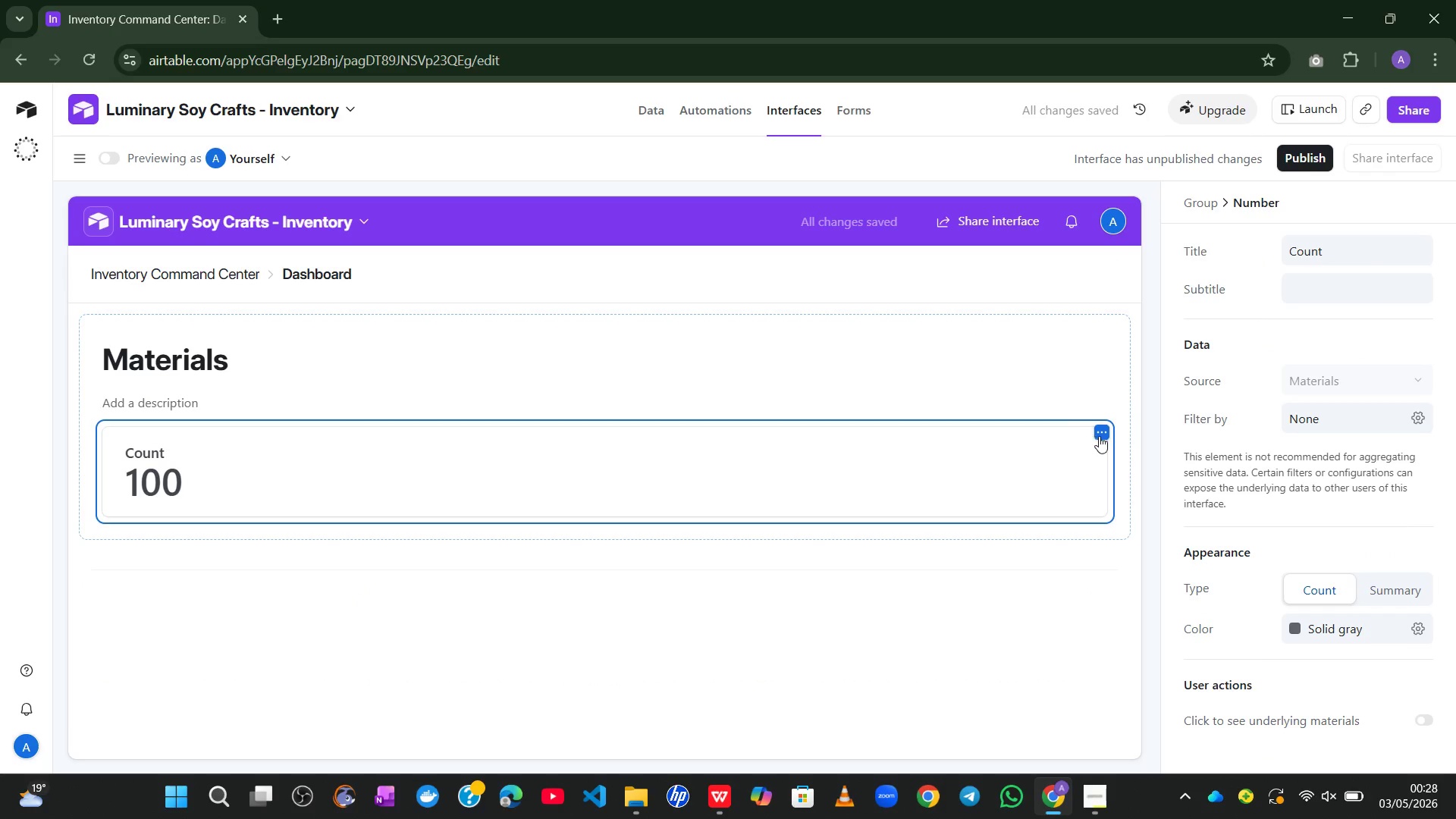 
left_click([1108, 425])
 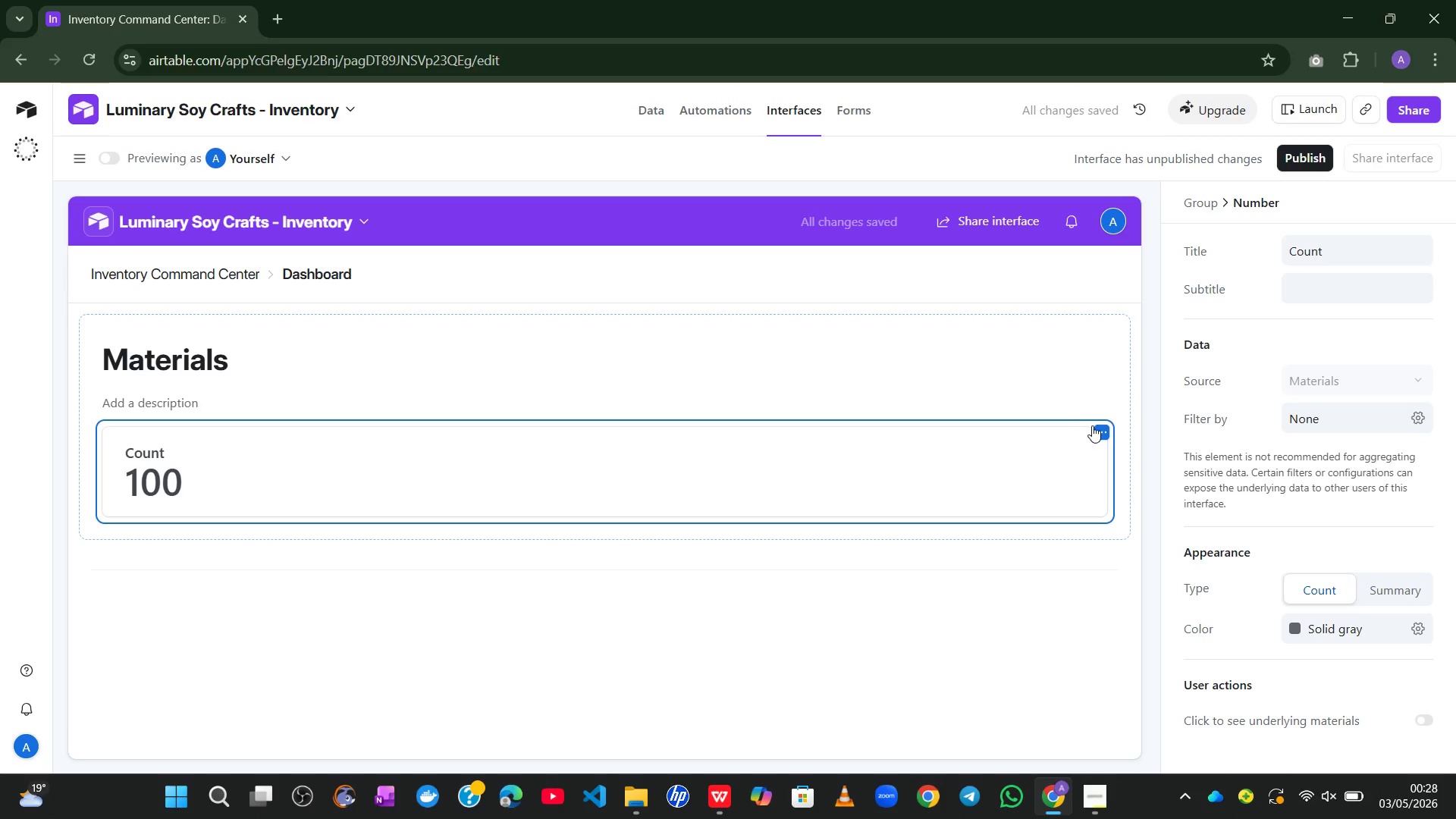 
left_click([1099, 424])
 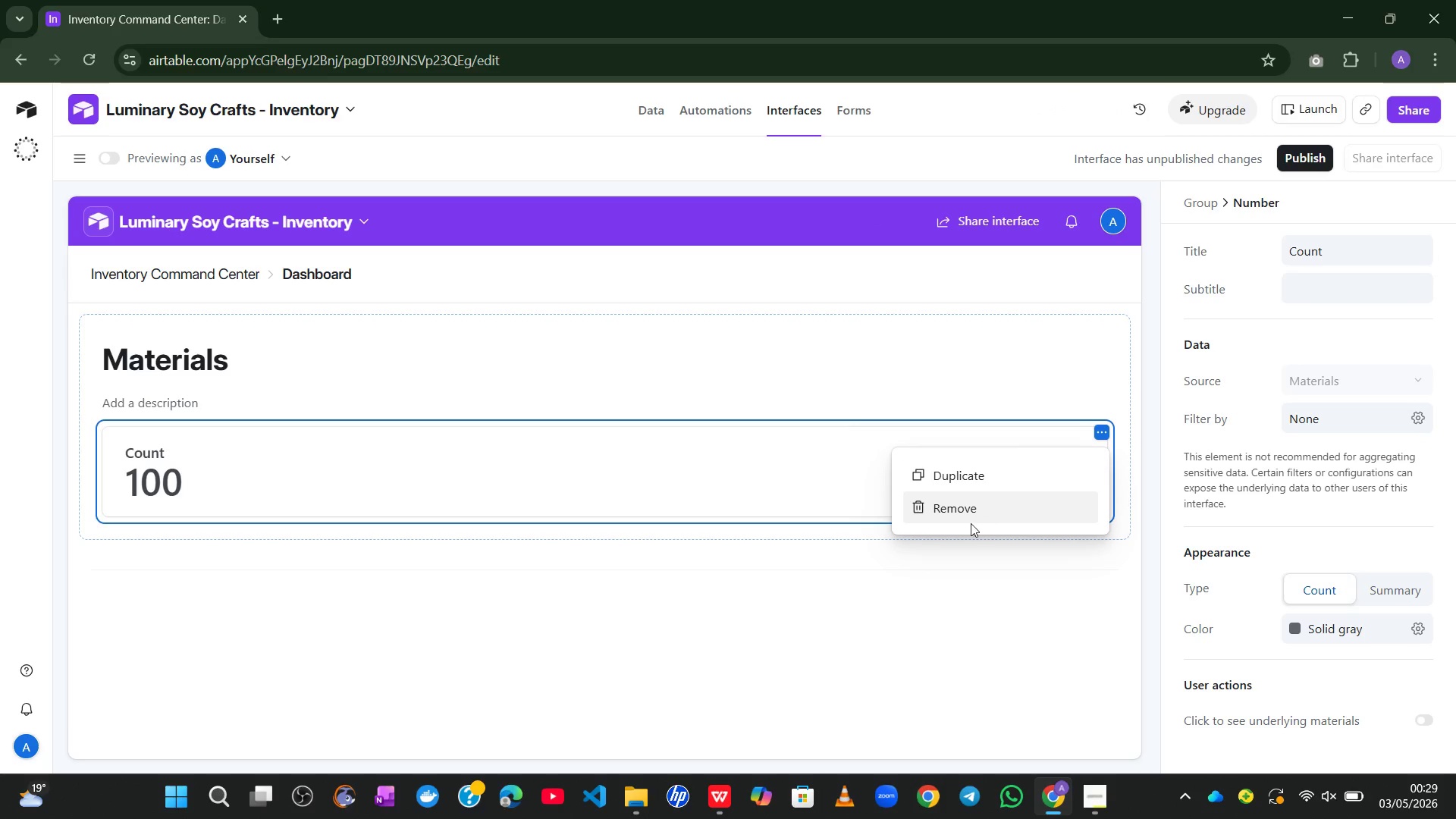 
left_click([971, 525])
 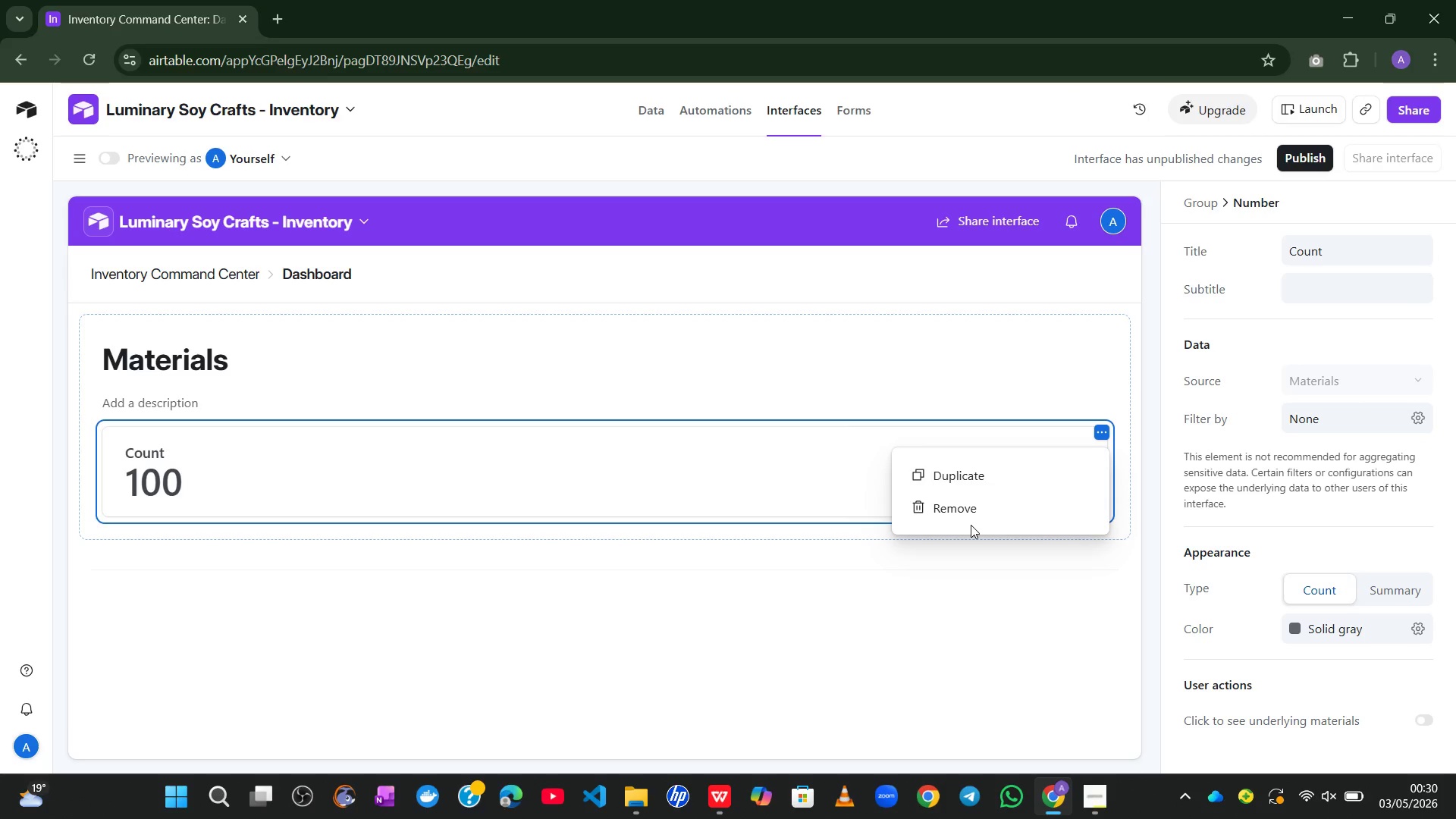 
wait(66.8)
 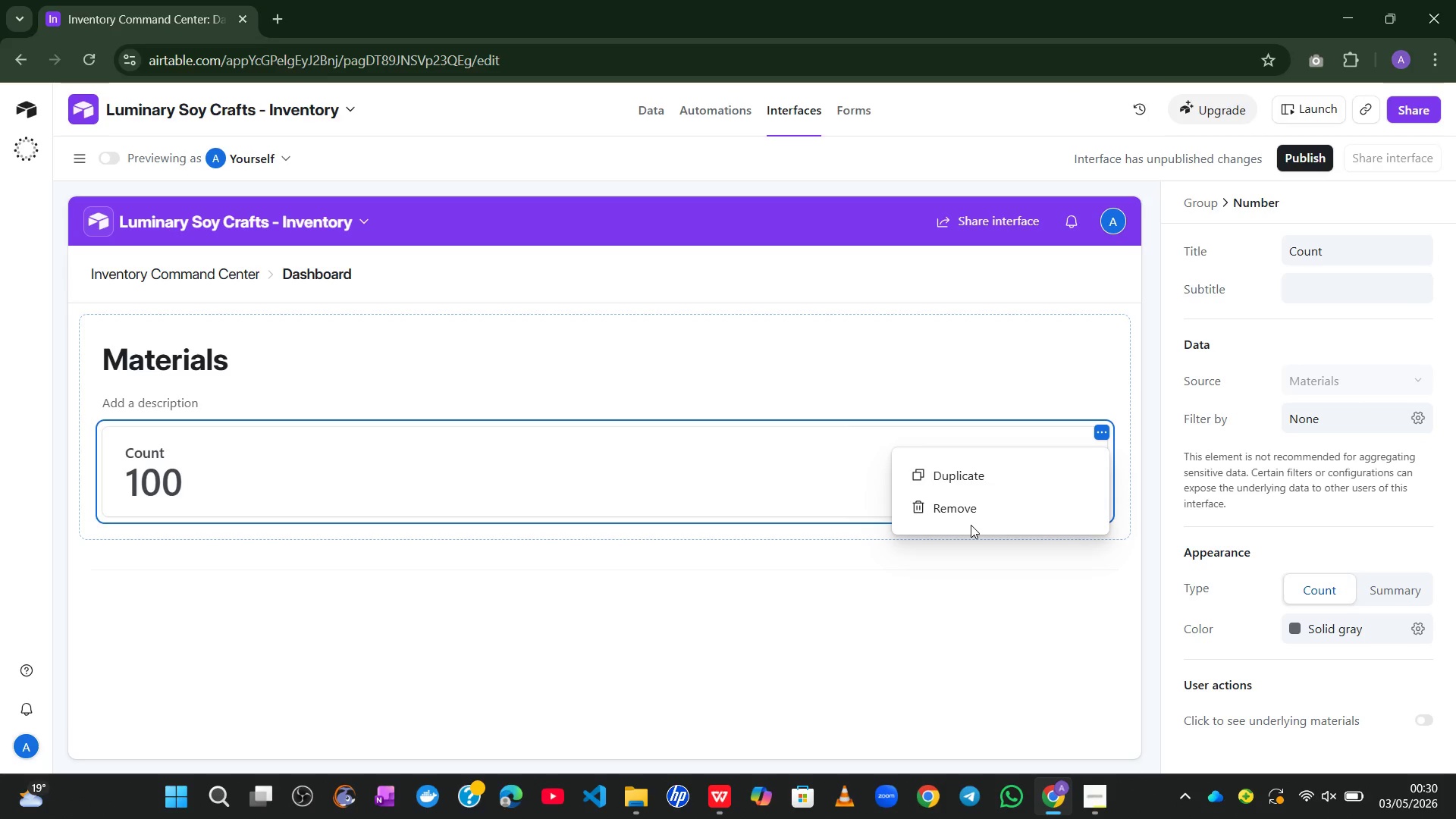 
left_click([956, 504])
 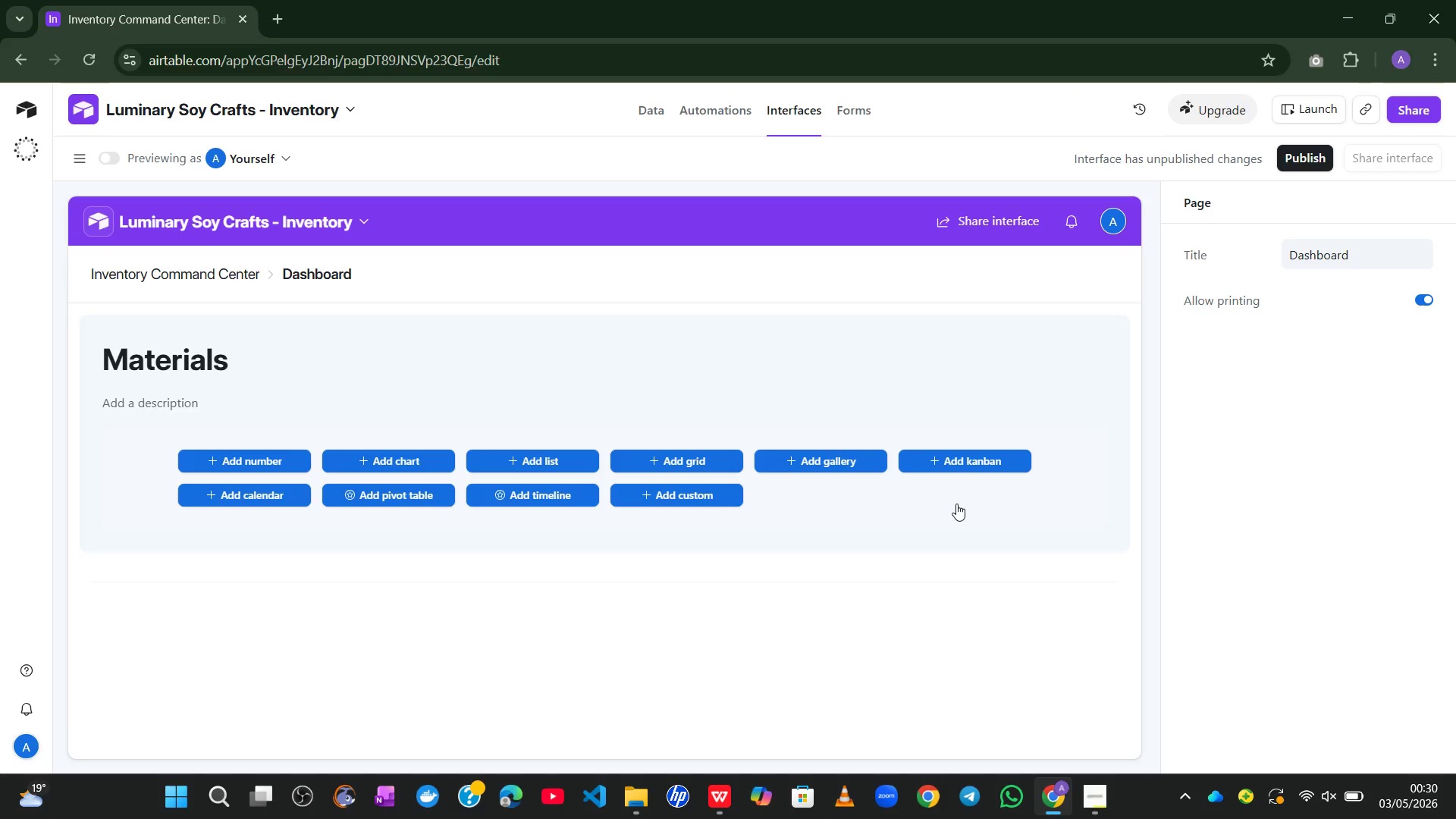 
wait(27.22)
 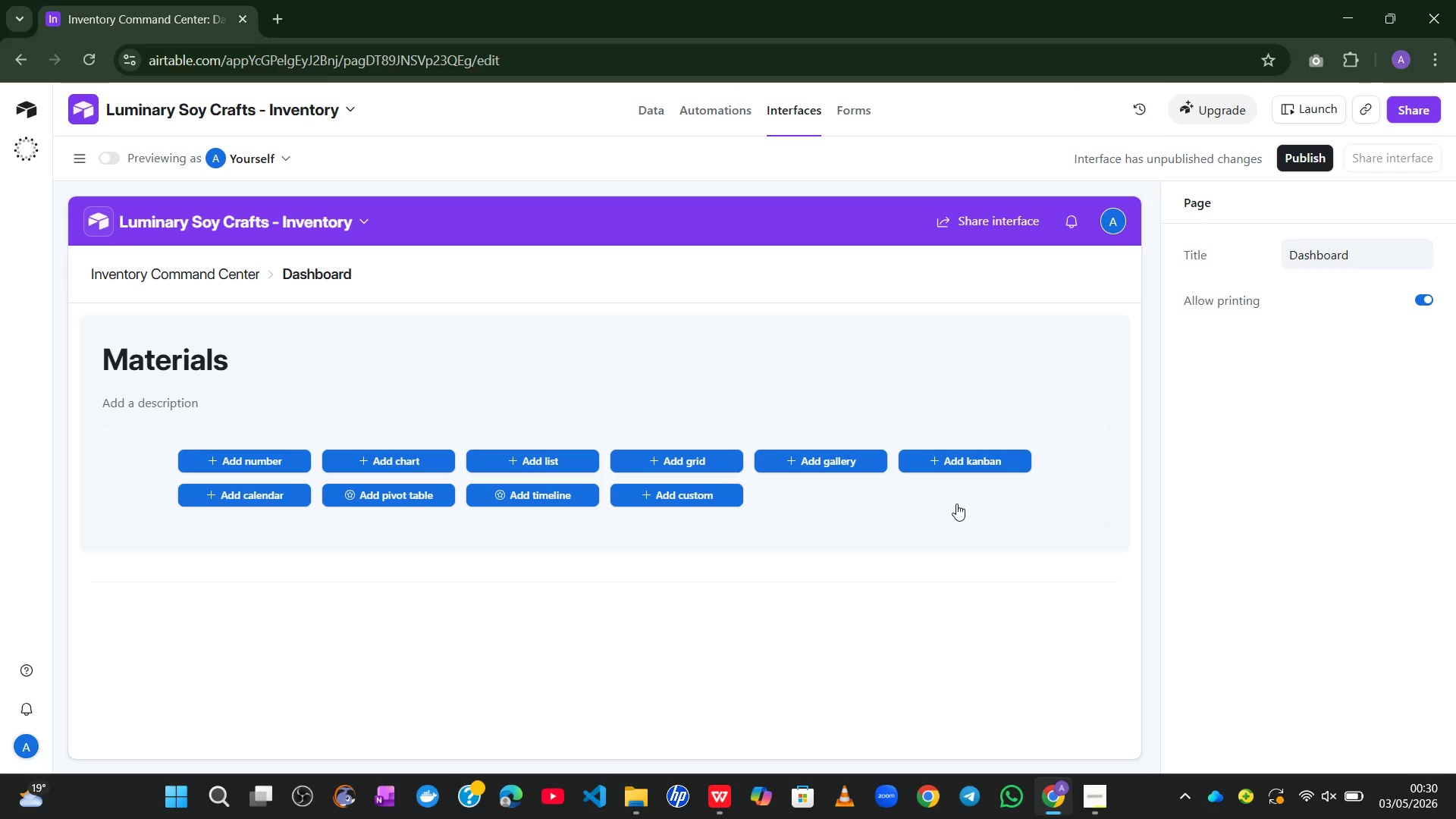 
left_click([808, 587])
 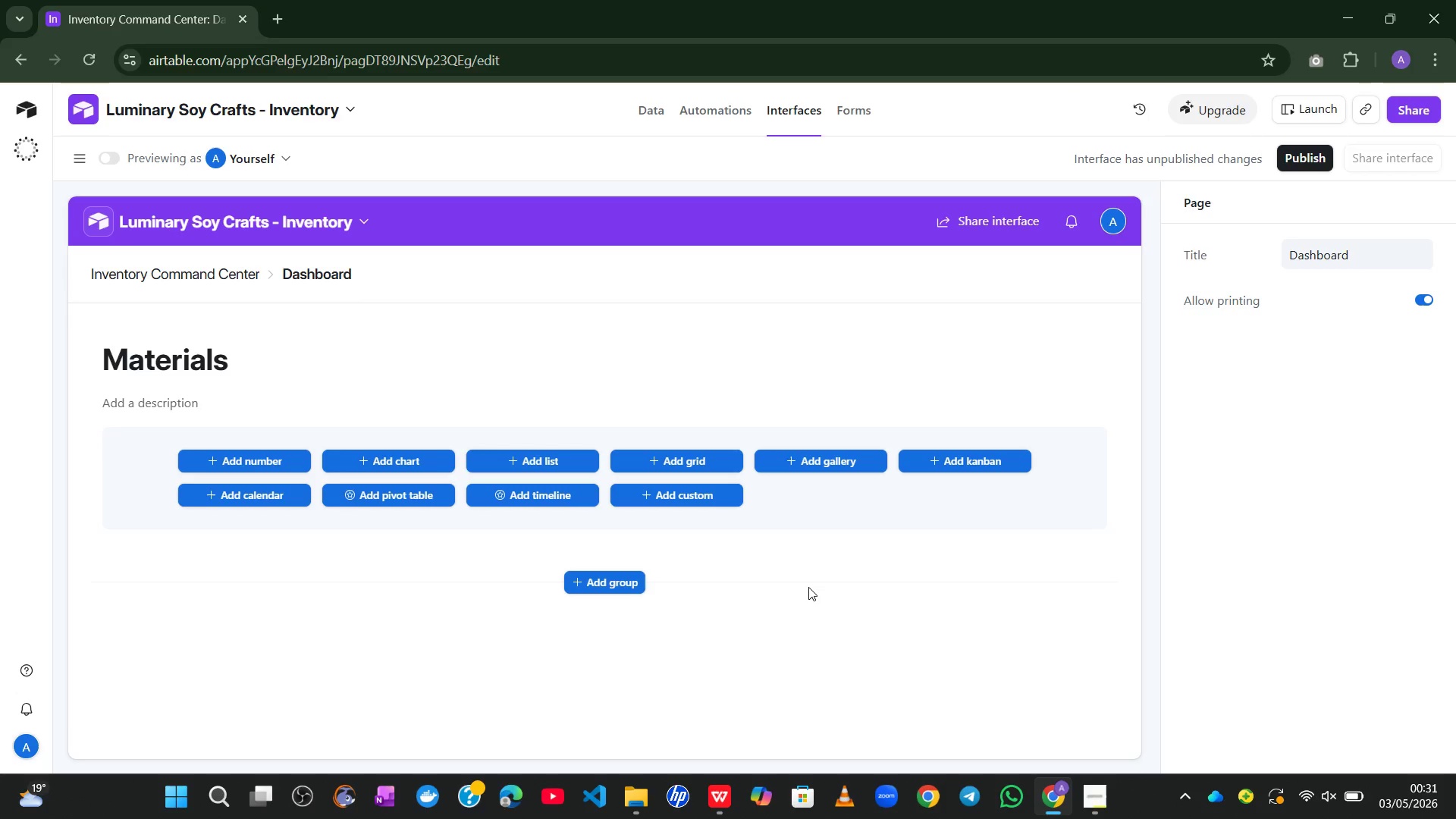 
wait(50.23)
 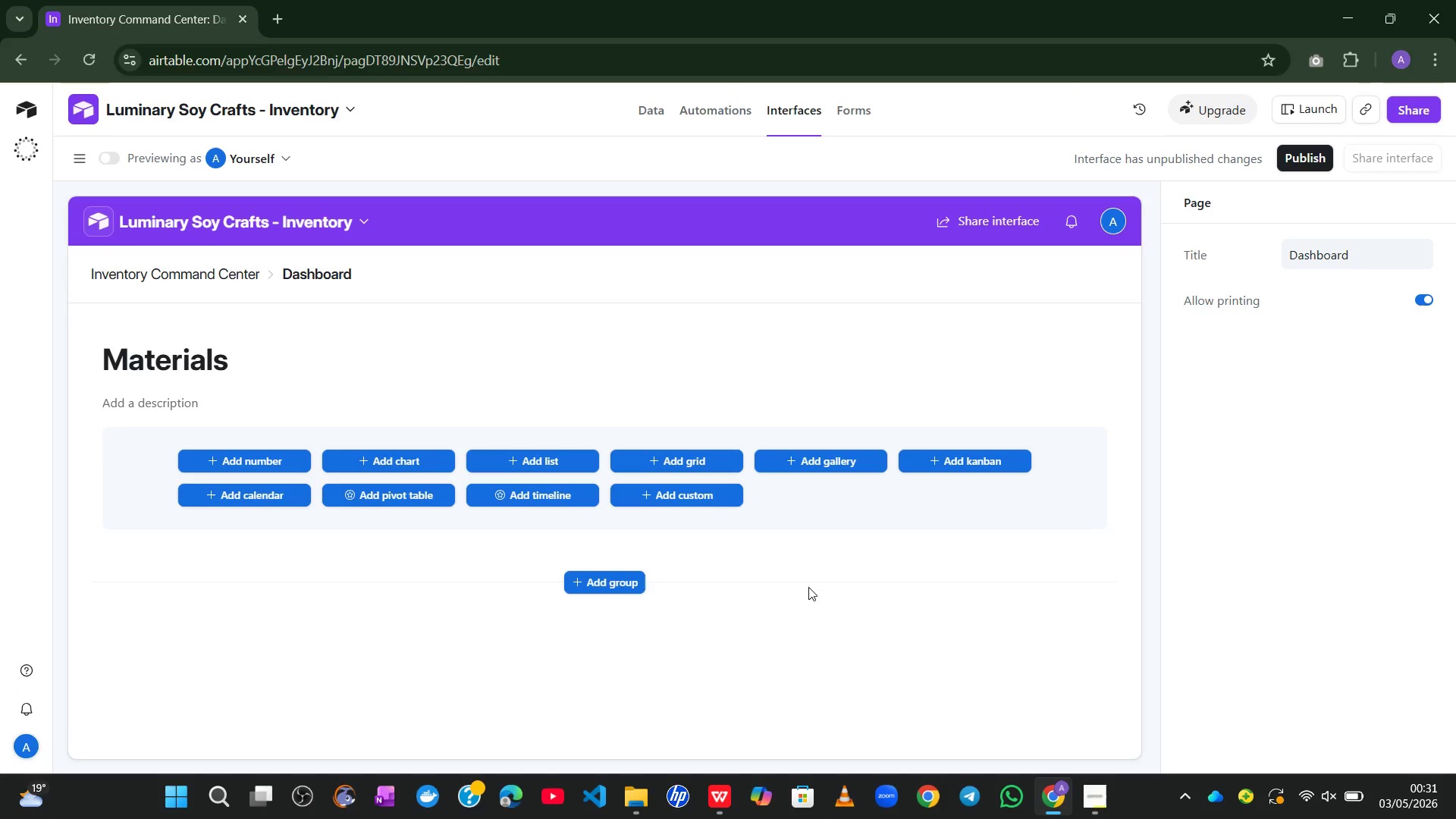 
left_click([231, 468])
 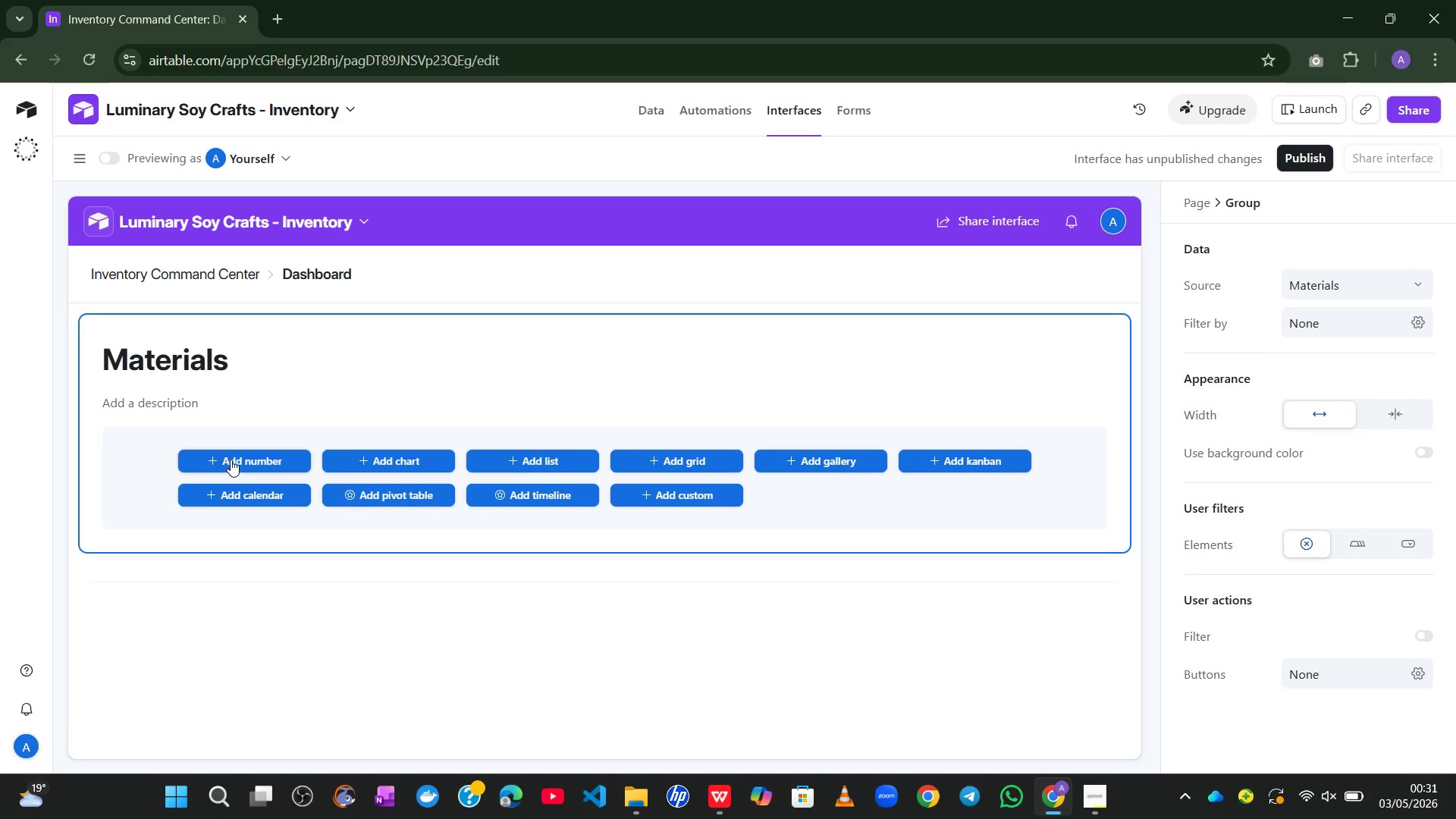 
left_click([231, 460])
 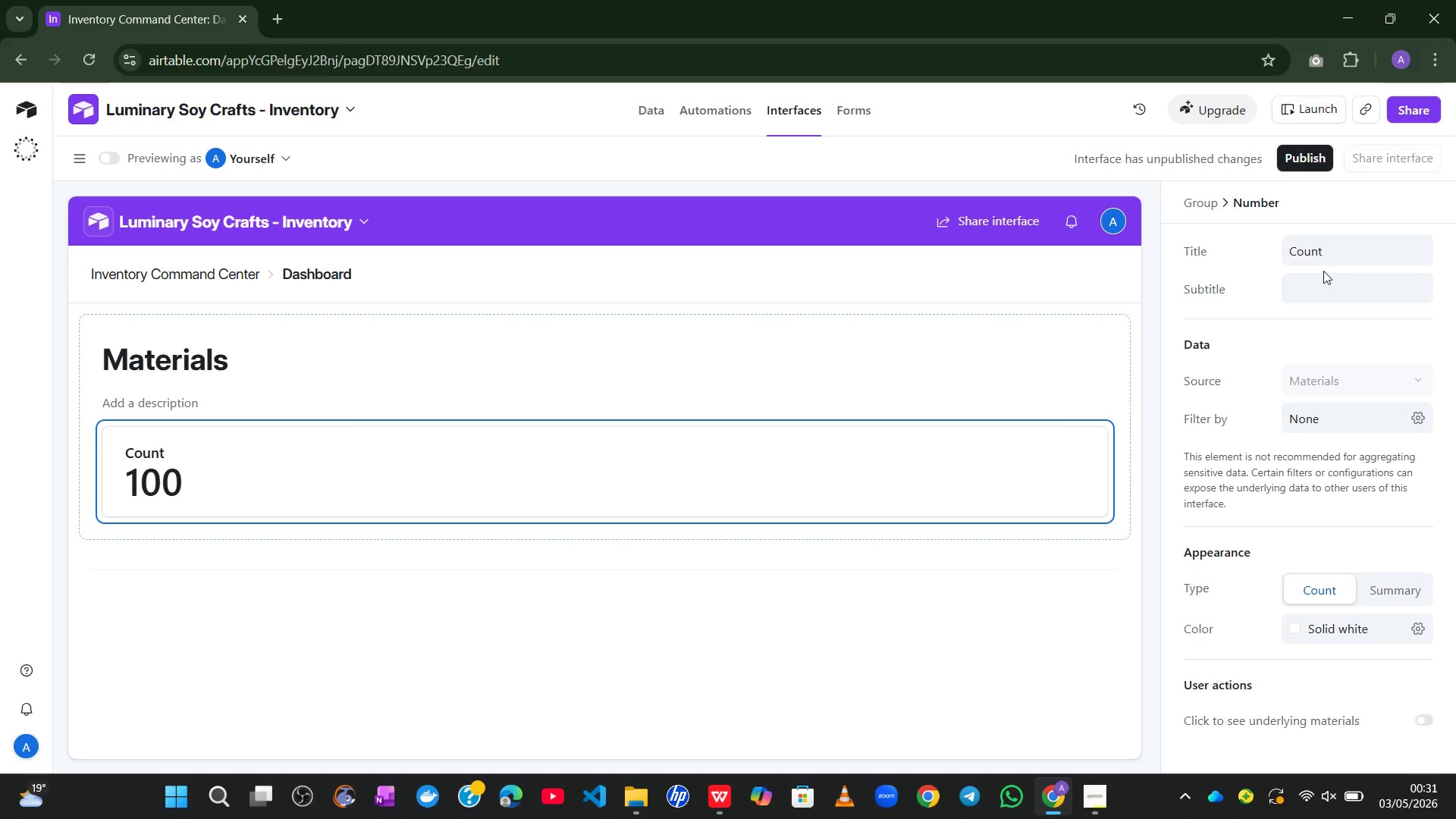 
wait(22.78)
 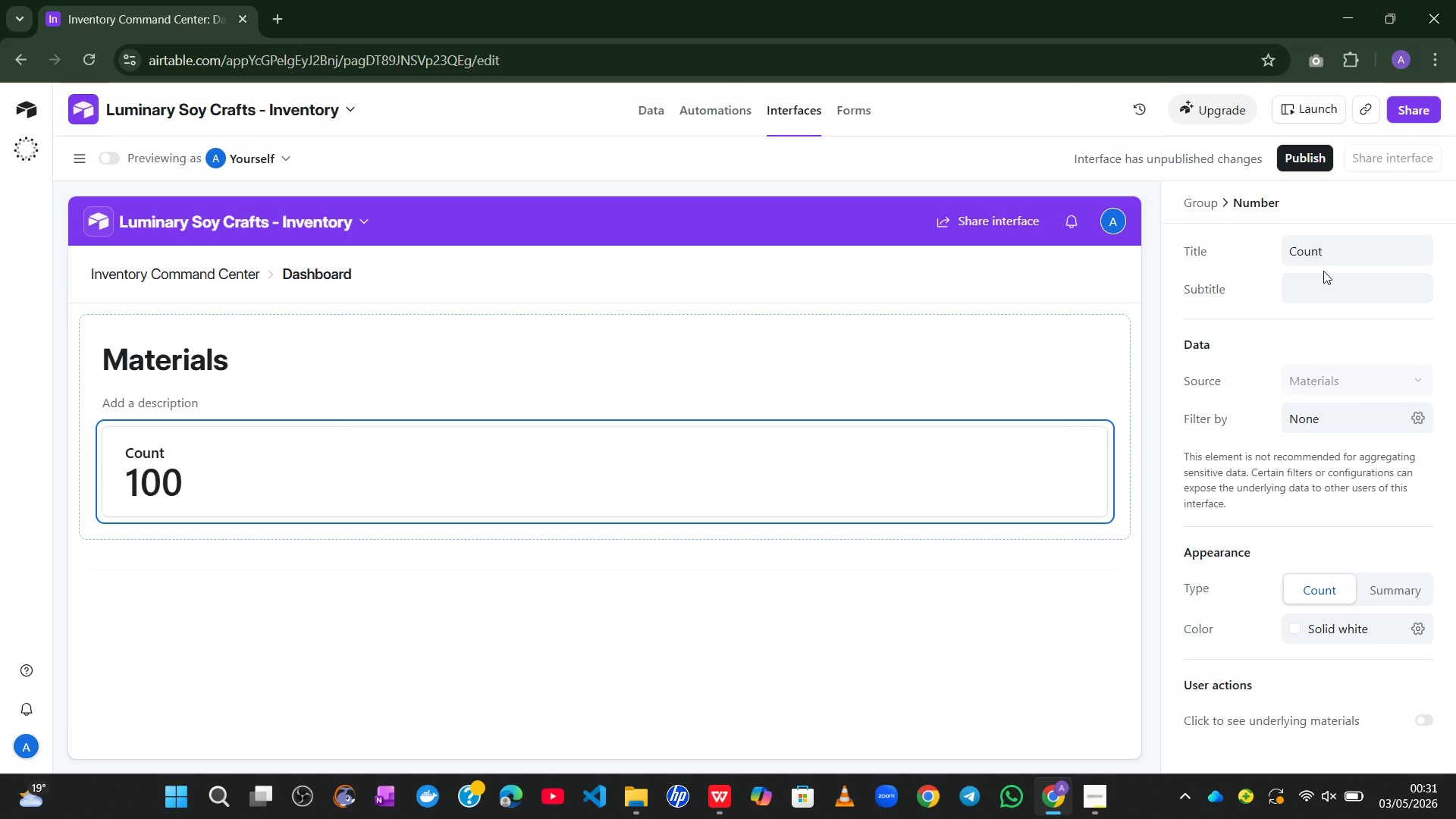 
left_click([1338, 249])
 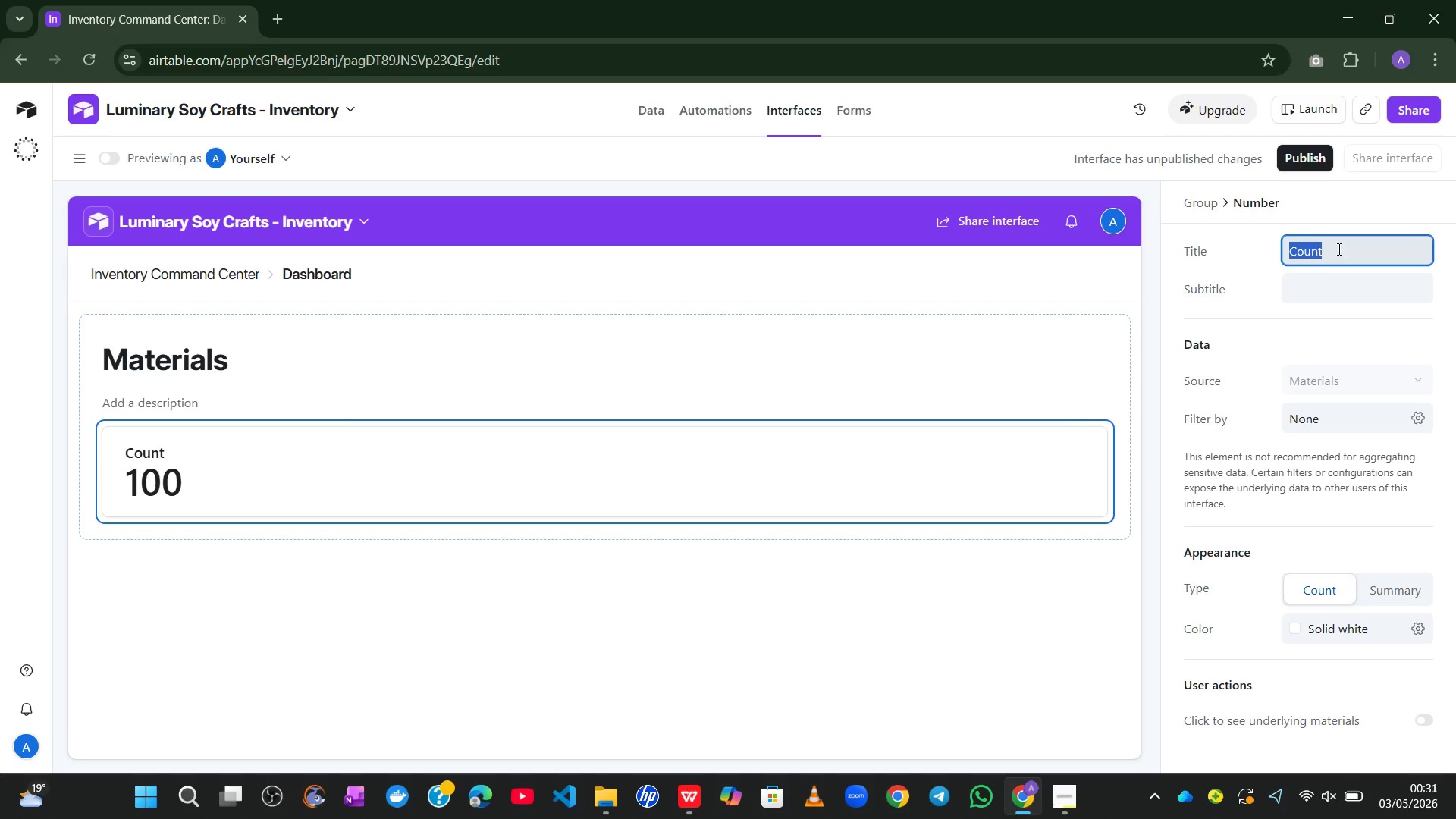 
key(Meta+MetaLeft)
 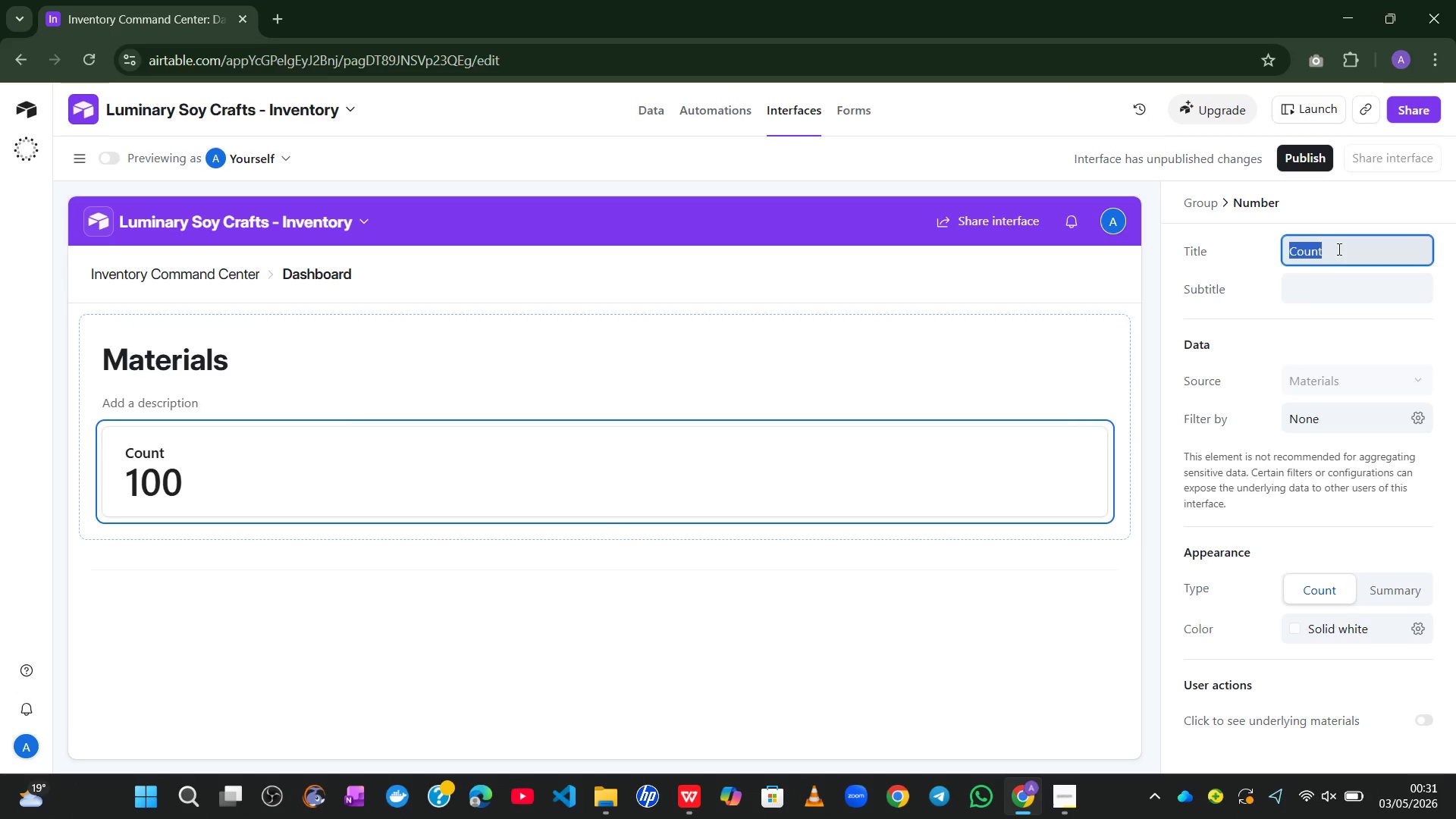 
key(Control+Meta+ControlLeft)
 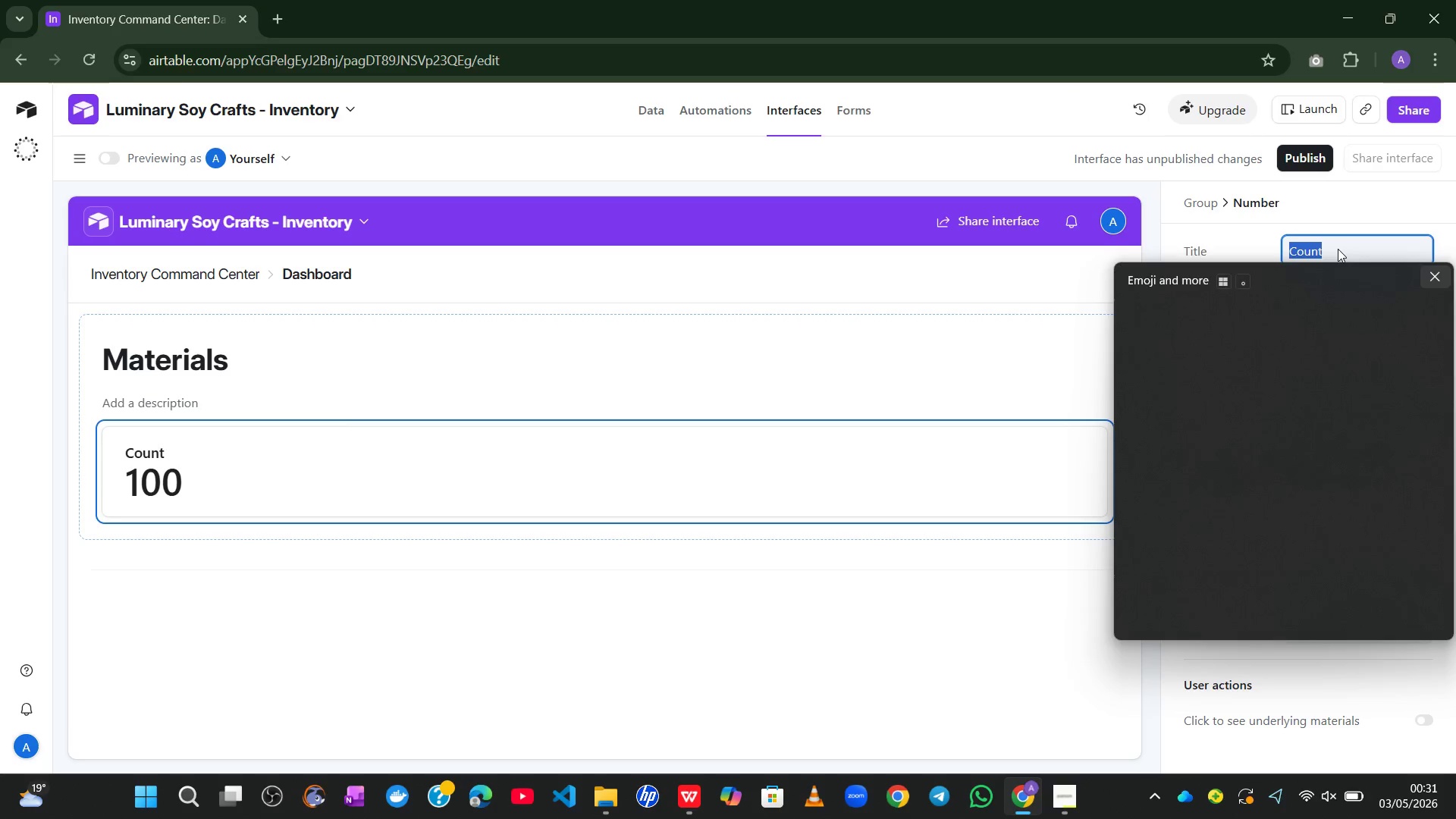 
key(Alt+Control+Meta+AltLeft)
 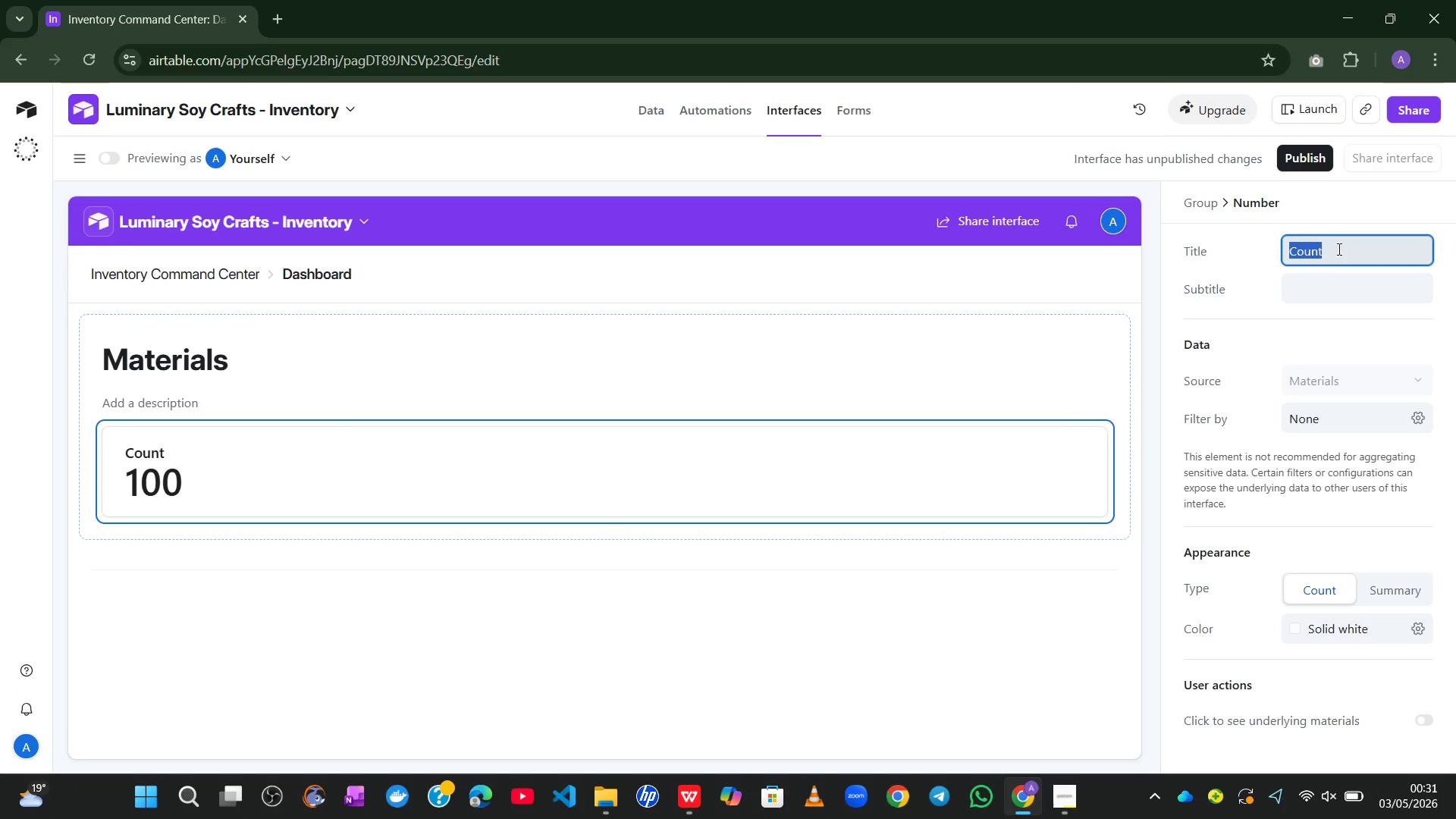 
key(Alt+Control+Meta+Shift+ShiftLeft)
 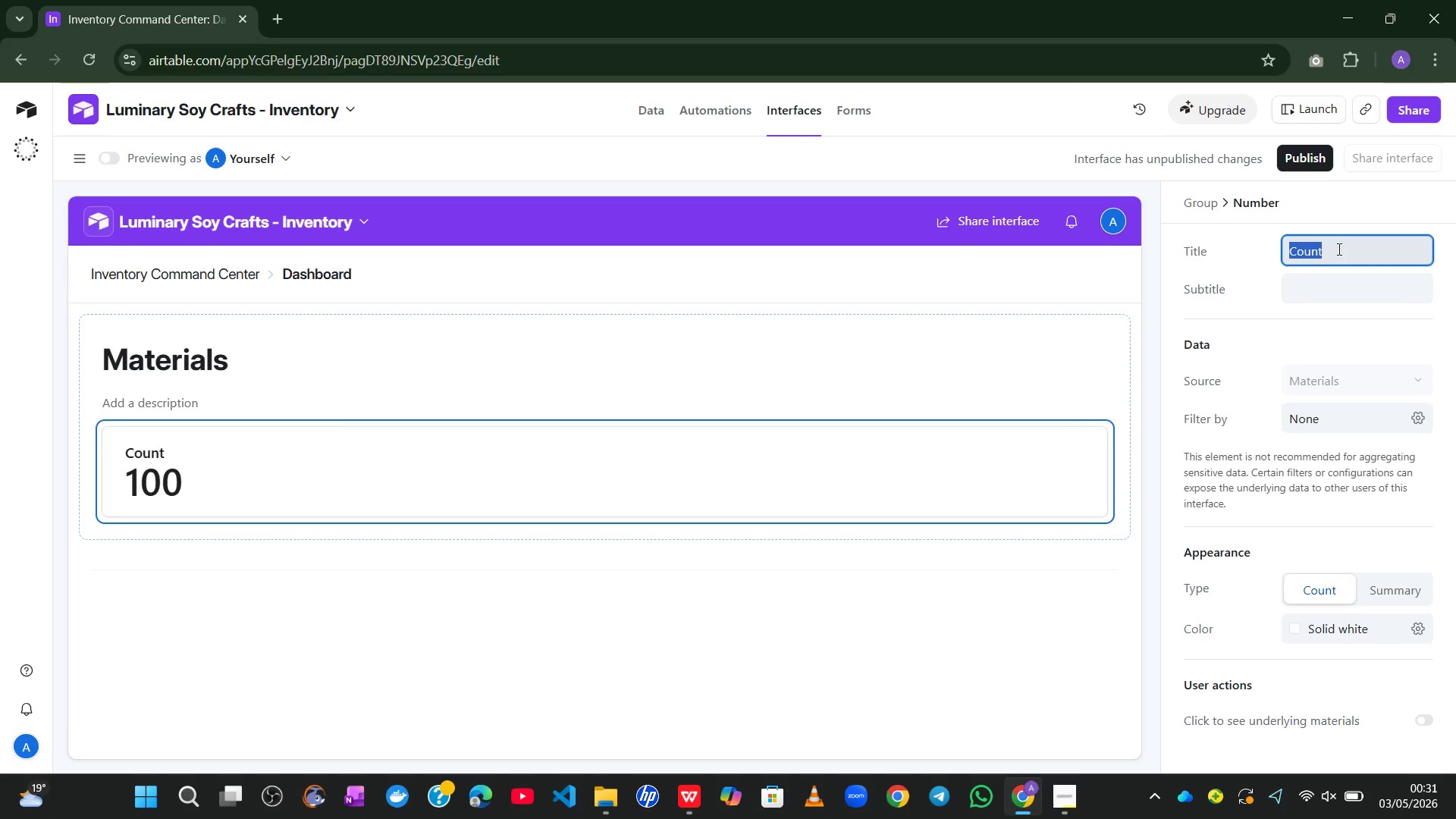 
key(Alt+Control+Meta+Shift+Space)
 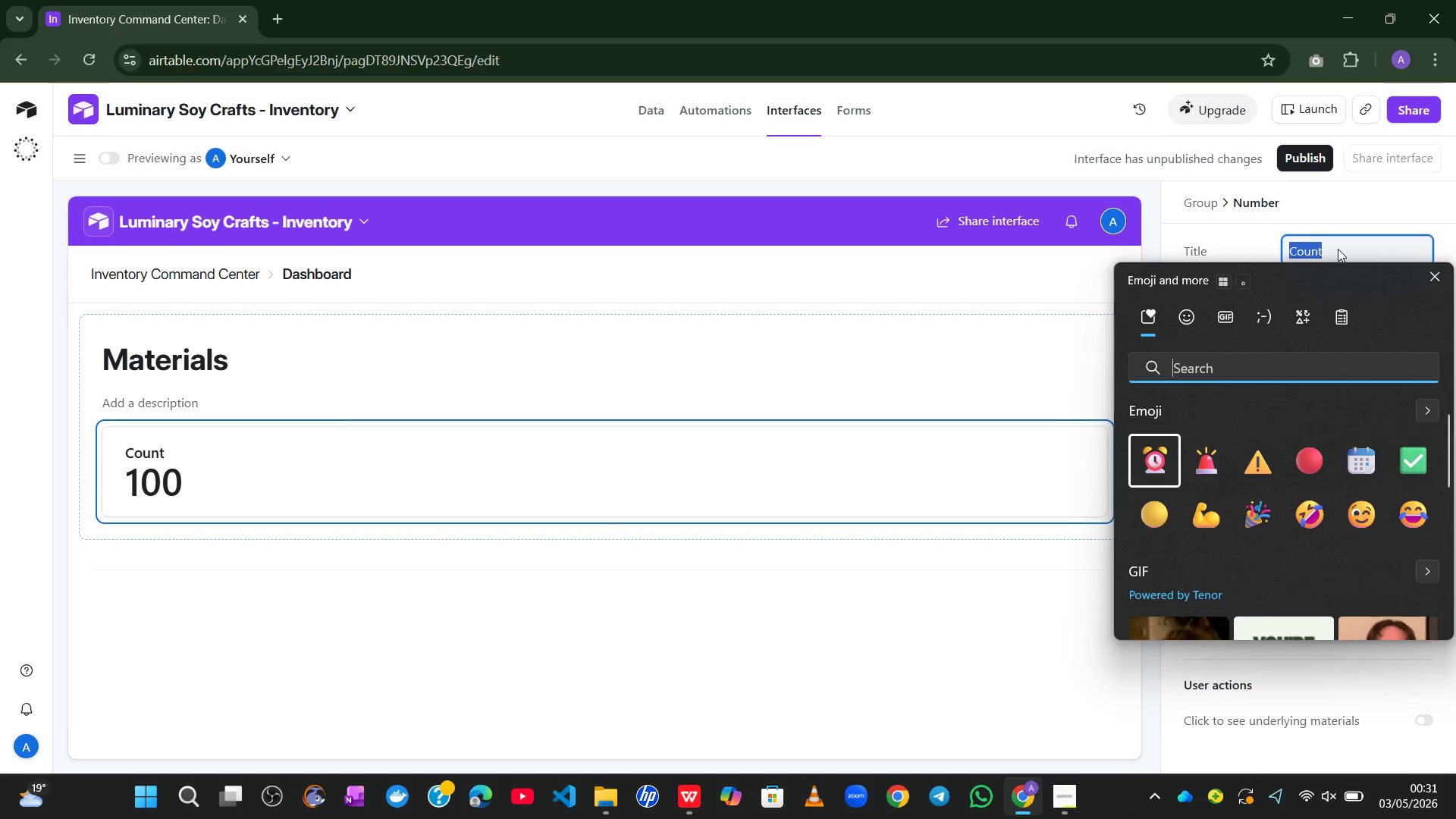 
type(mone)
 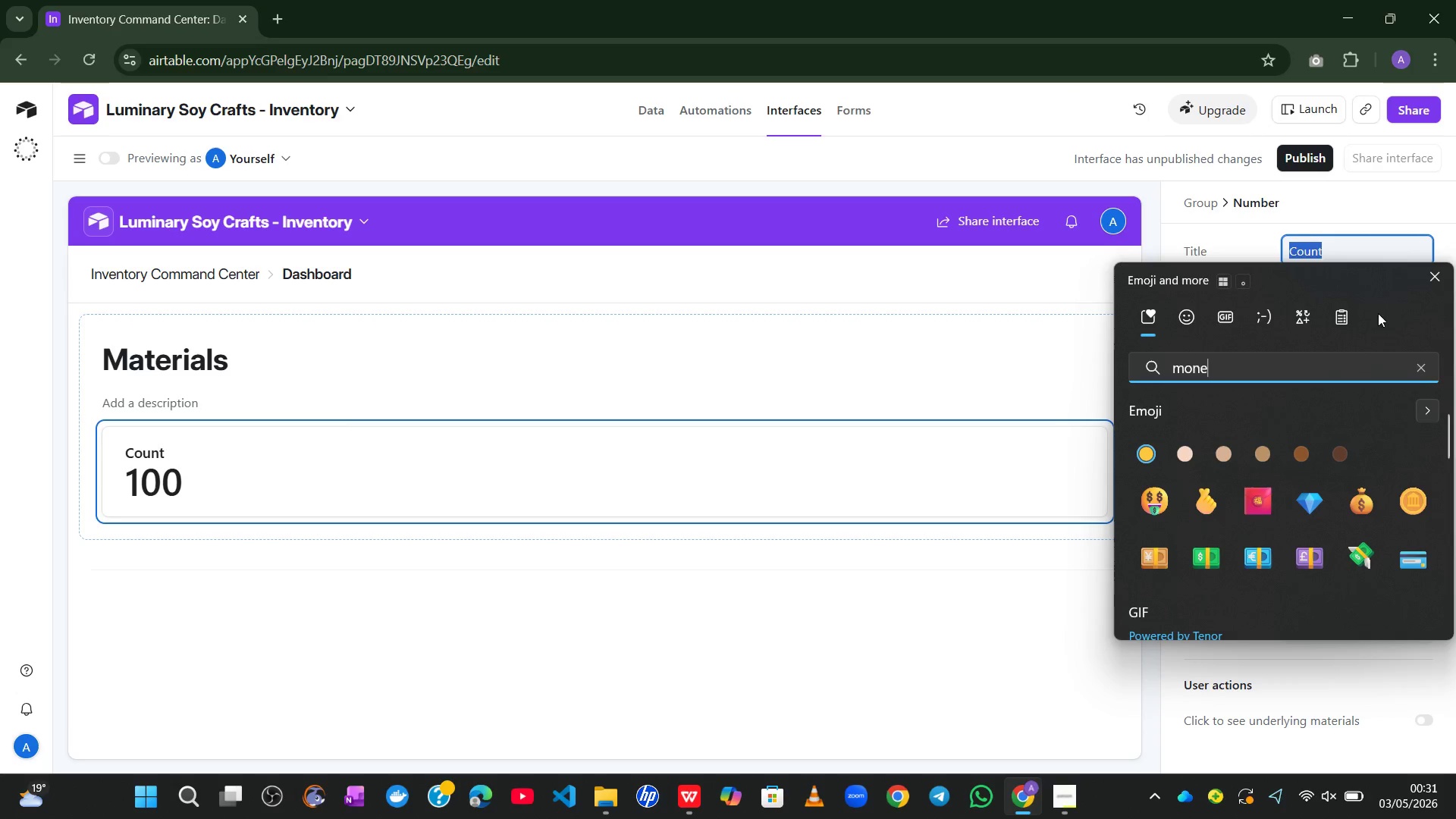 
left_click([1372, 498])
 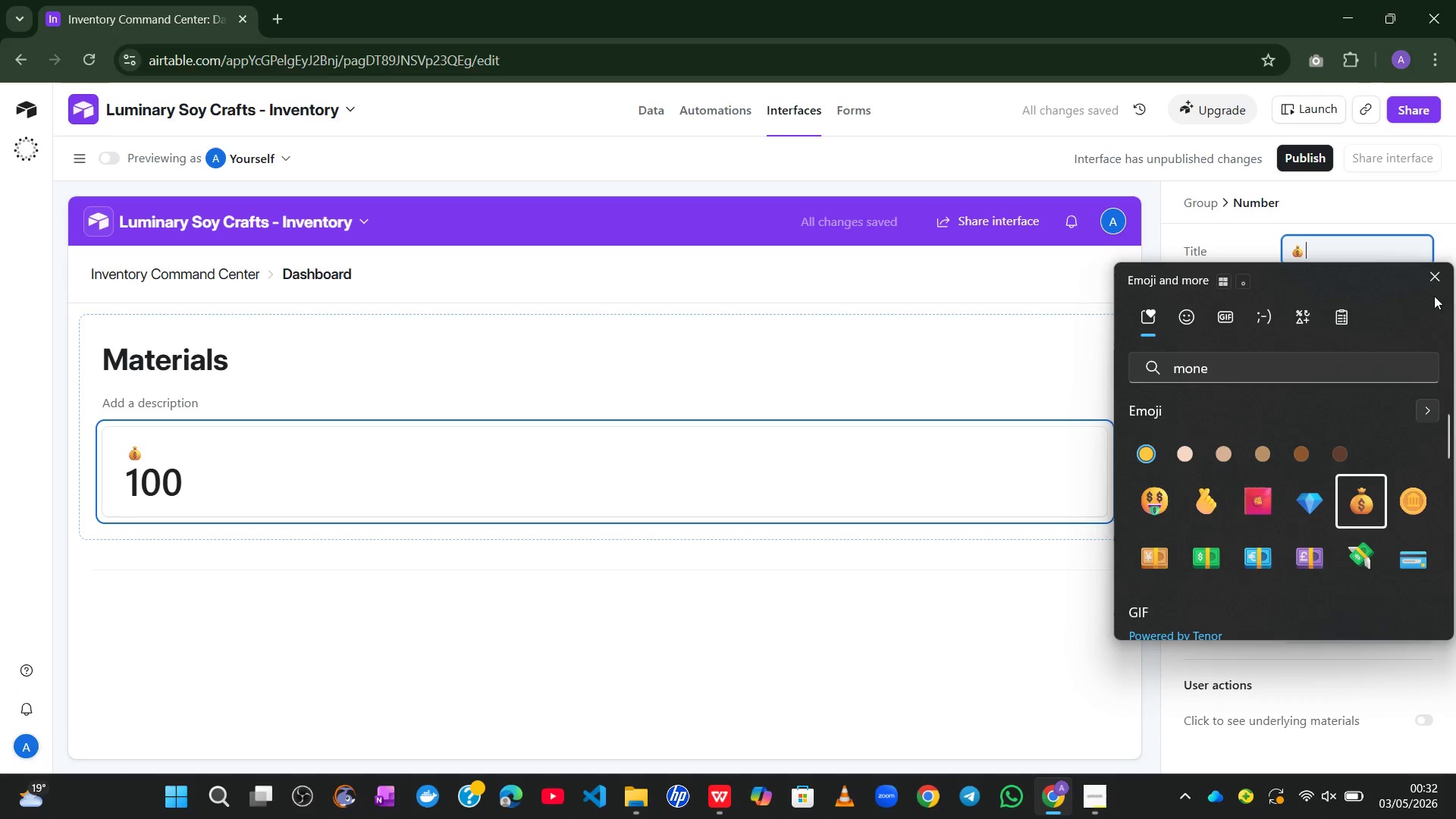 
left_click([1436, 283])
 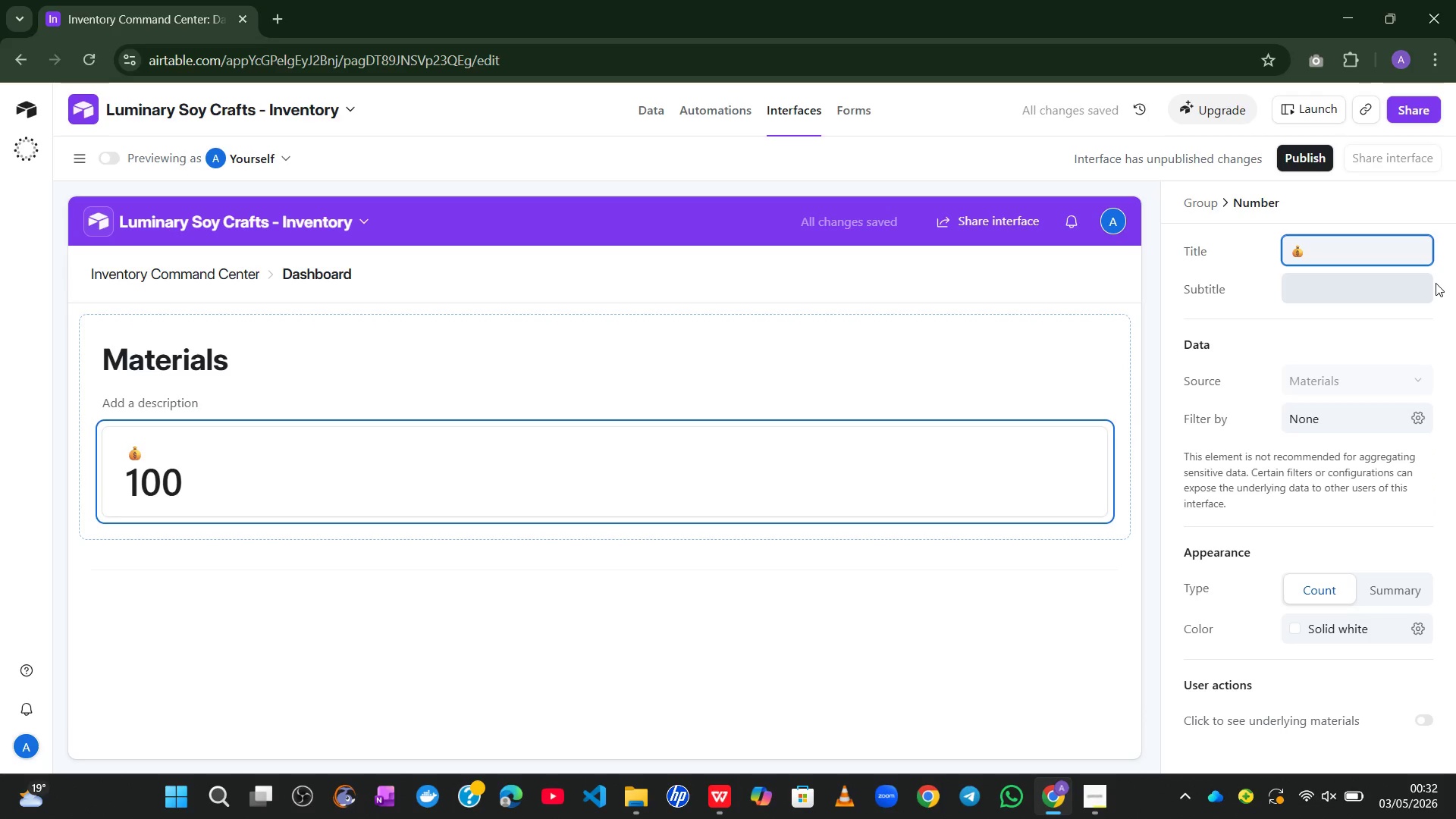 
type(Total Revenue)
 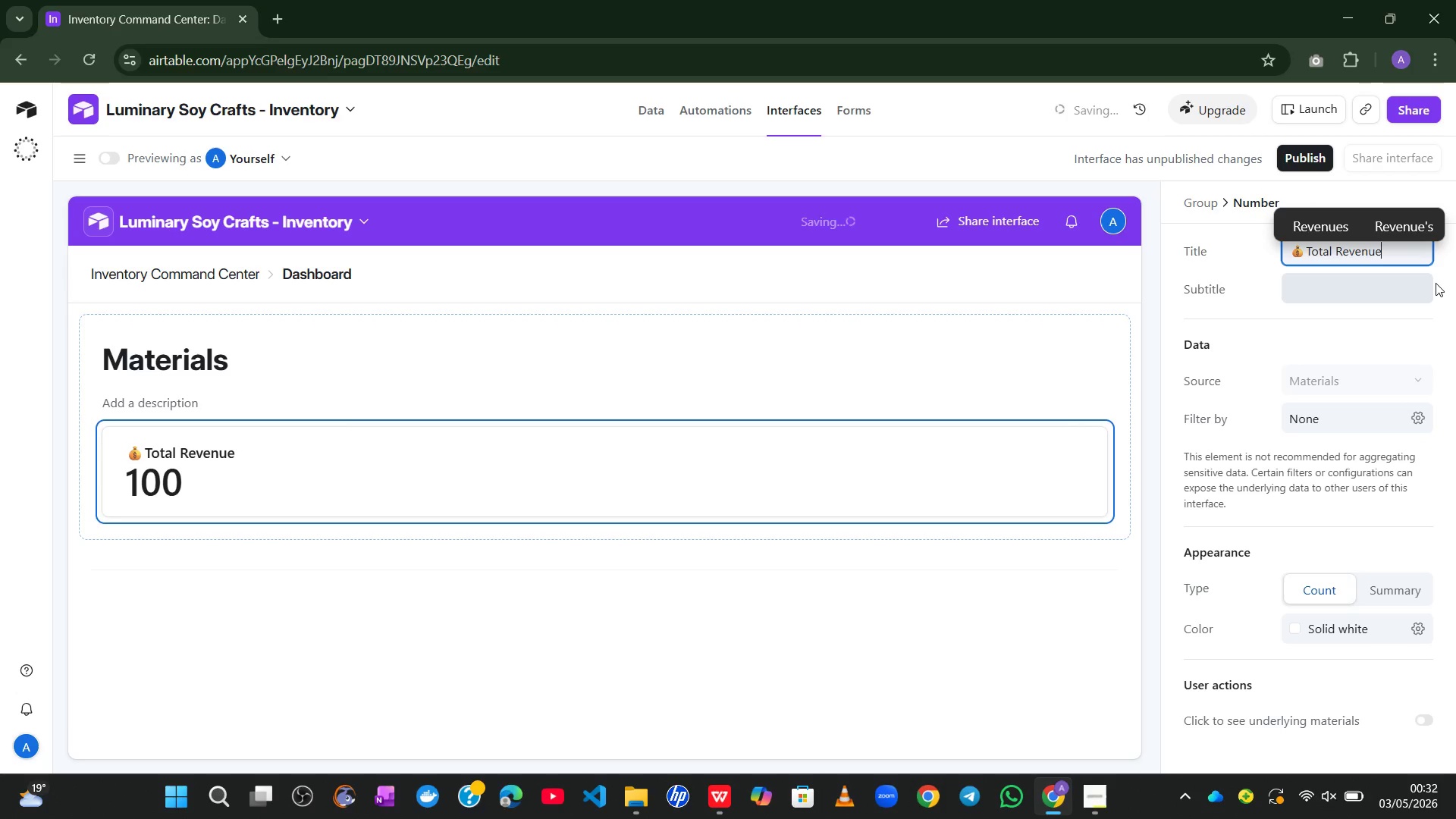 
type( )
key(Backspace)
key(Backspace)
key(Backspace)
key(Backspace)
key(Backspace)
key(Backspace)
key(Backspace)
type(Inventory Value)
 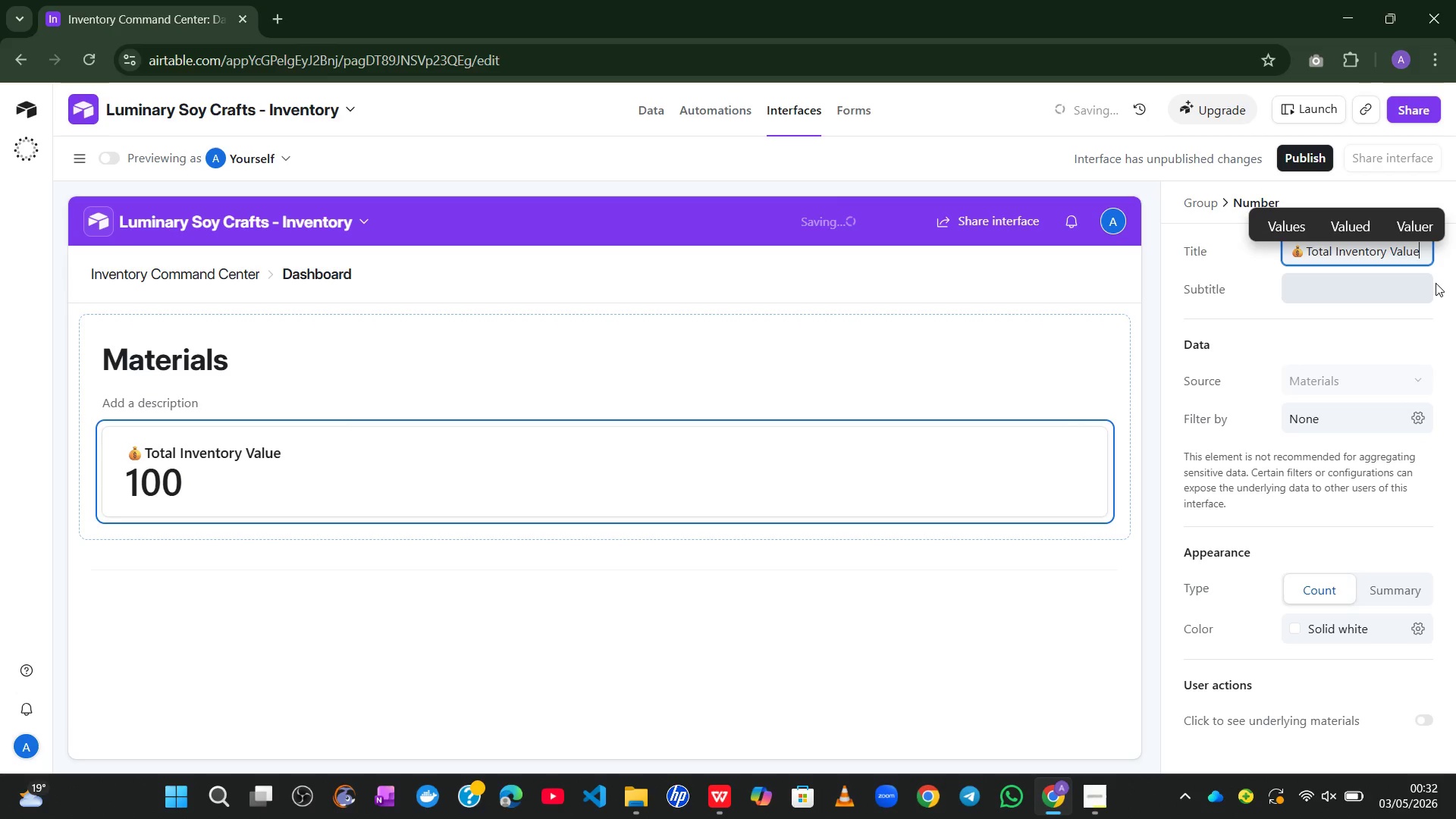 
left_click([1391, 314])
 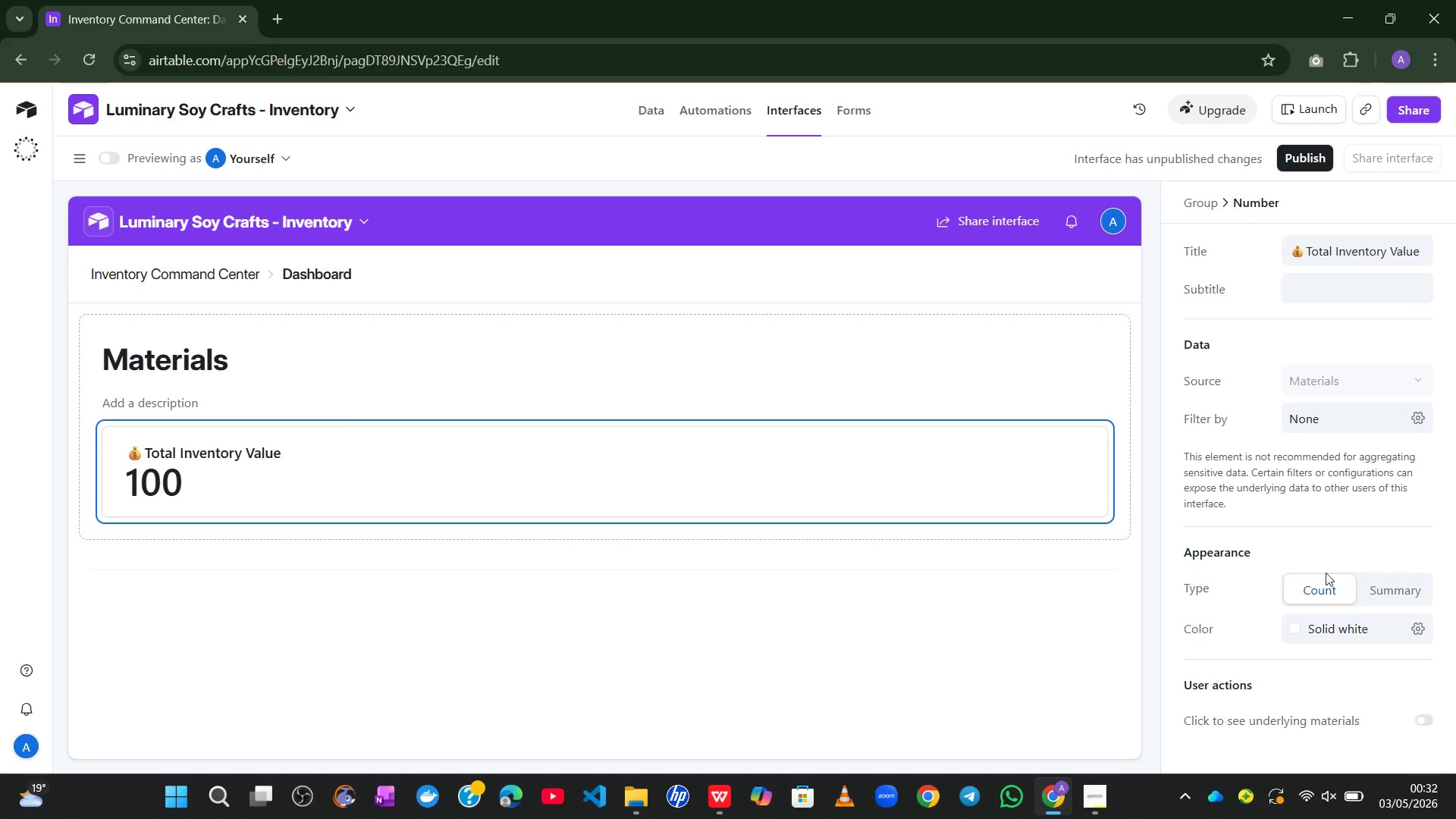 
wait(15.23)
 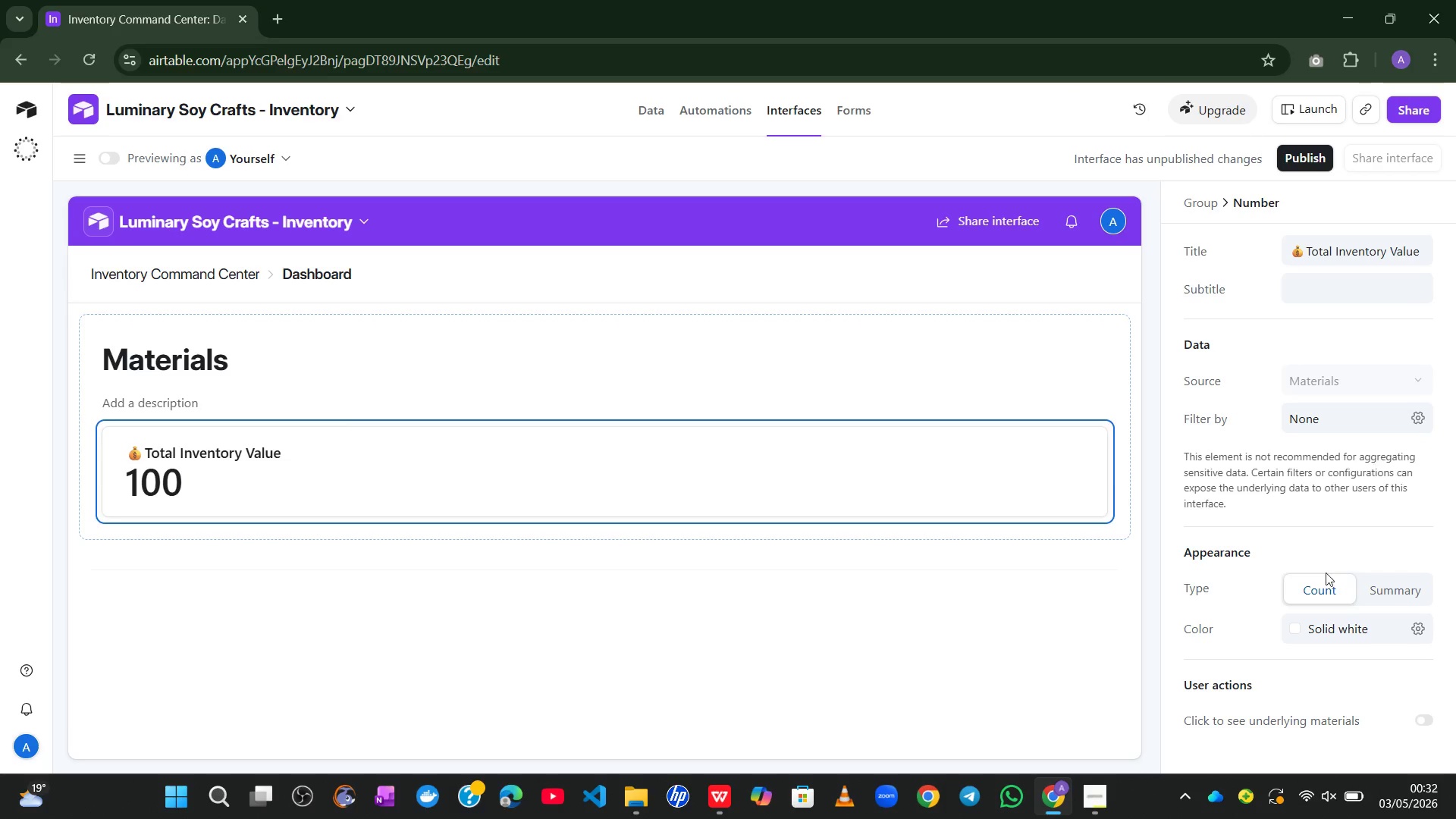 
left_click([1399, 591])
 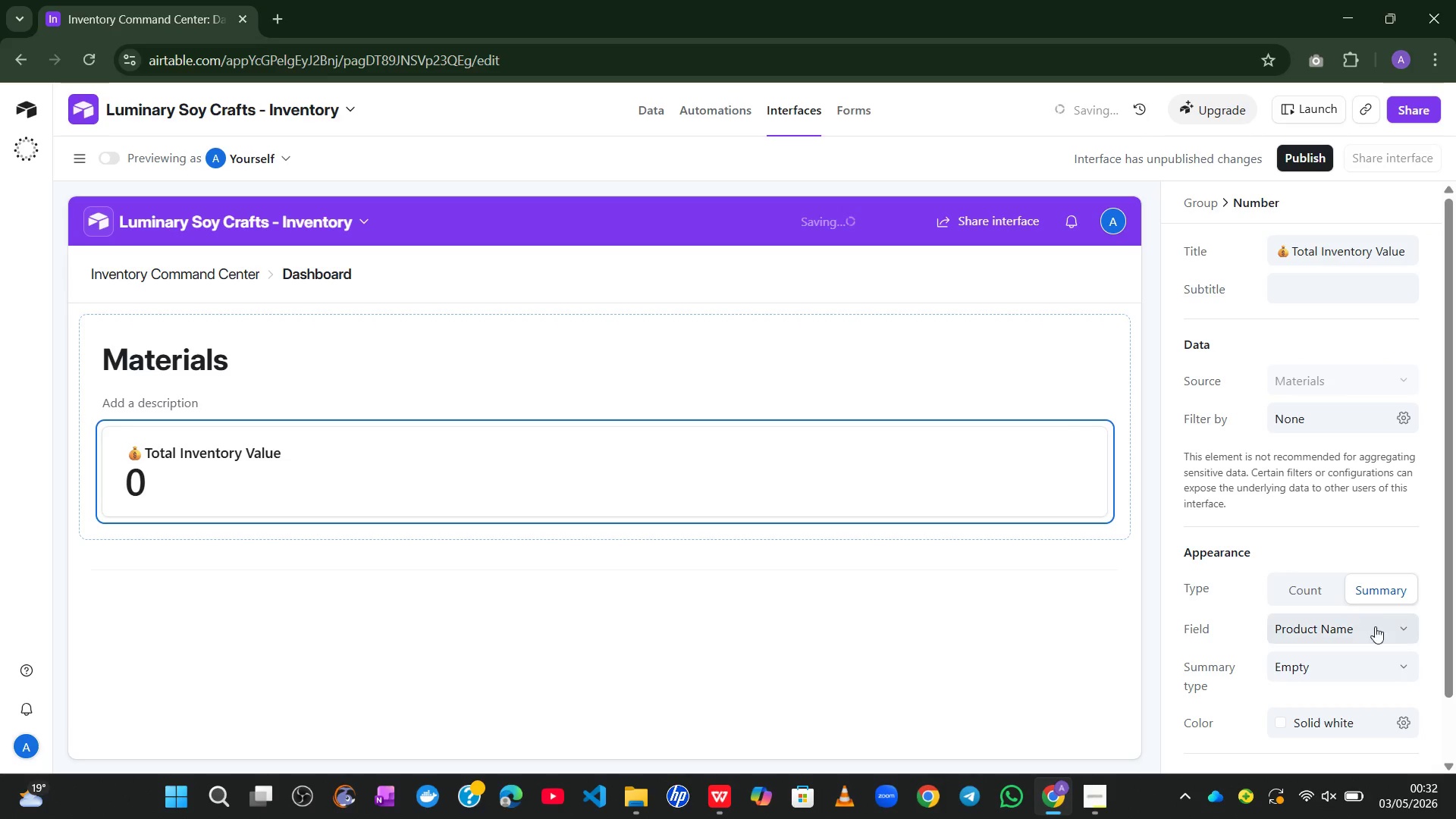 
left_click([1398, 624])
 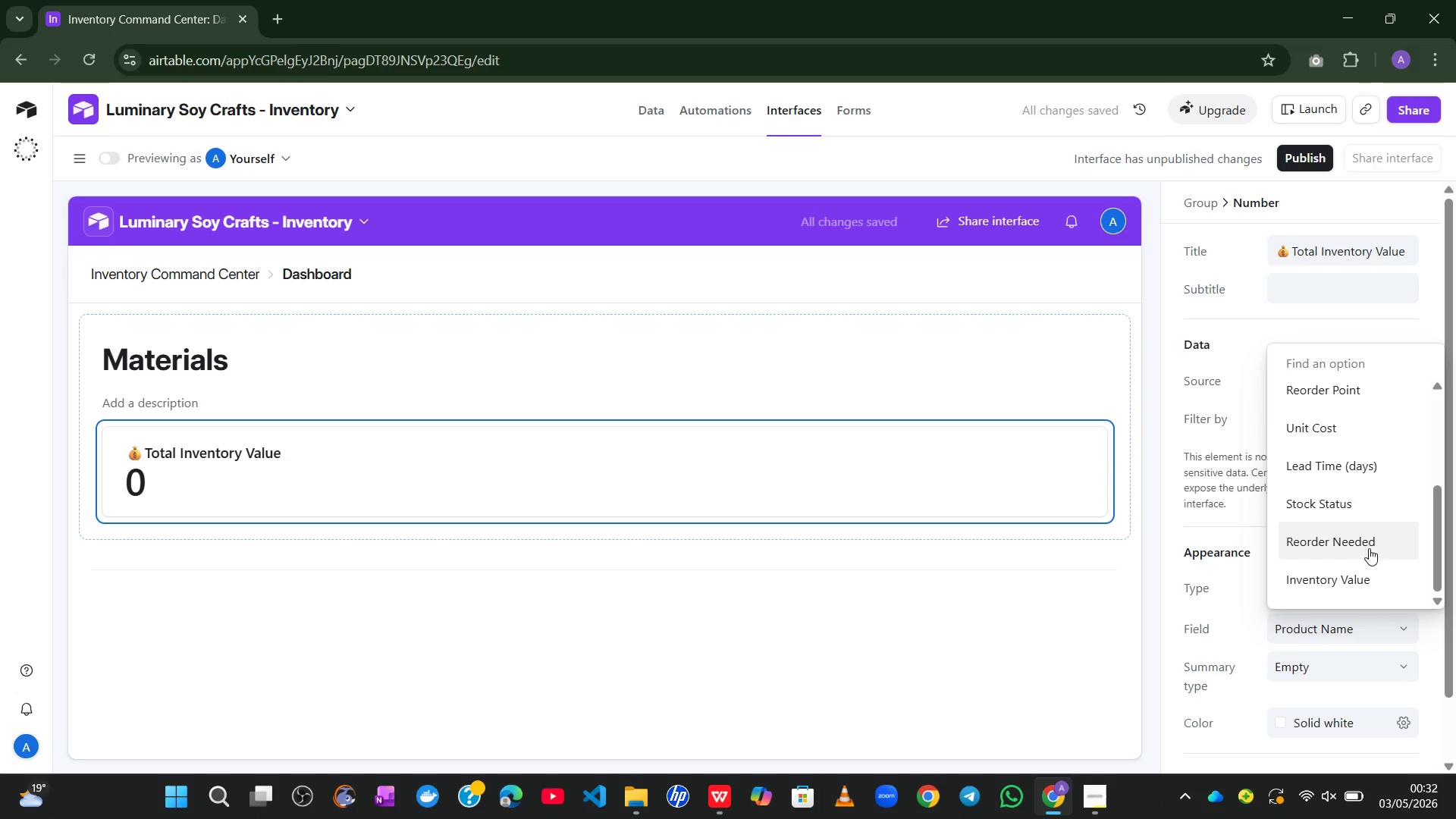 
left_click([1357, 570])
 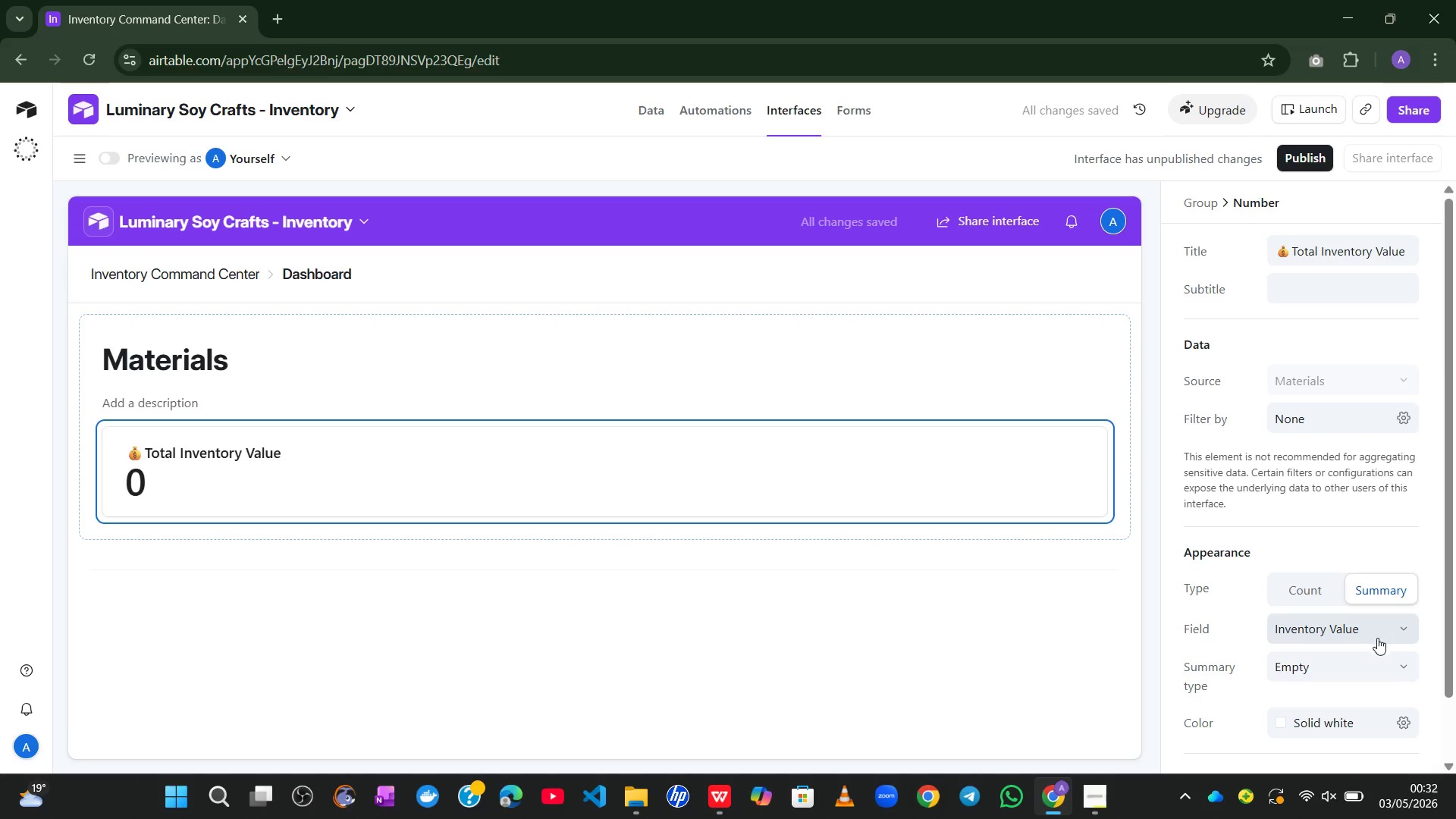 
left_click([1373, 652])
 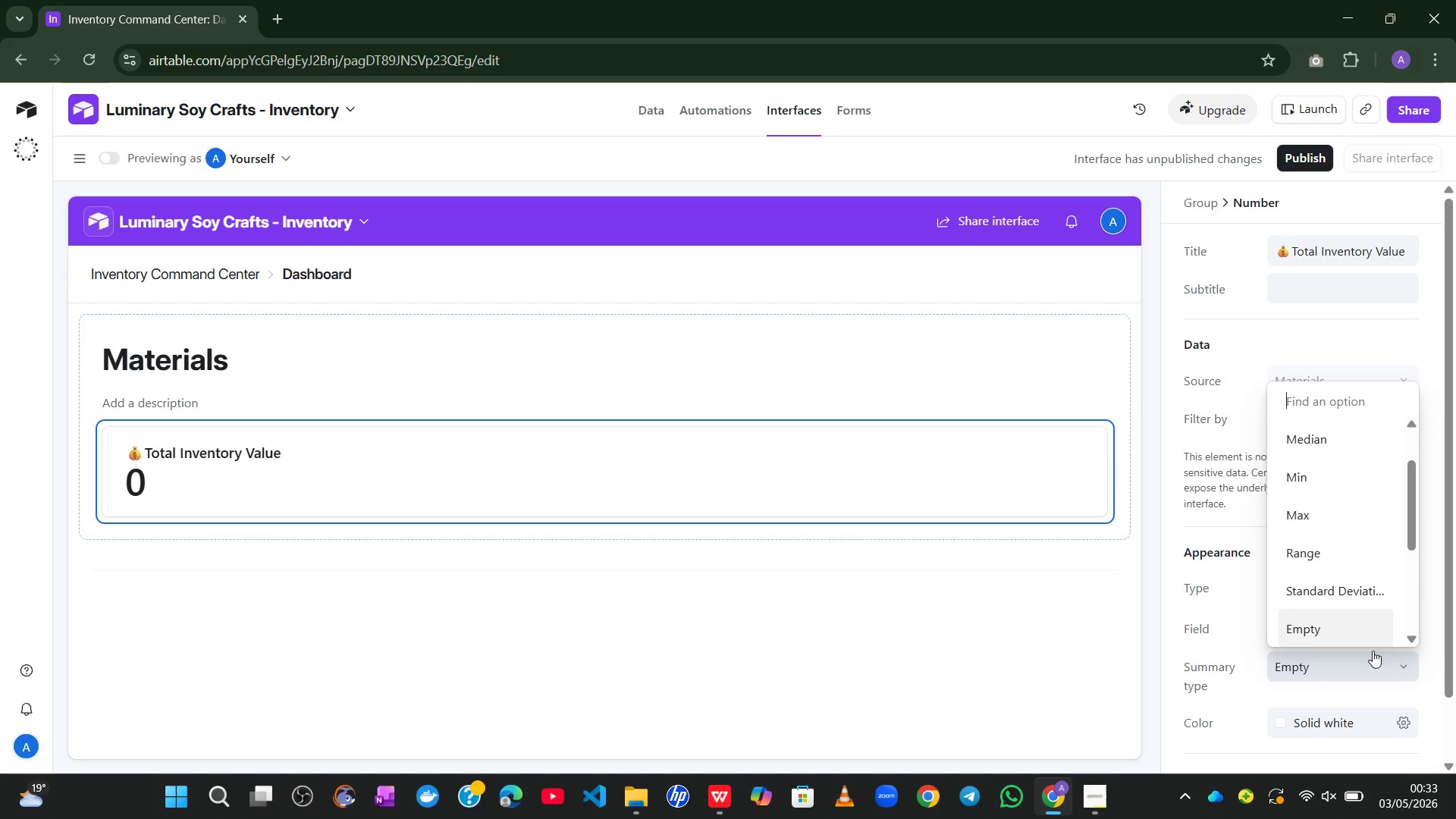 
wait(12.78)
 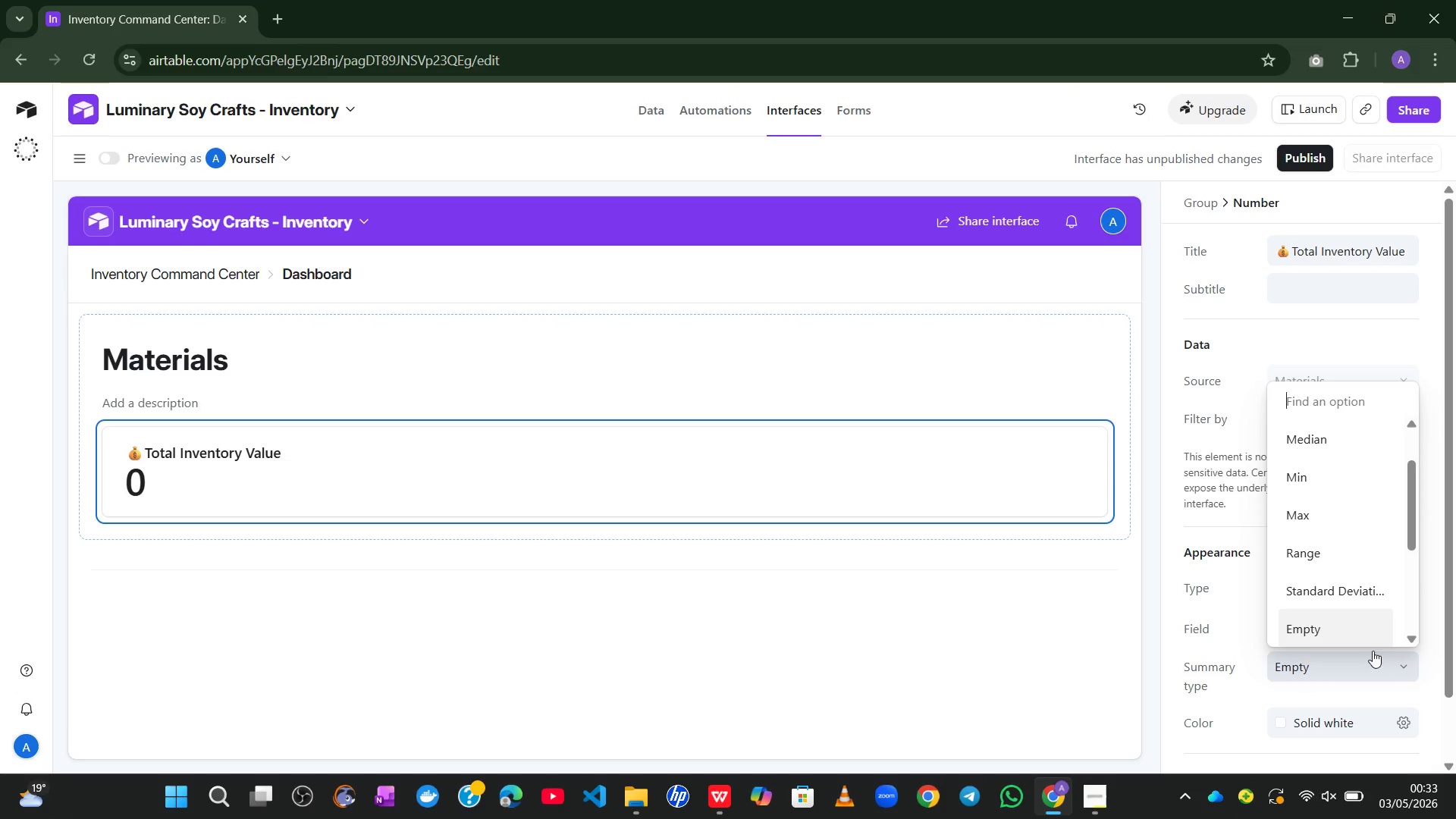 
left_click([1311, 430])
 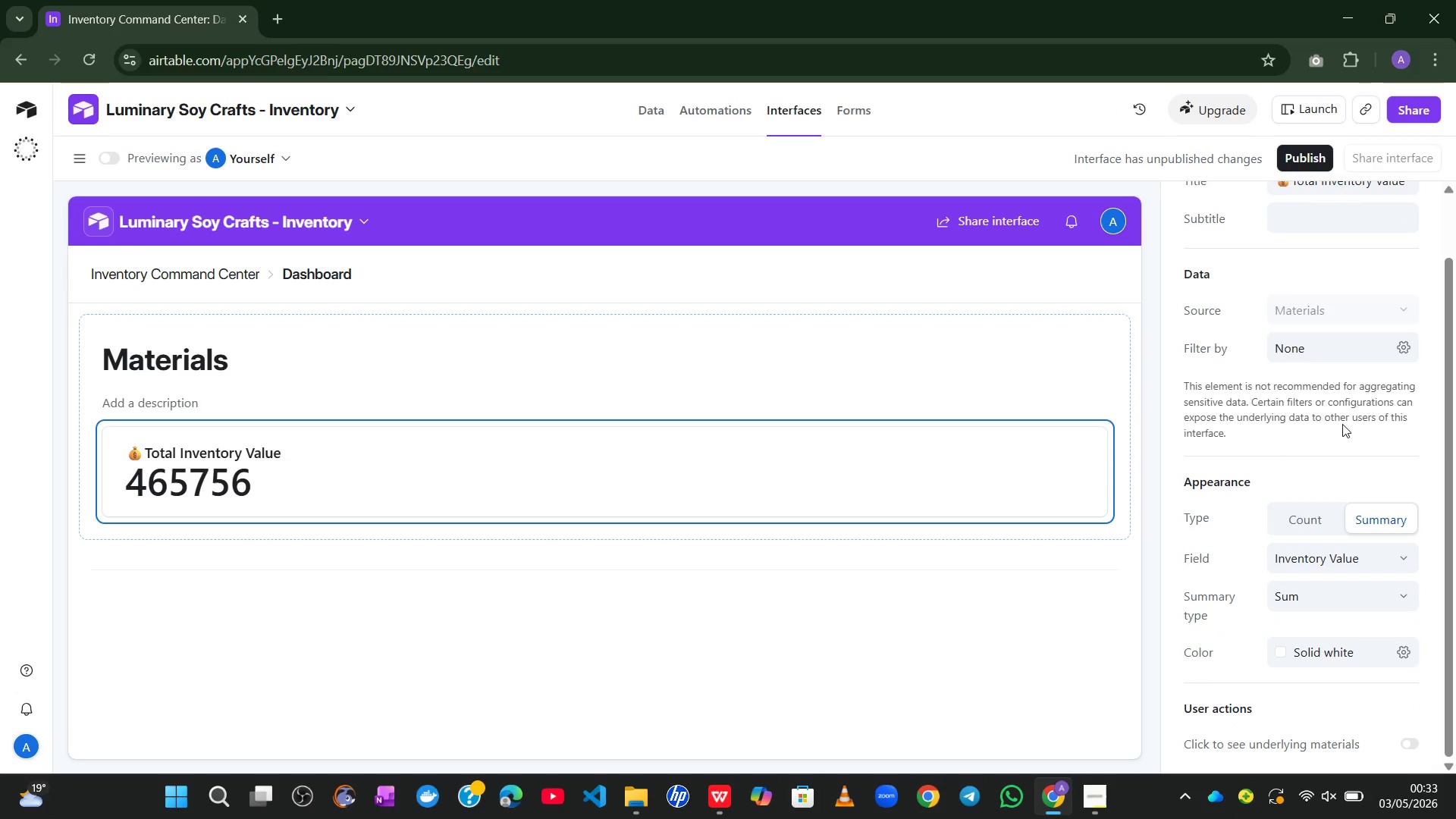 
wait(14.98)
 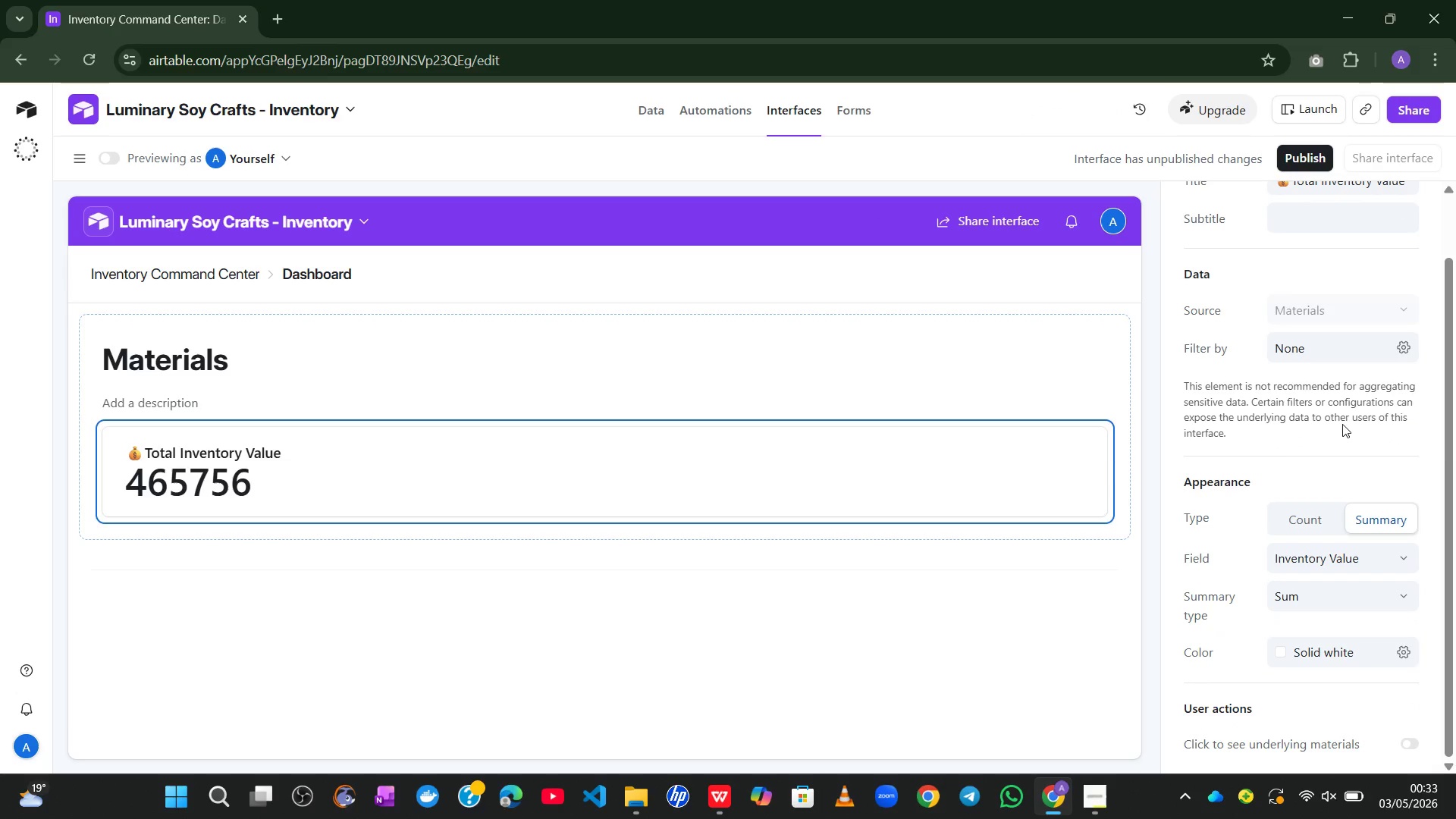 
left_click([1383, 648])
 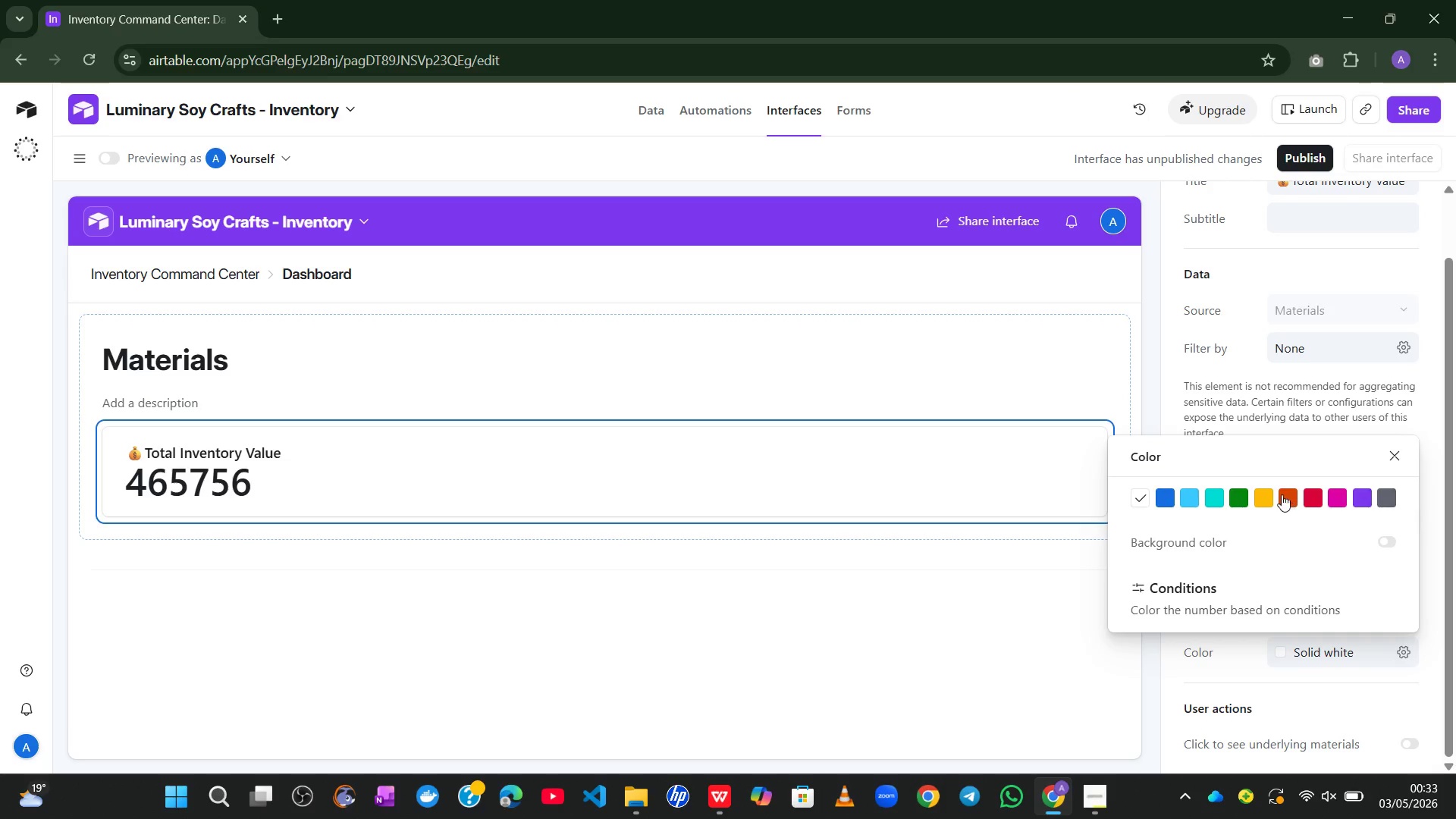 
wait(6.56)
 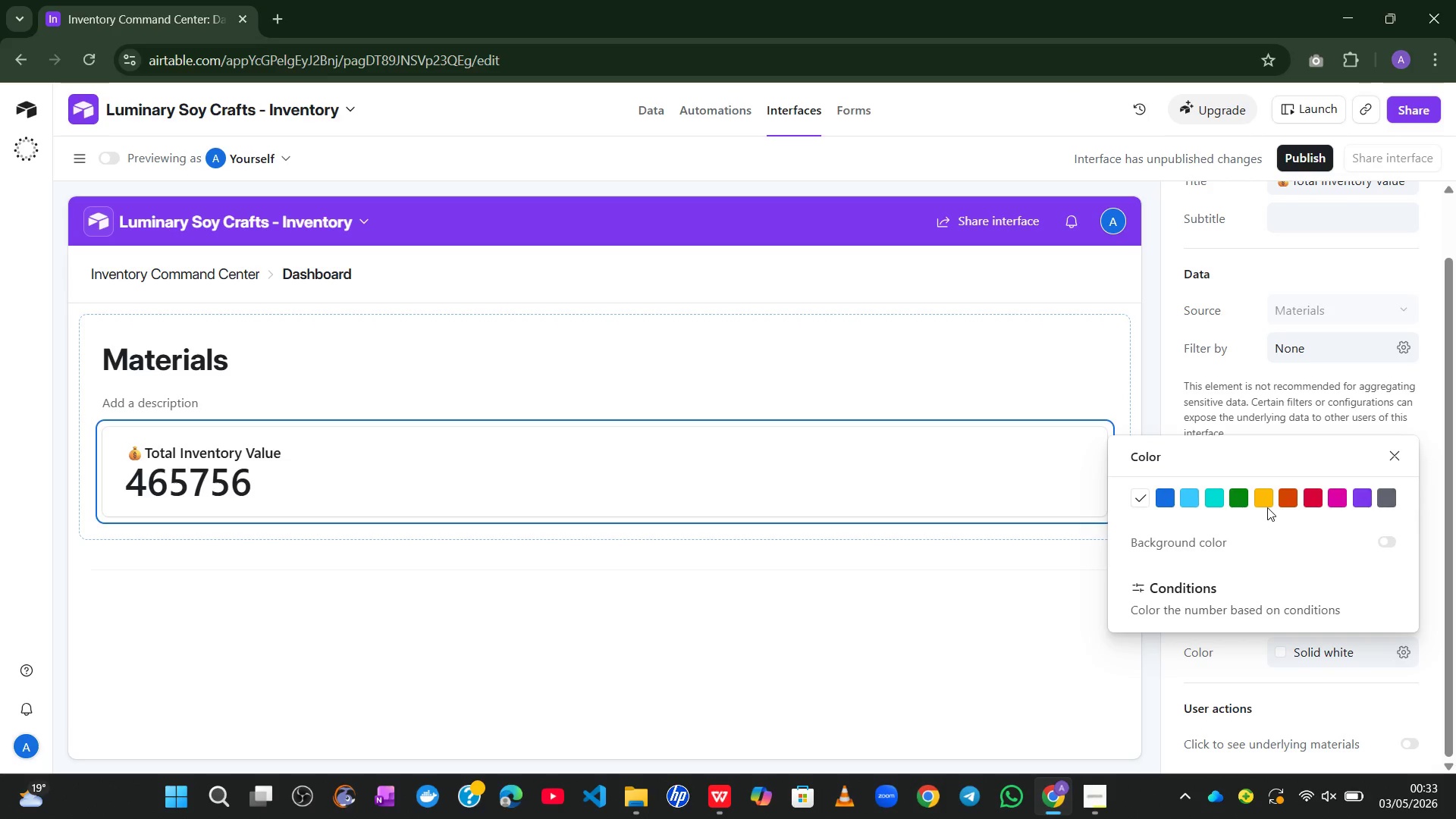 
left_click([1313, 498])
 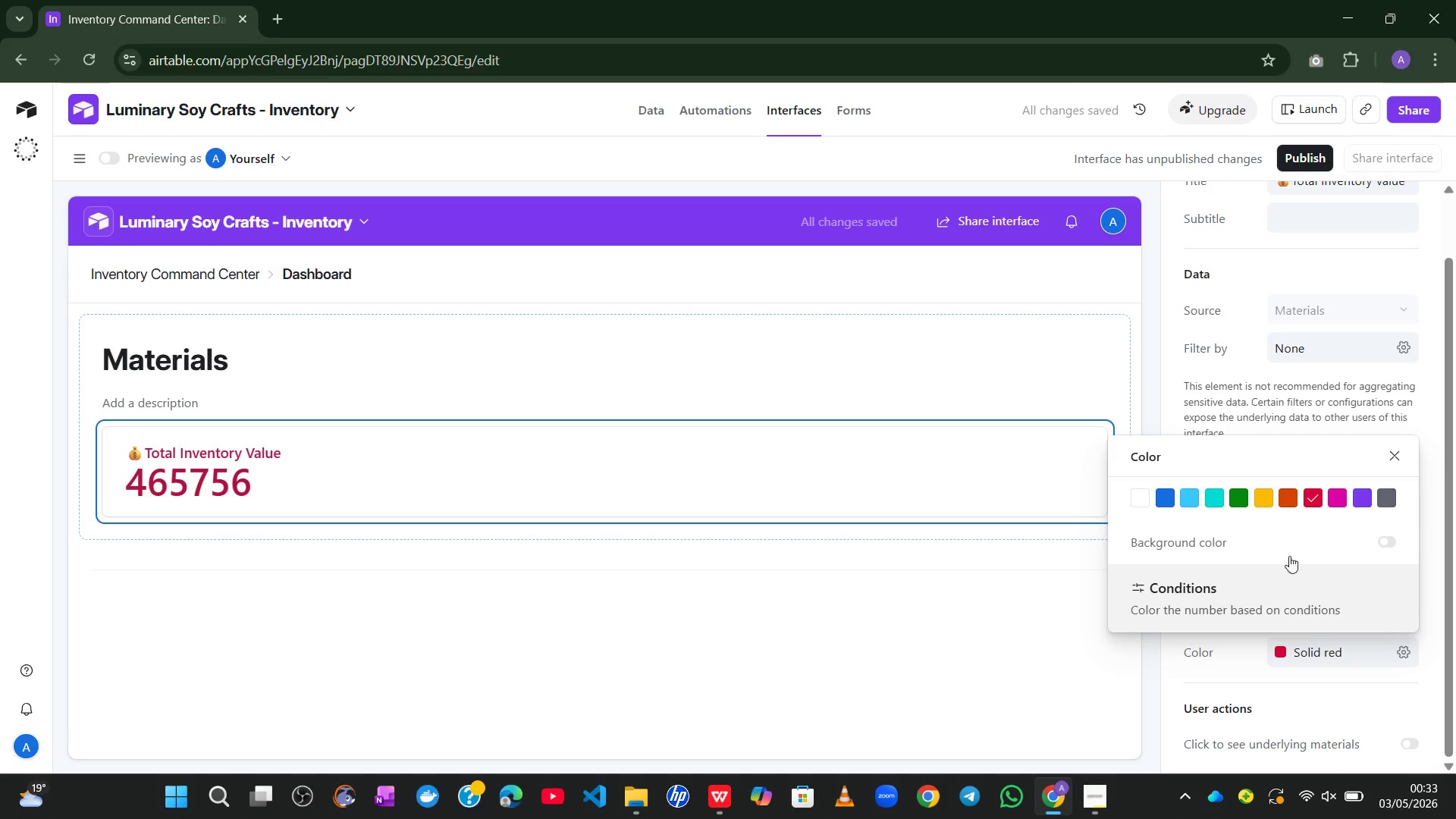 
left_click([1391, 462])
 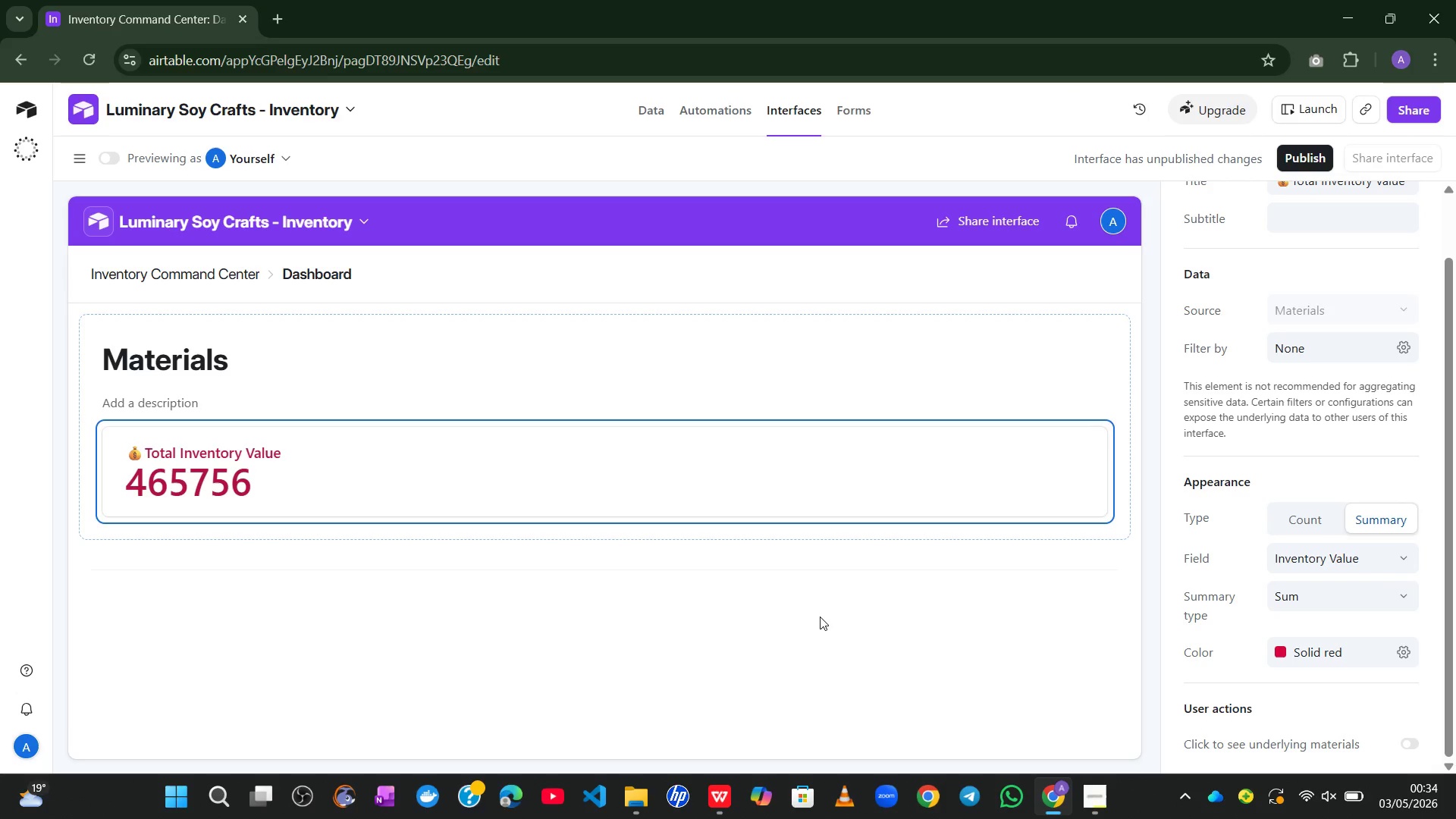 
wait(30.75)
 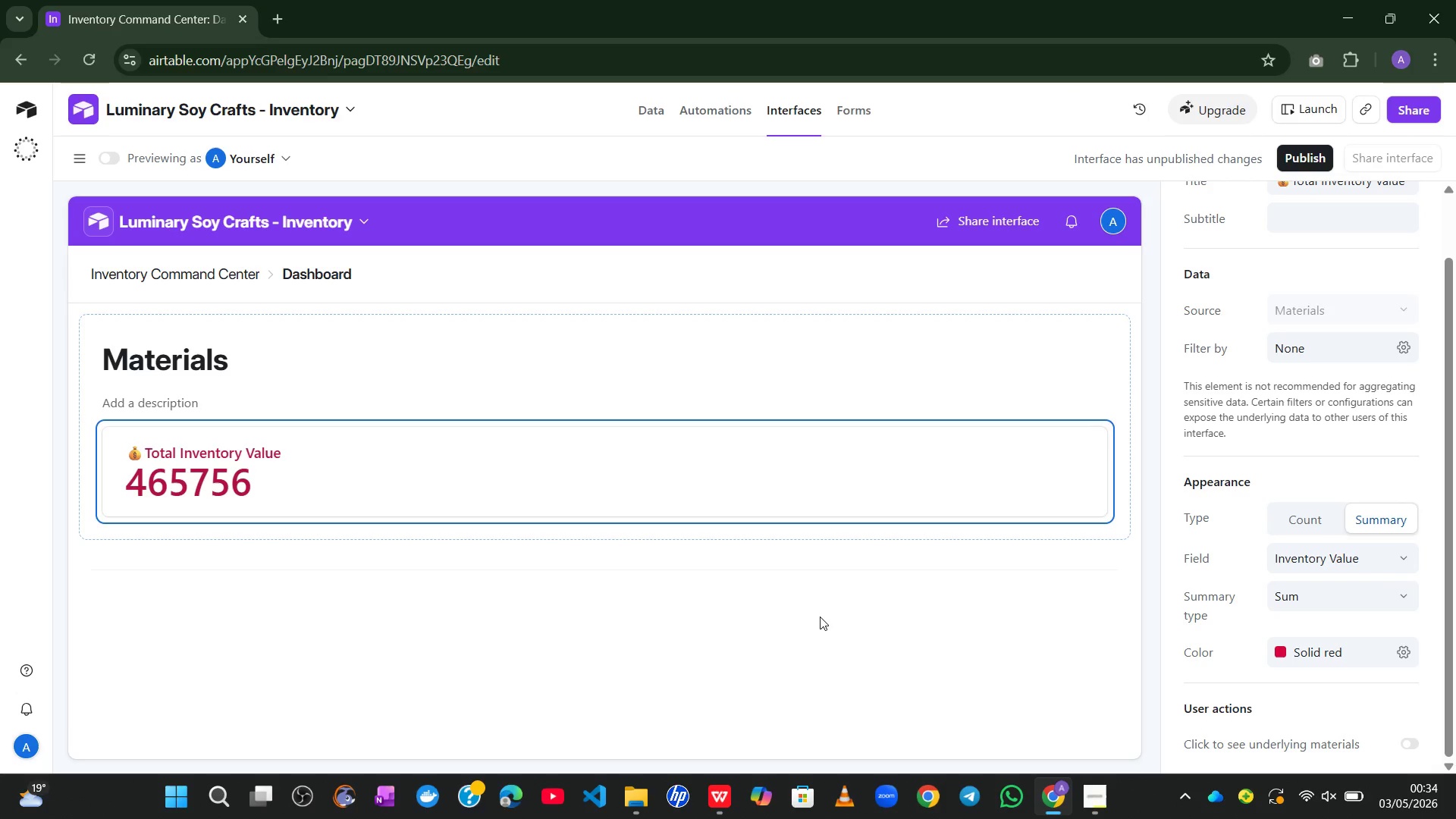 
left_click([604, 520])
 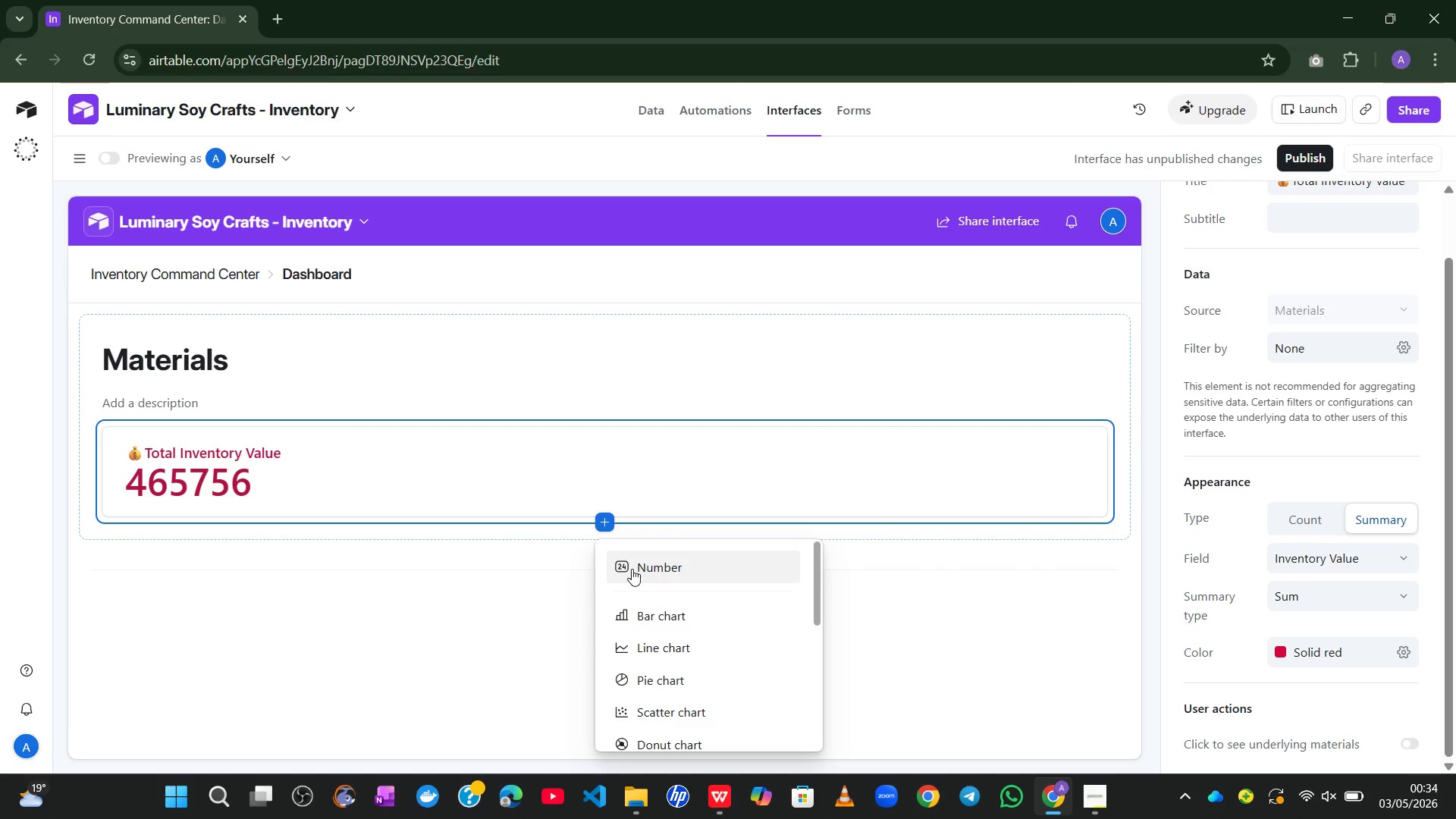 
wait(5.62)
 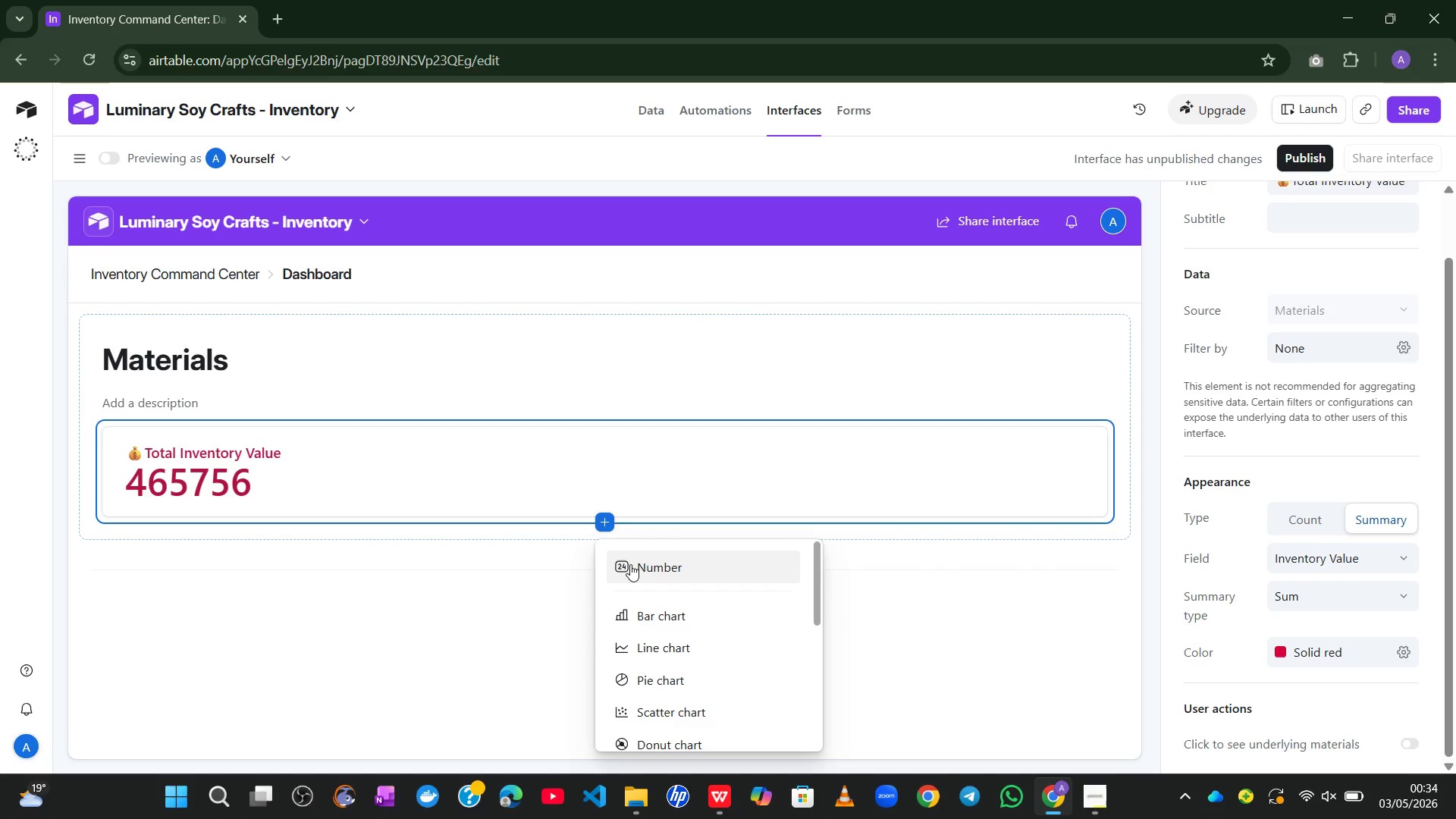 
left_click([648, 582])
 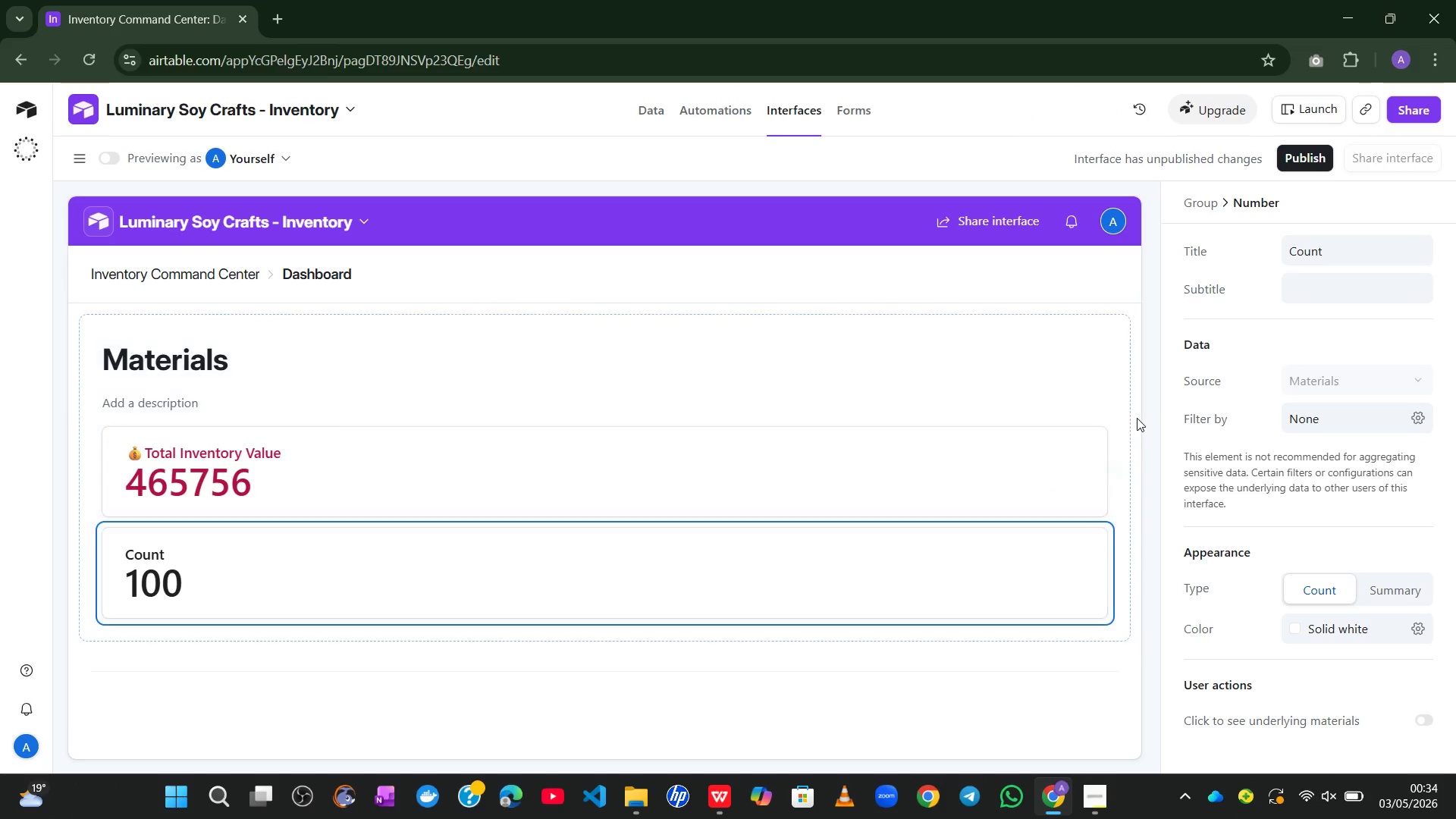 
wait(12.86)
 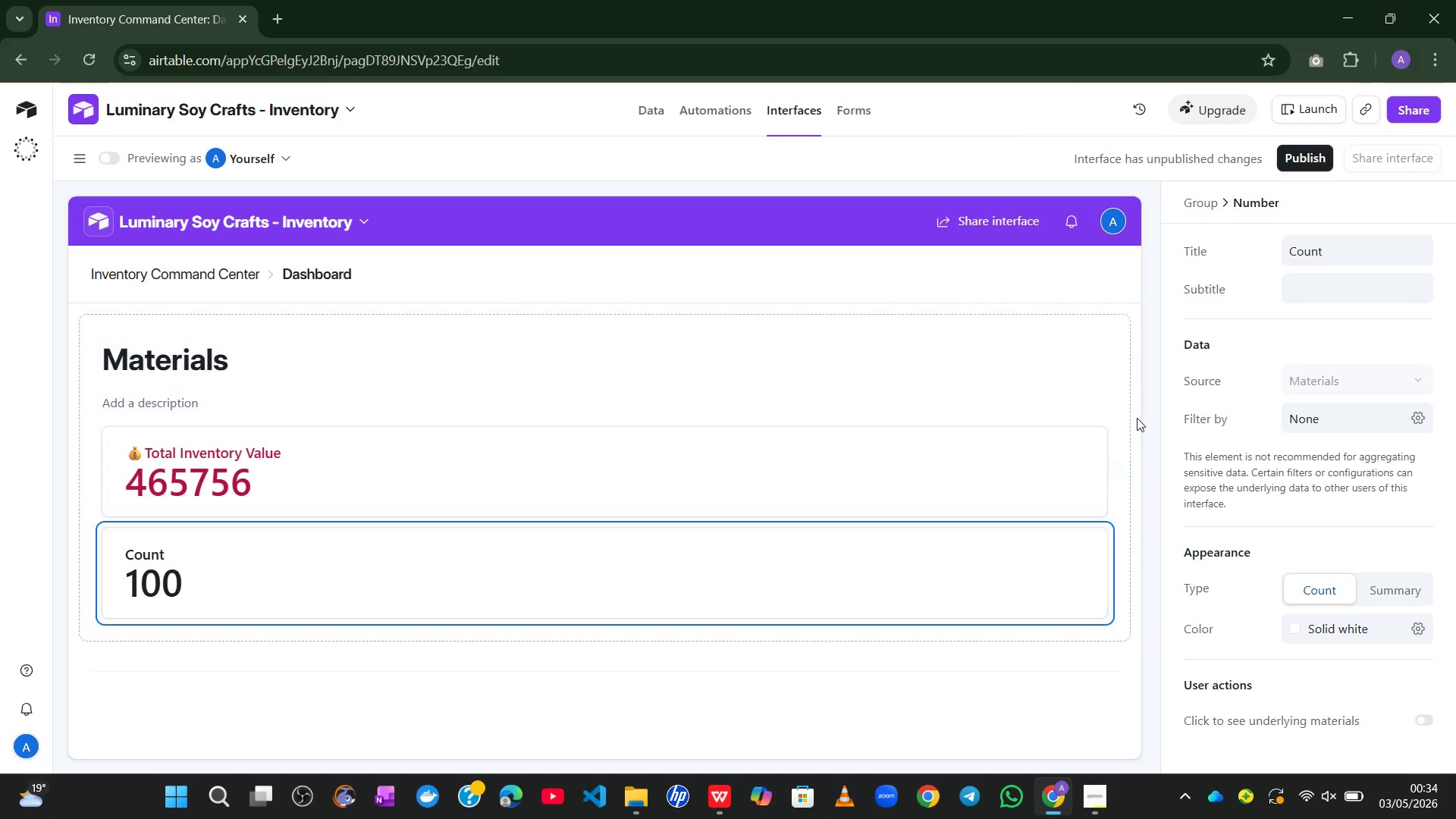 
left_click([1412, 585])
 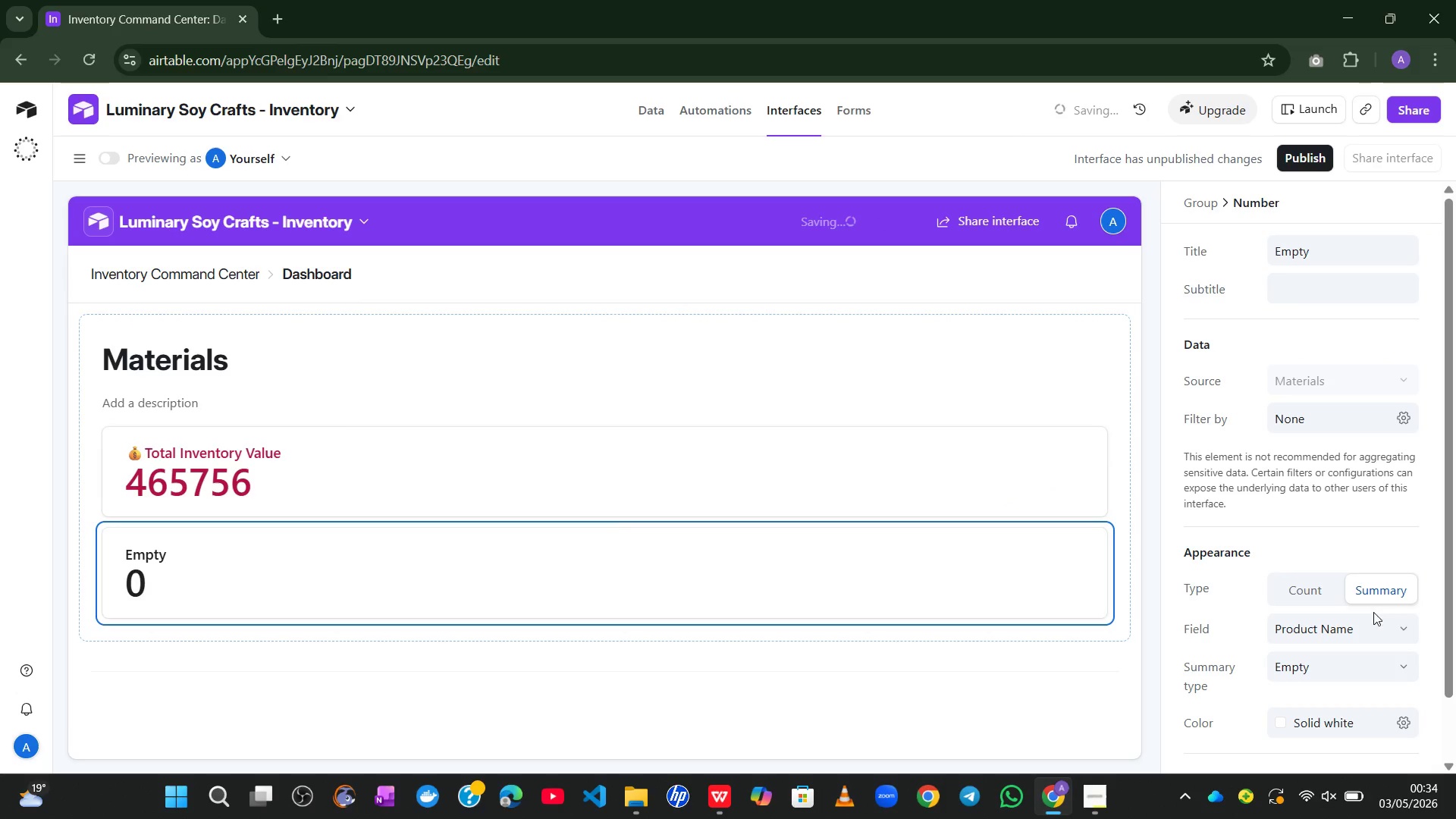 
left_click([1373, 627])
 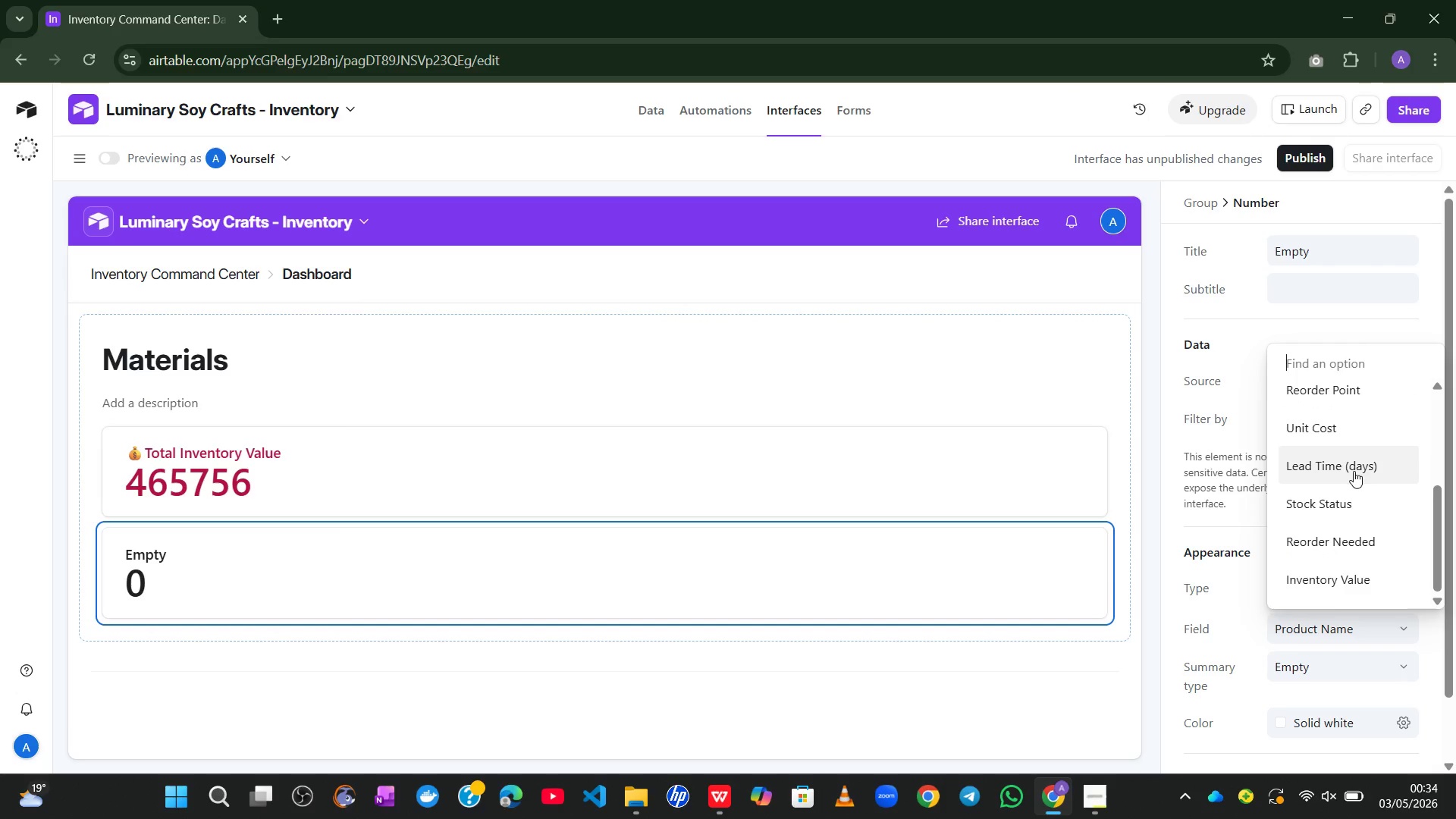 
wait(20.25)
 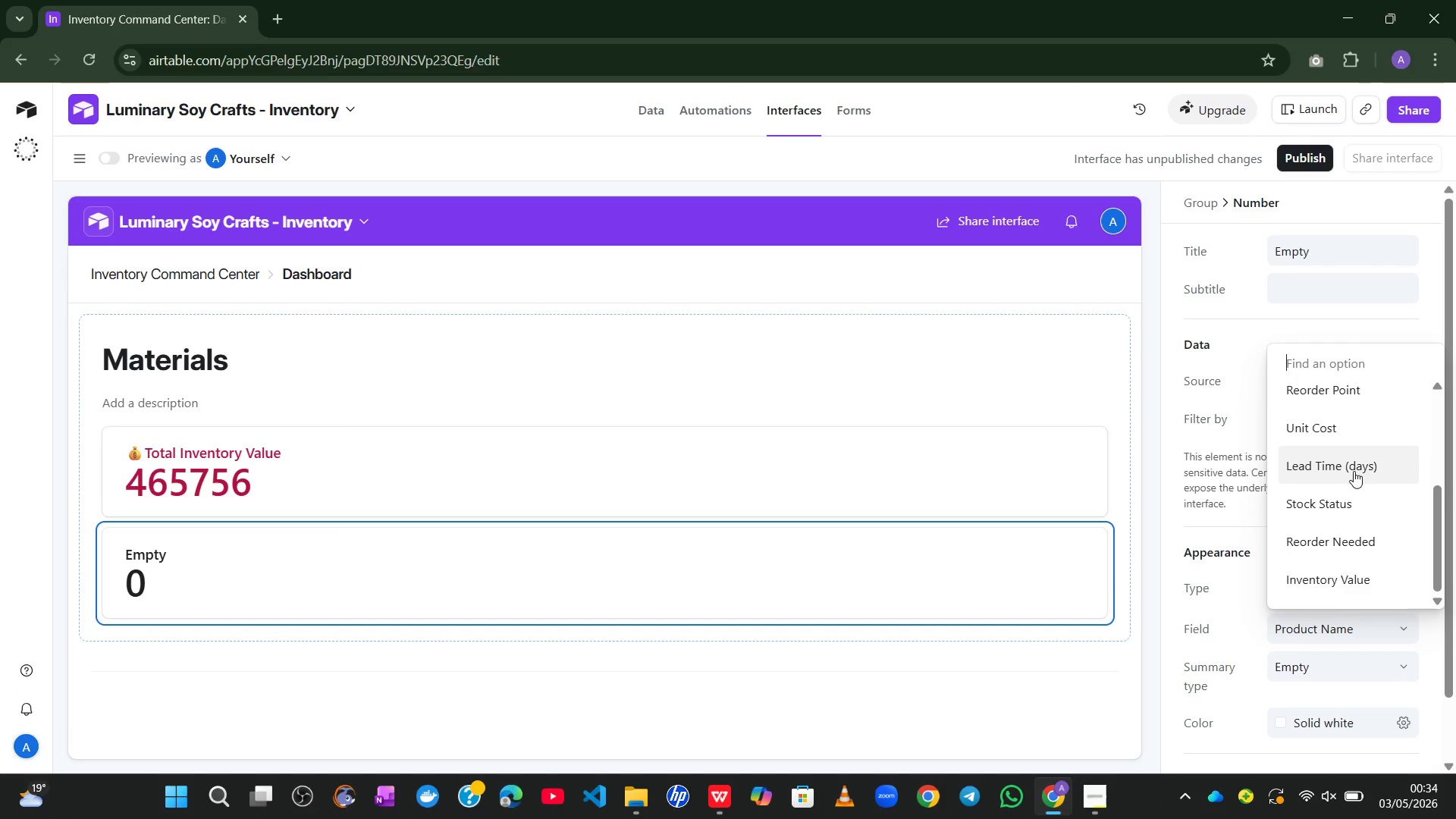 
left_click([1247, 606])
 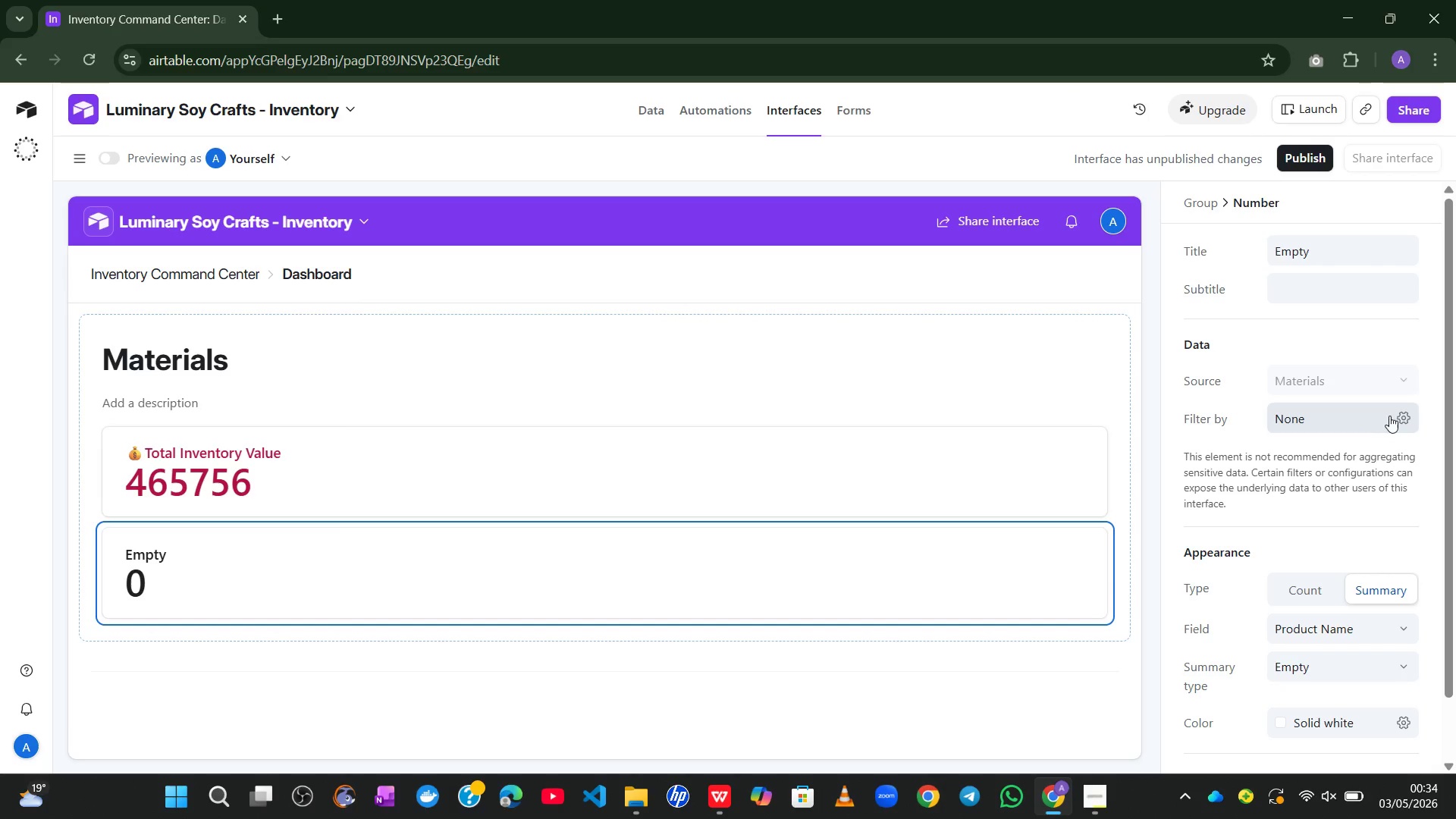 
left_click([1404, 410])
 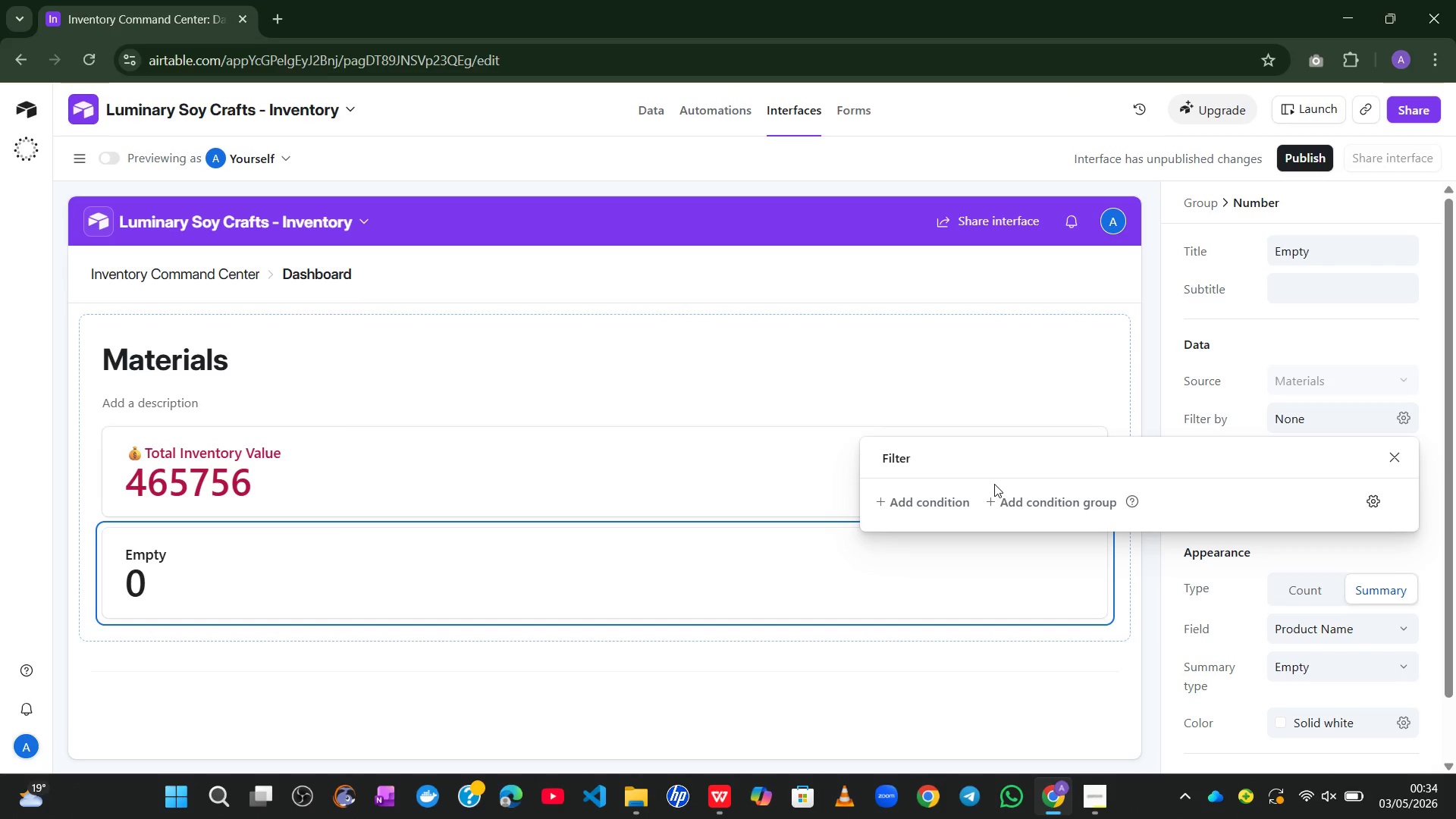 
left_click([922, 505])
 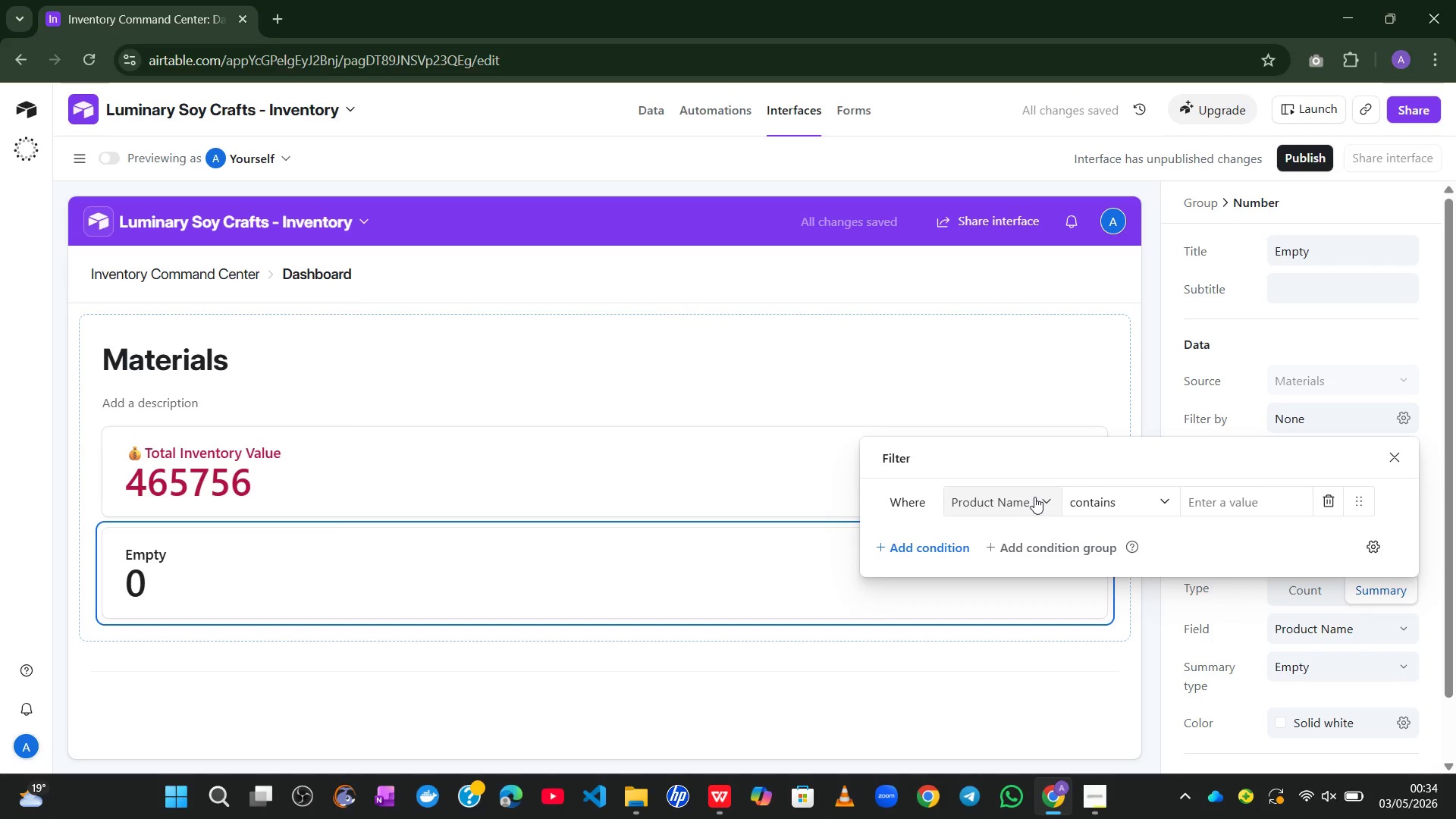 
left_click([1035, 496])
 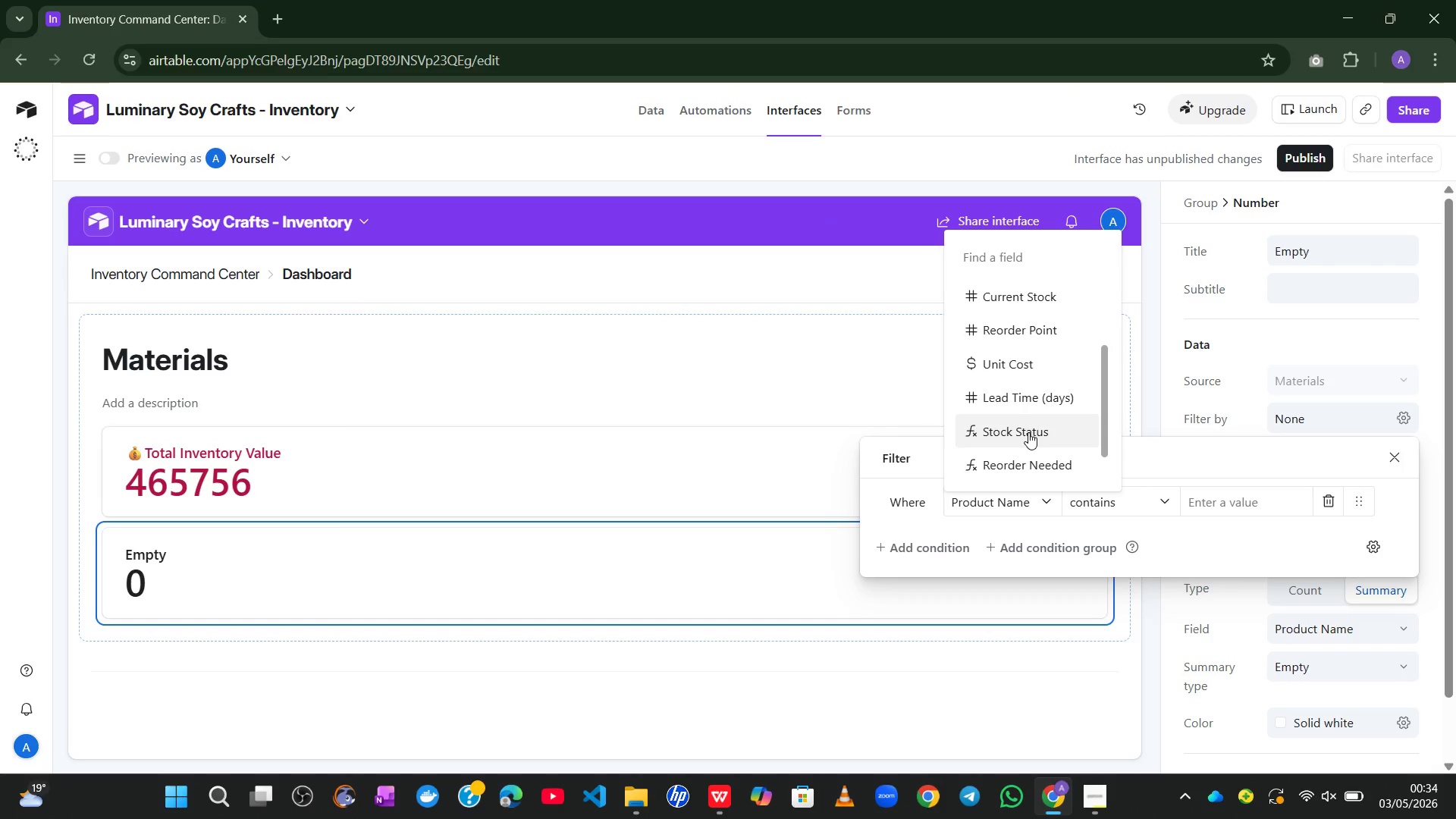 
wait(7.25)
 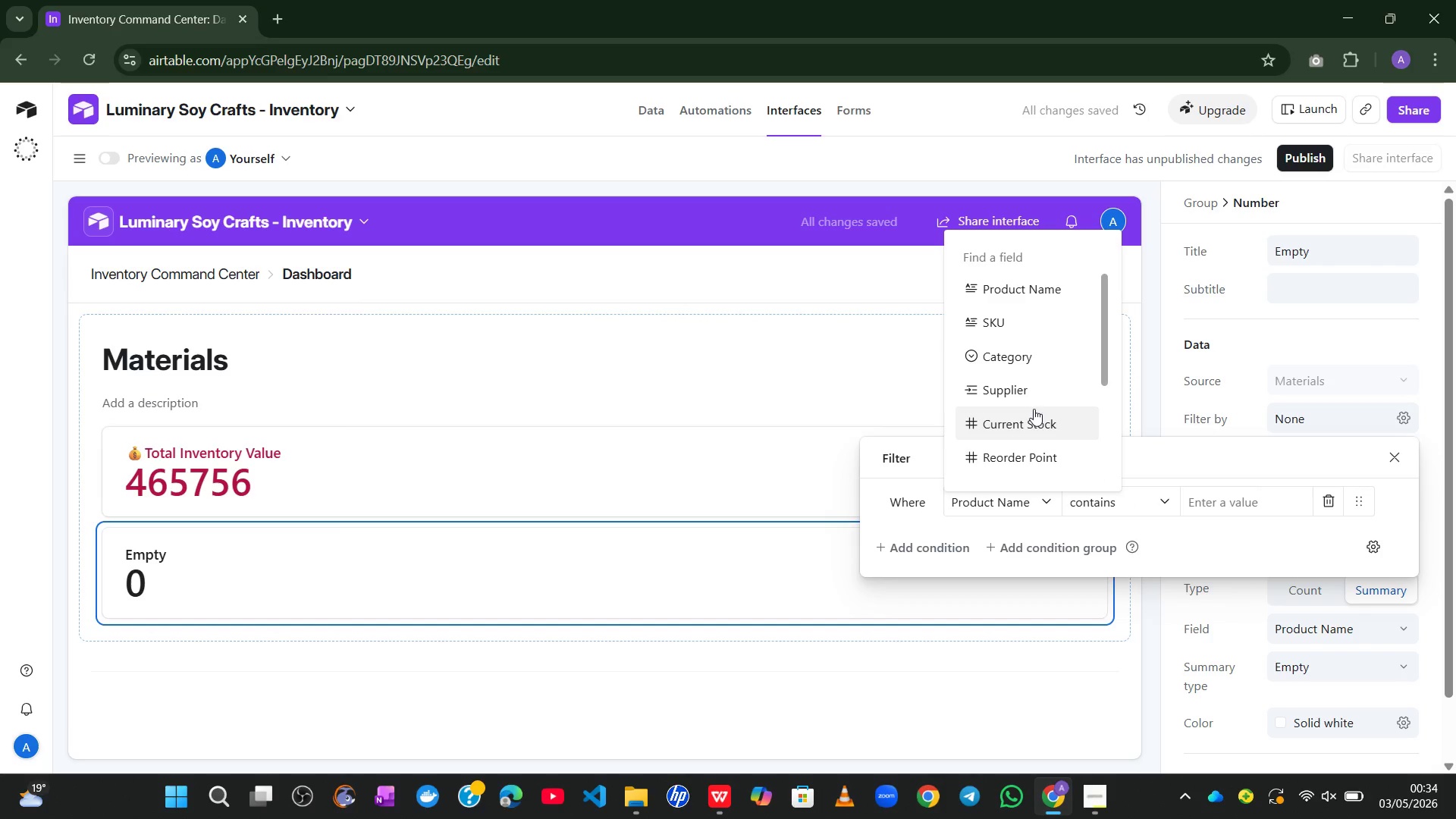 
left_click([1028, 432])
 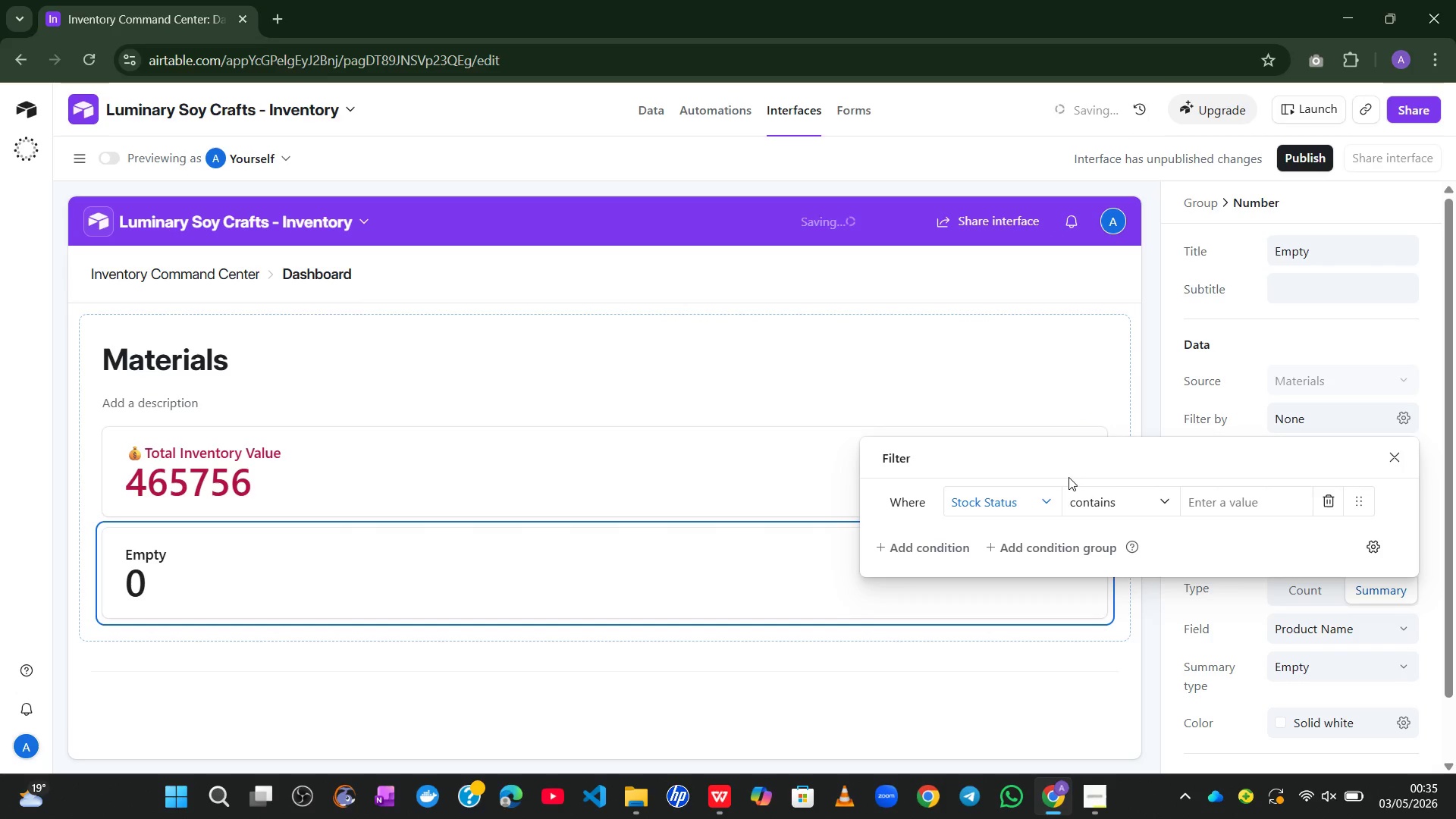 
left_click([1151, 502])
 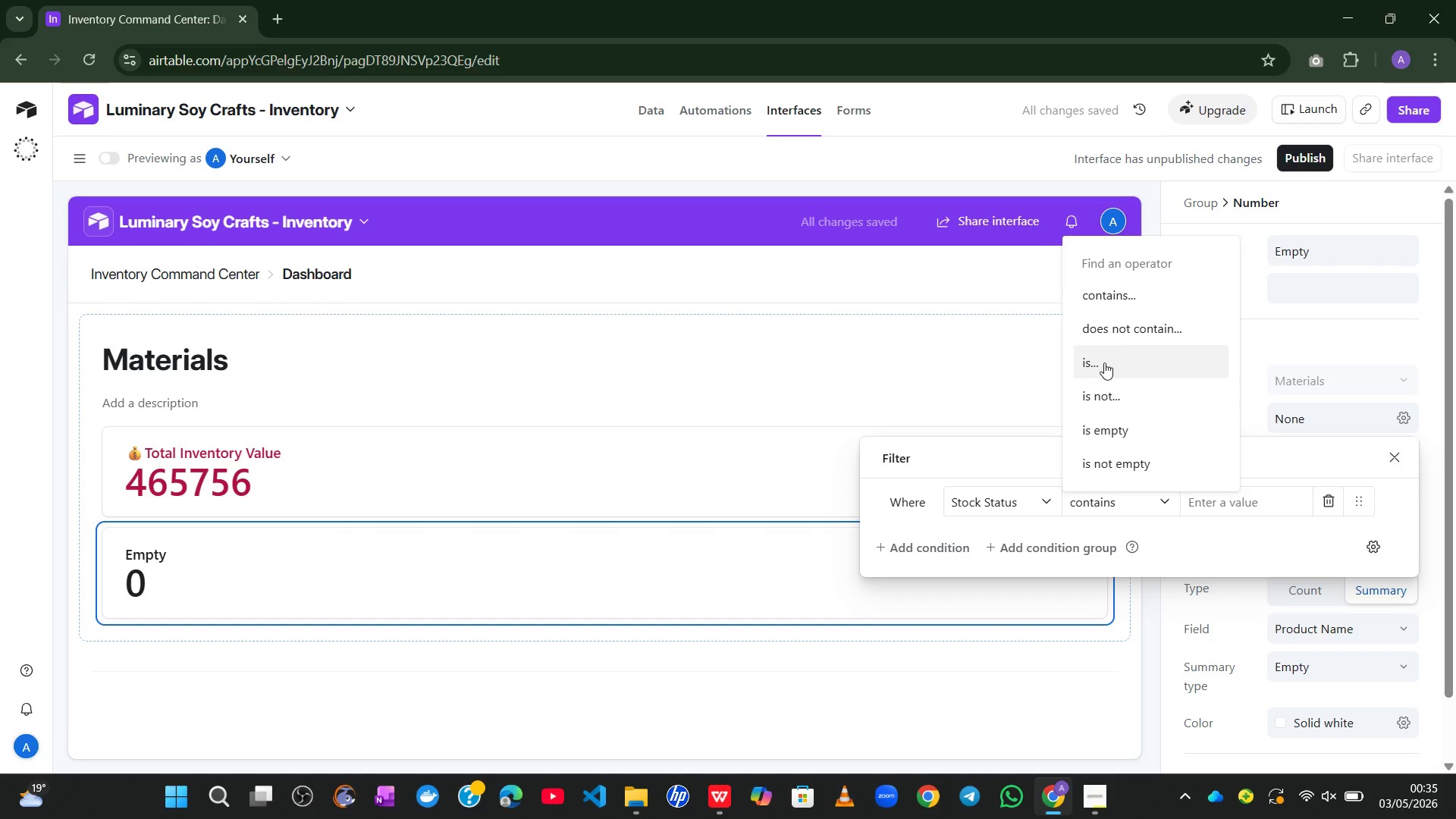 
left_click([1103, 360])
 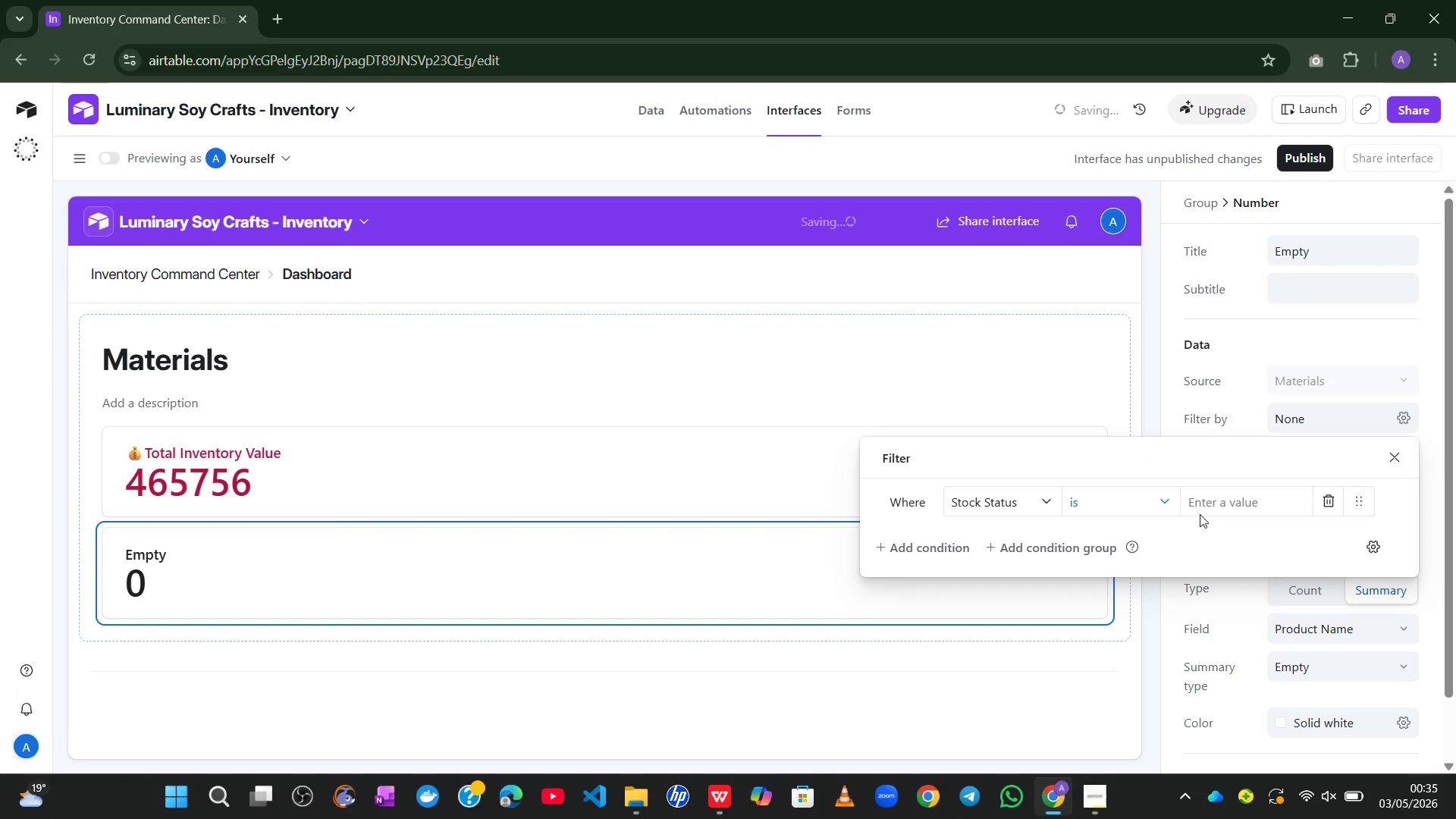 
left_click([1213, 504])
 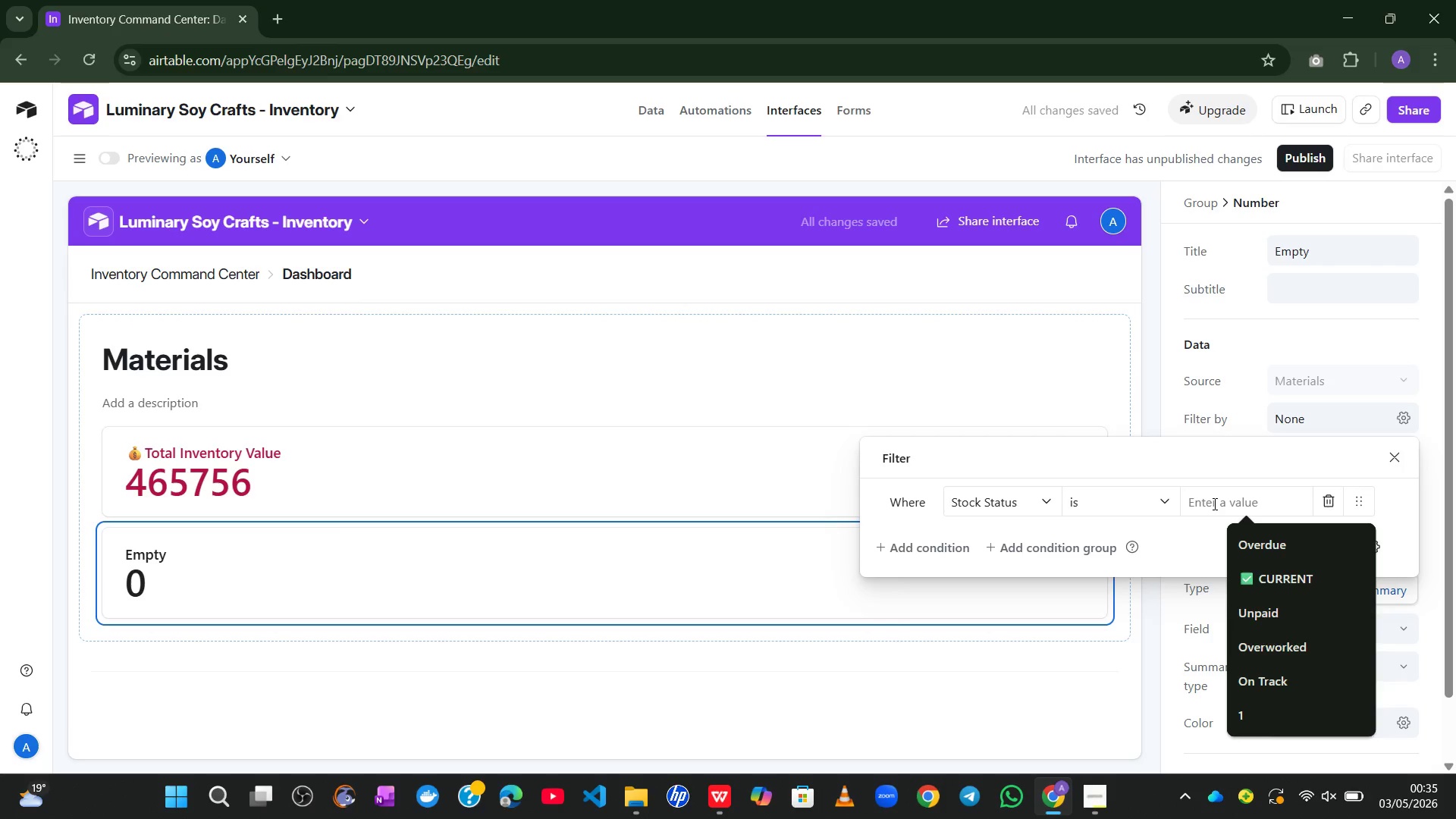 
wait(6.8)
 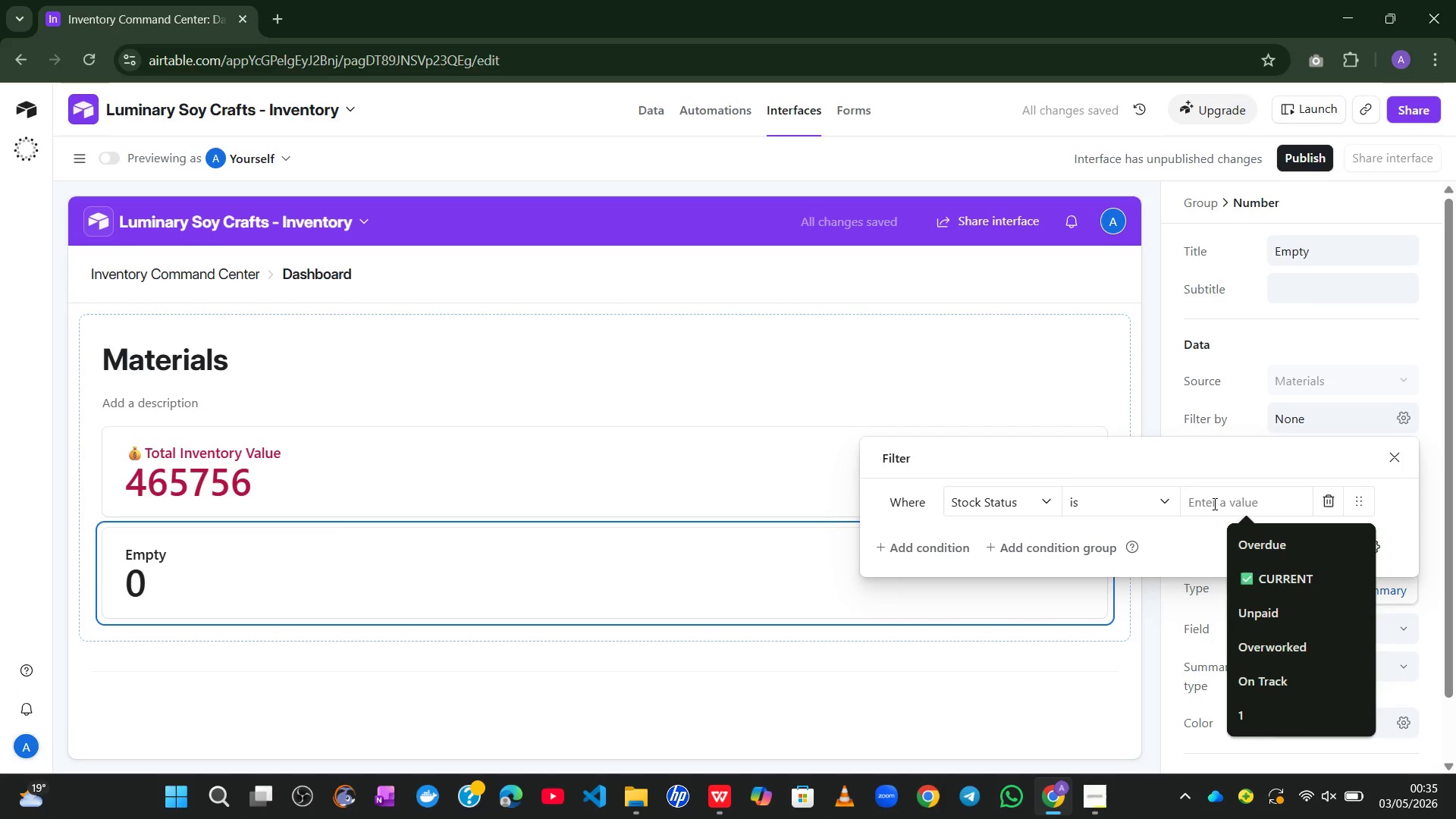 
type(Low )
 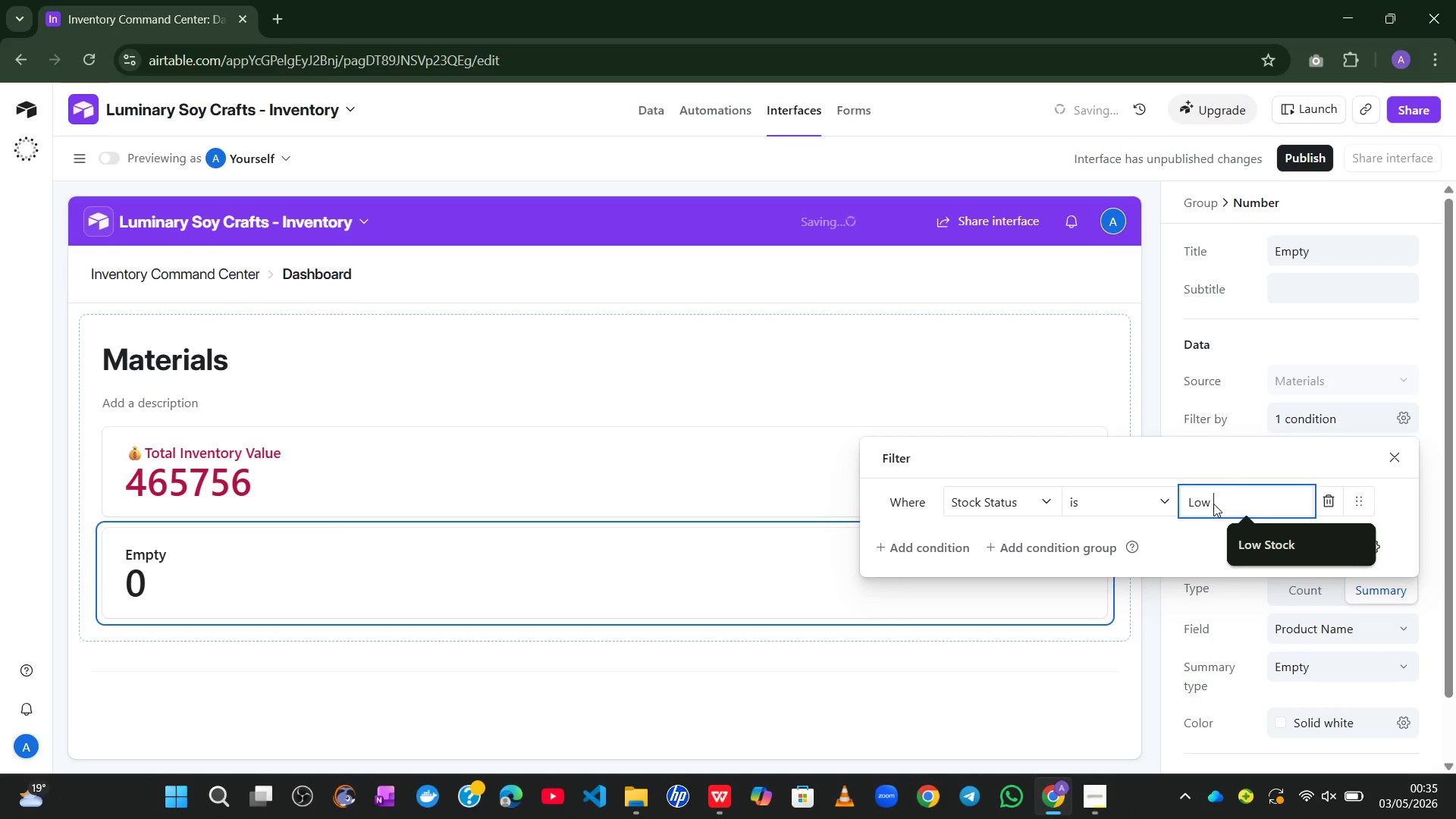 
hold_key(key=ShiftLeft, duration=0.89)
 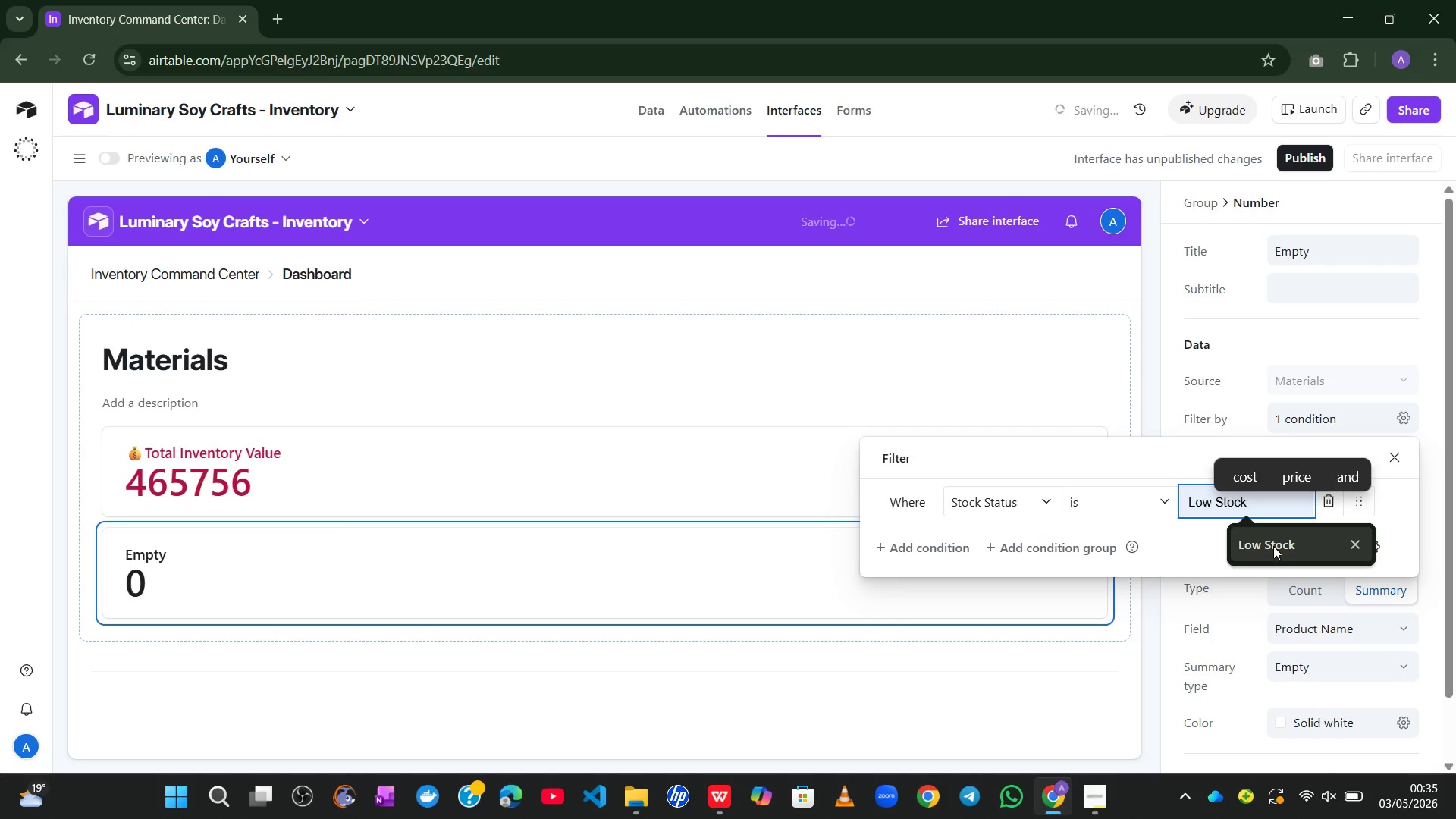 
left_click([1275, 548])
 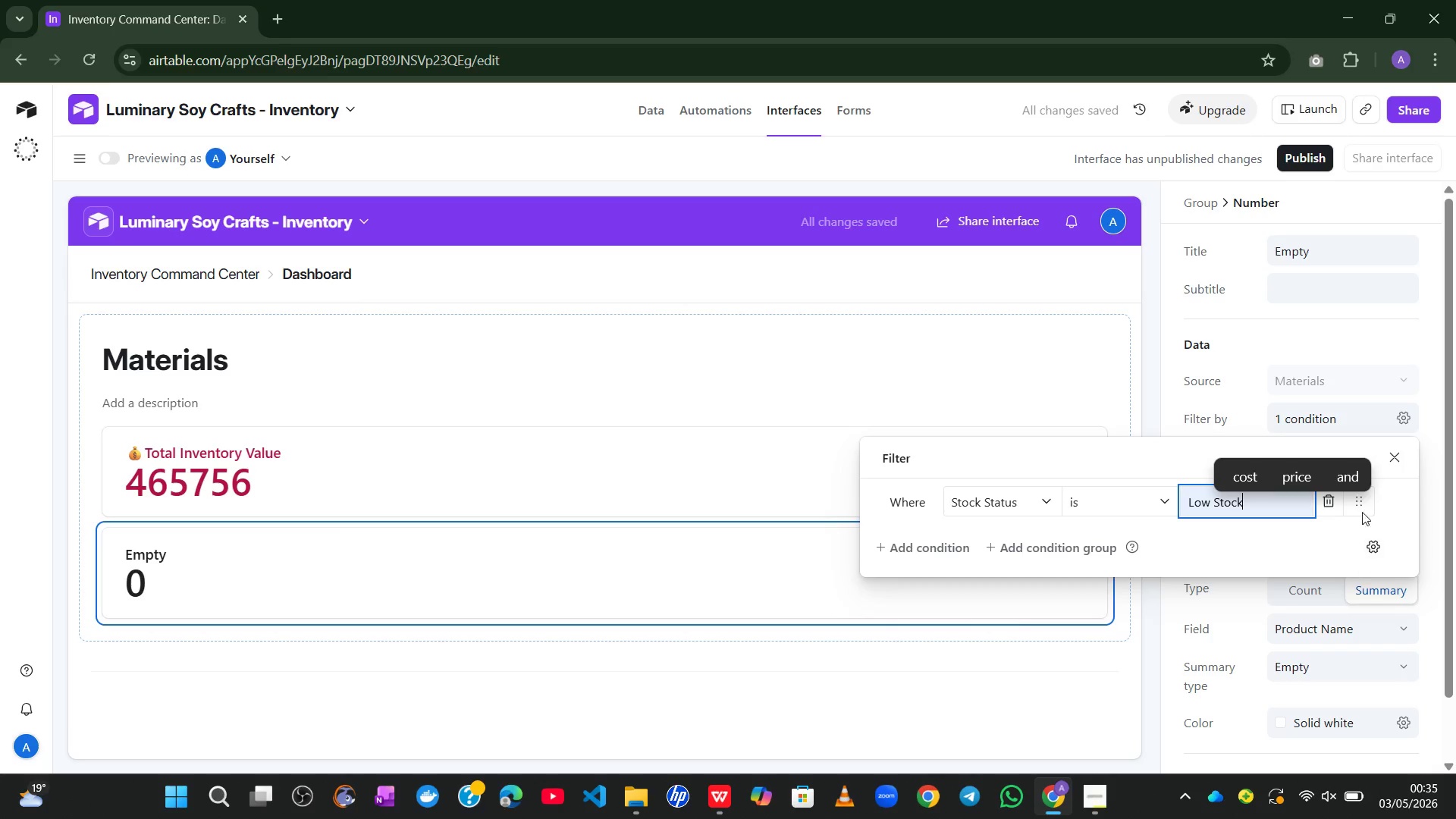 
left_click([1237, 393])
 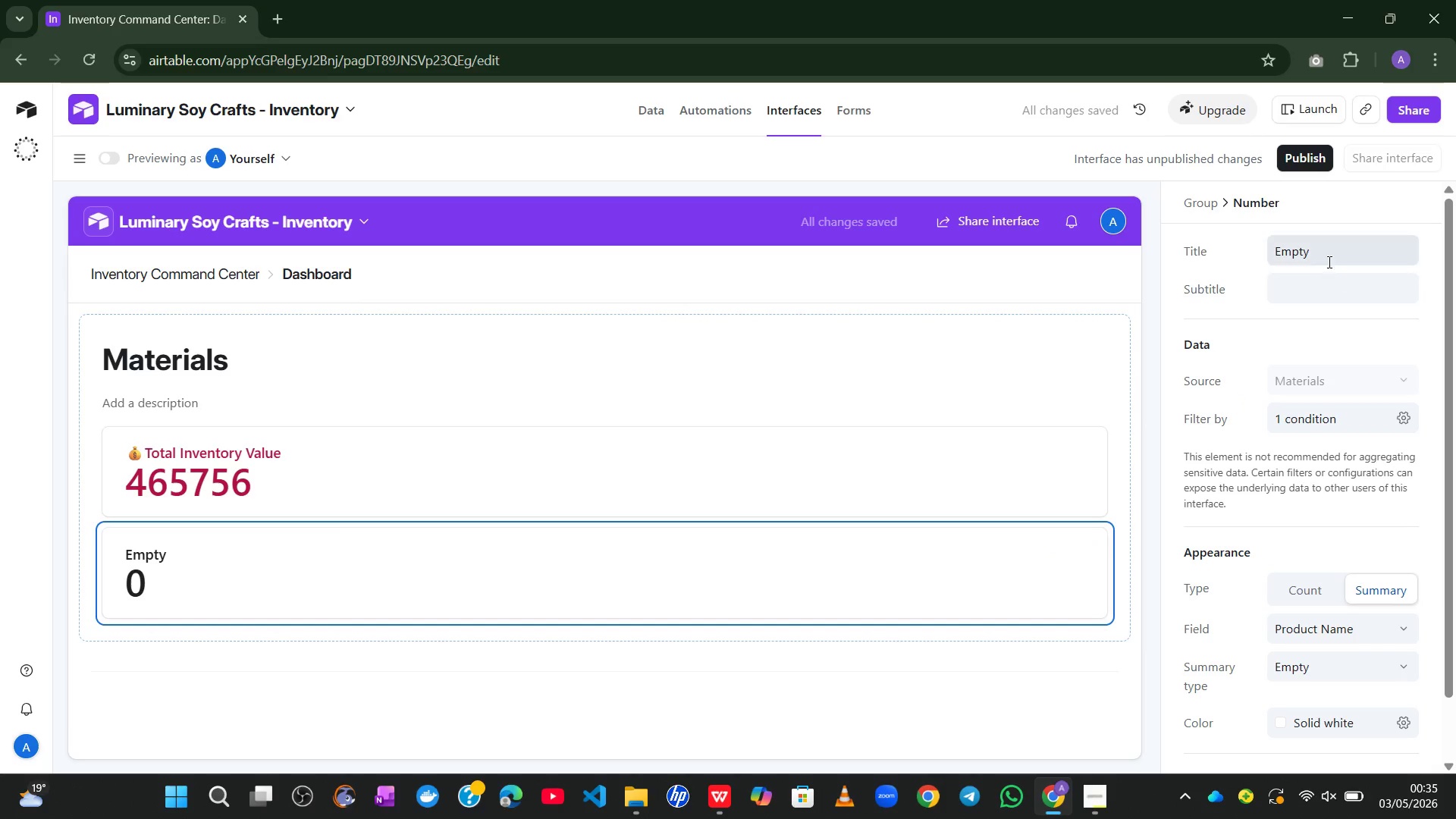 
left_click([1323, 251])
 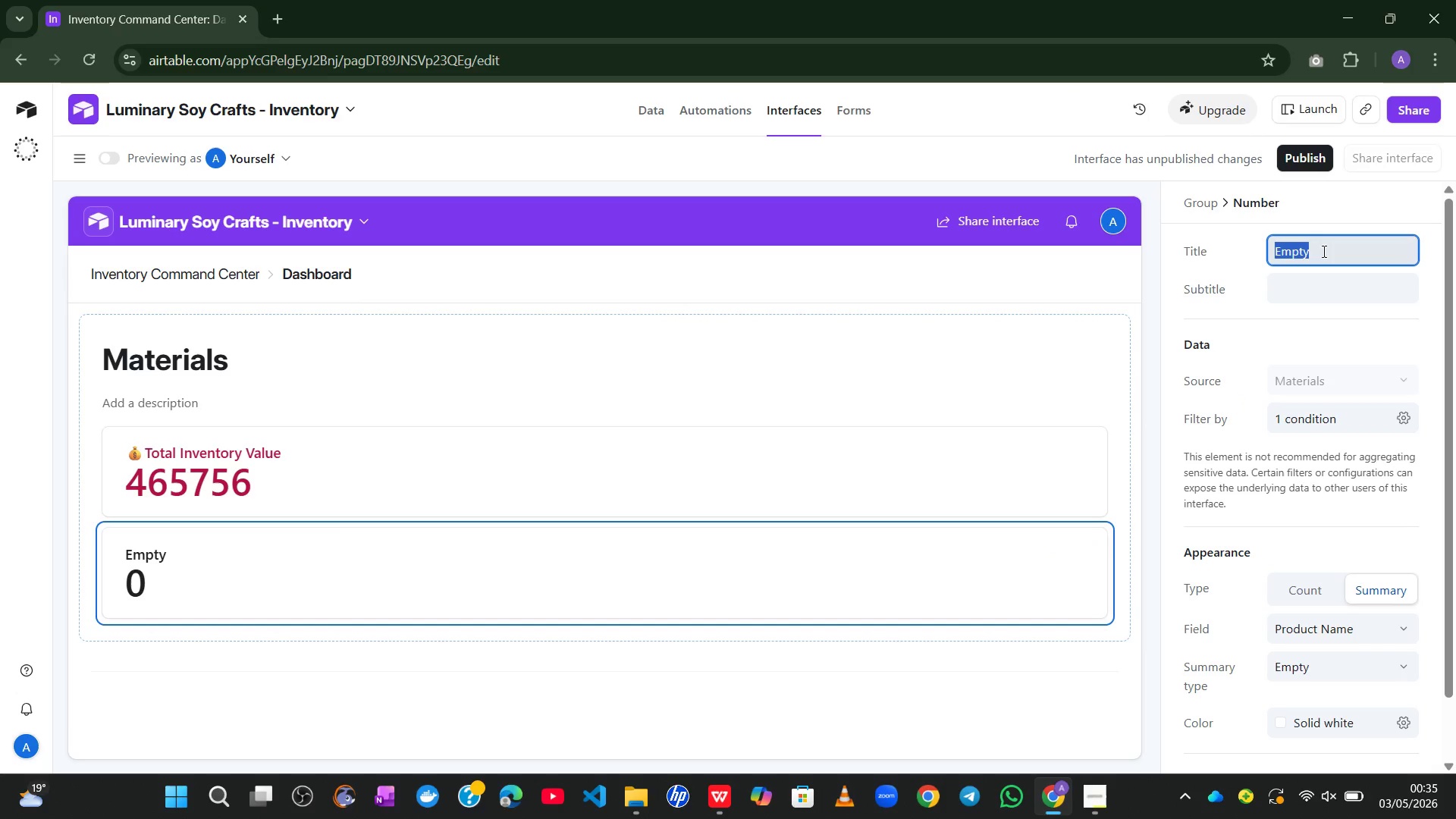 
key(Meta+MetaLeft)
 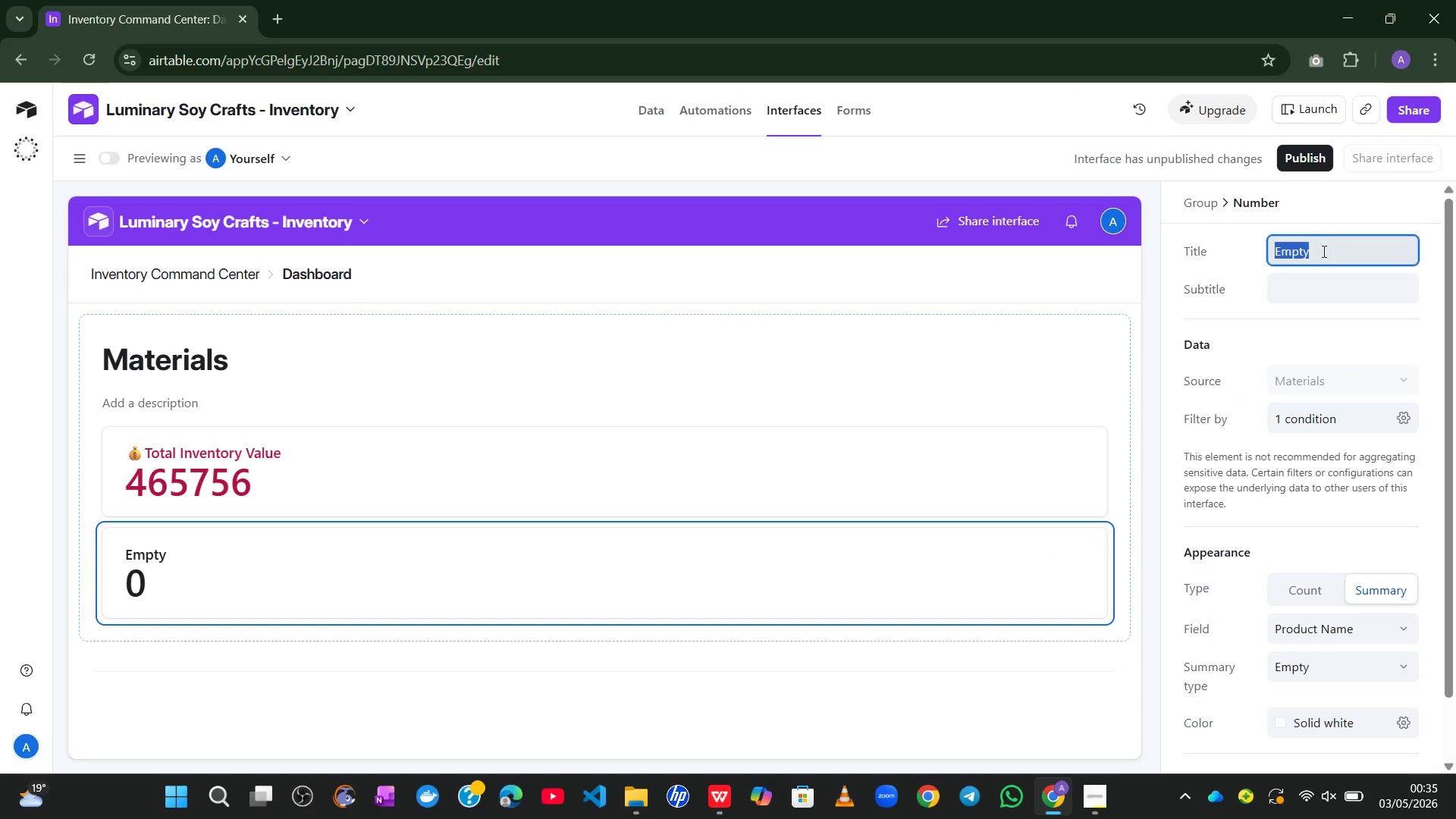 
key(Control+Meta+ControlLeft)
 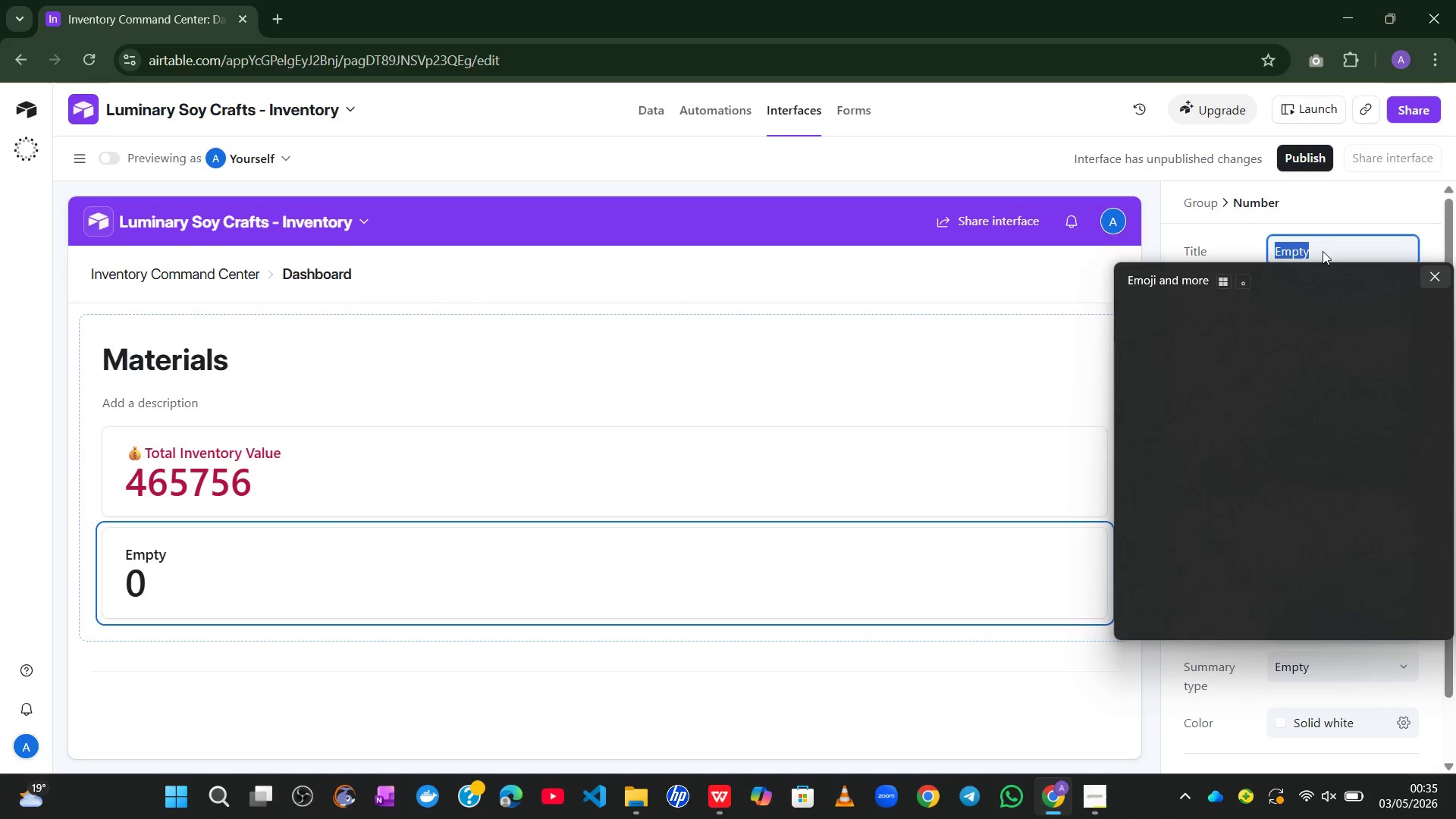 
key(Alt+Control+Meta+Shift+Space)
 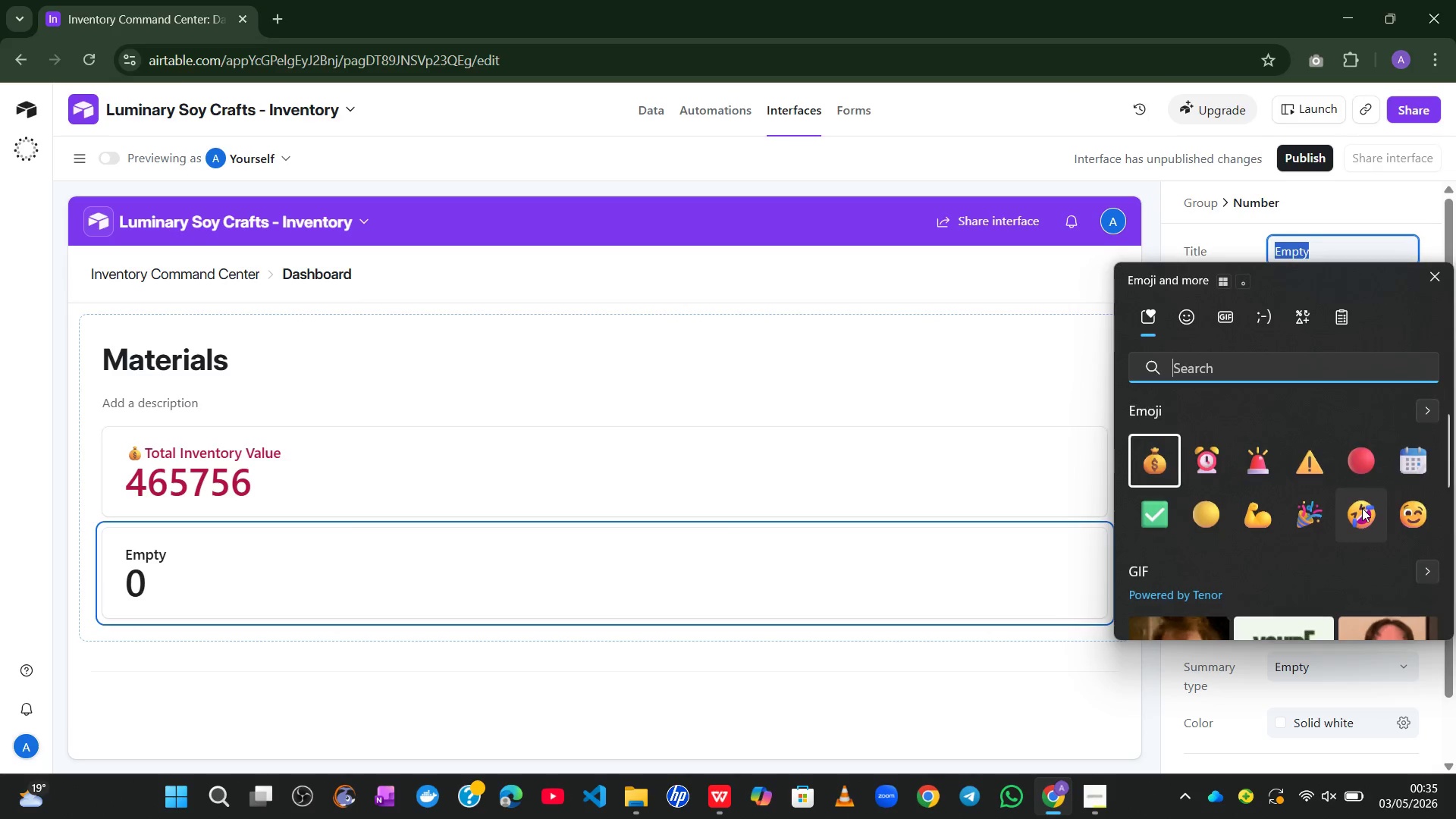 
key(Alt+Control+Meta+Shift+ShiftLeft)
 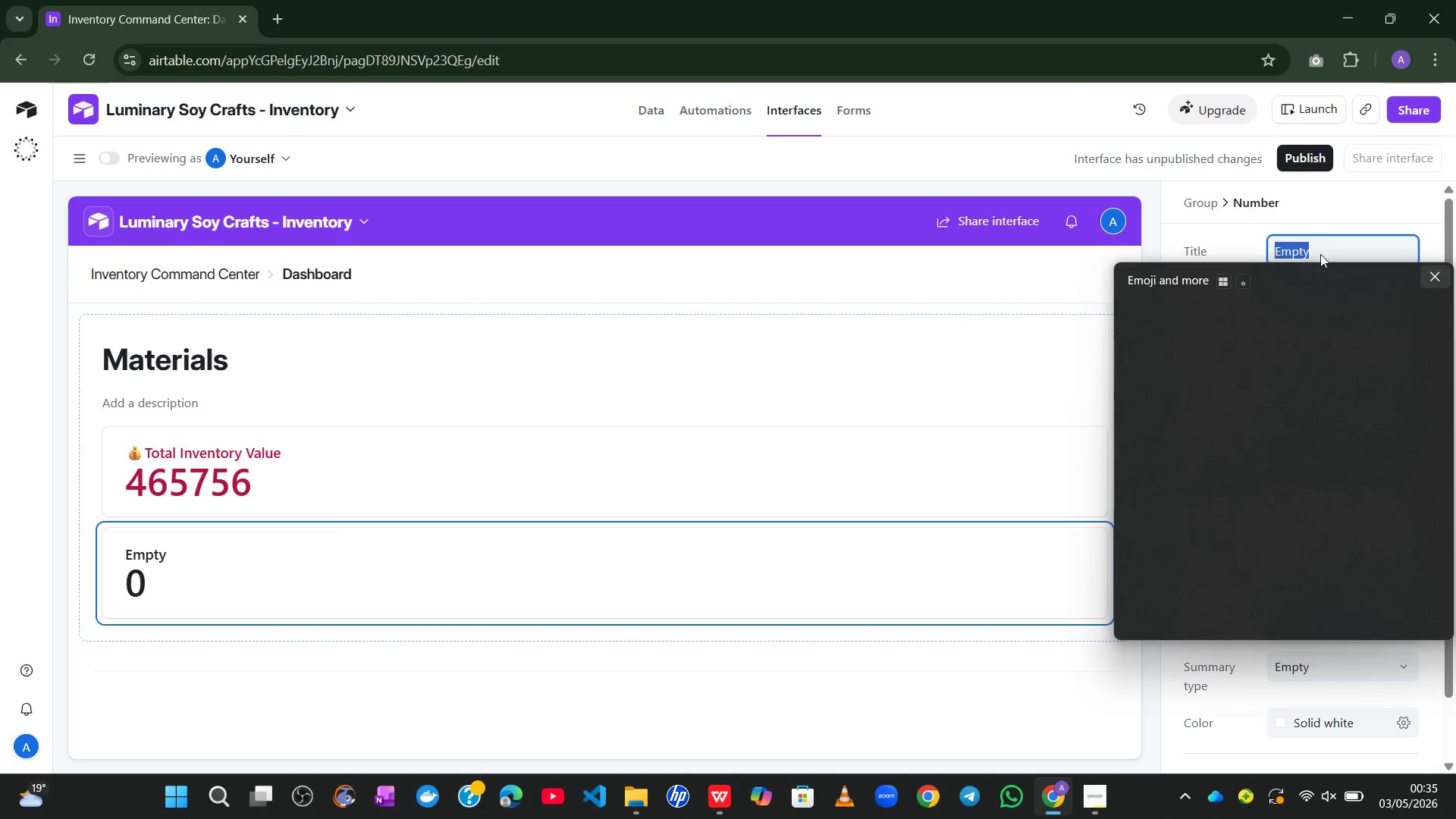 
key(Alt+Control+Meta+AltLeft)
 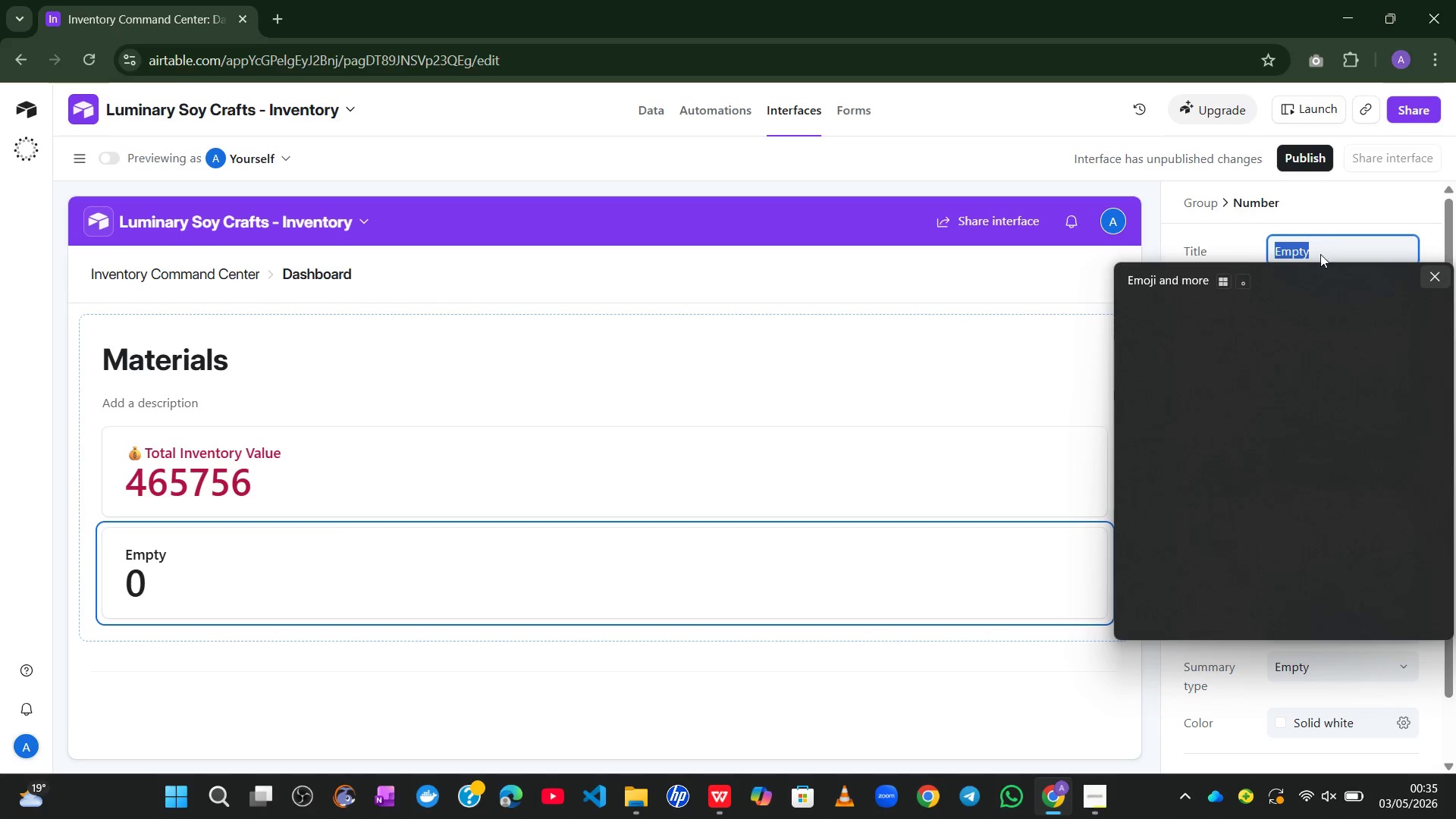 
wait(5.55)
 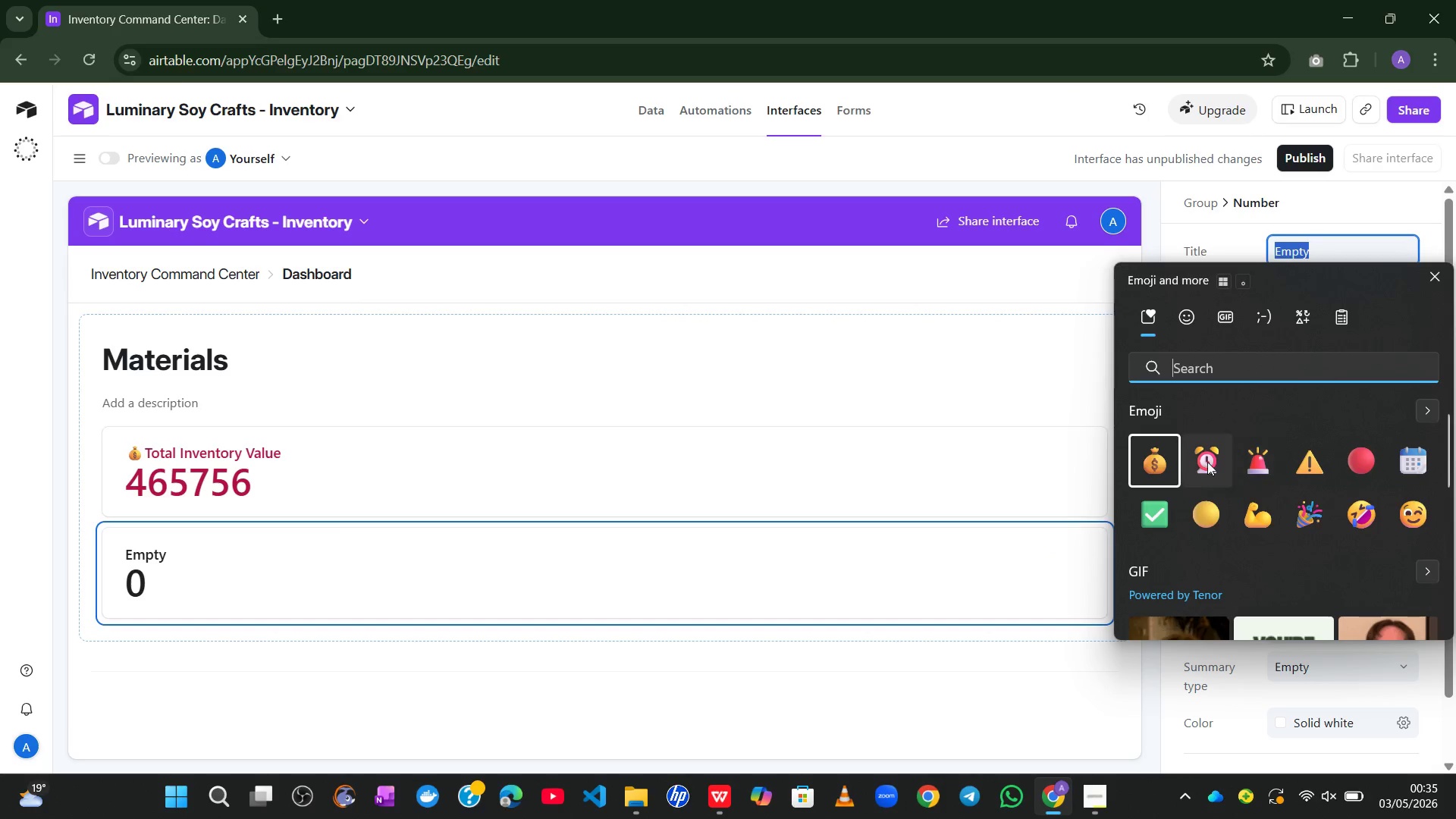 
type(low)
key(Backspace)
key(Backspace)
key(Backspace)
type(warn)
 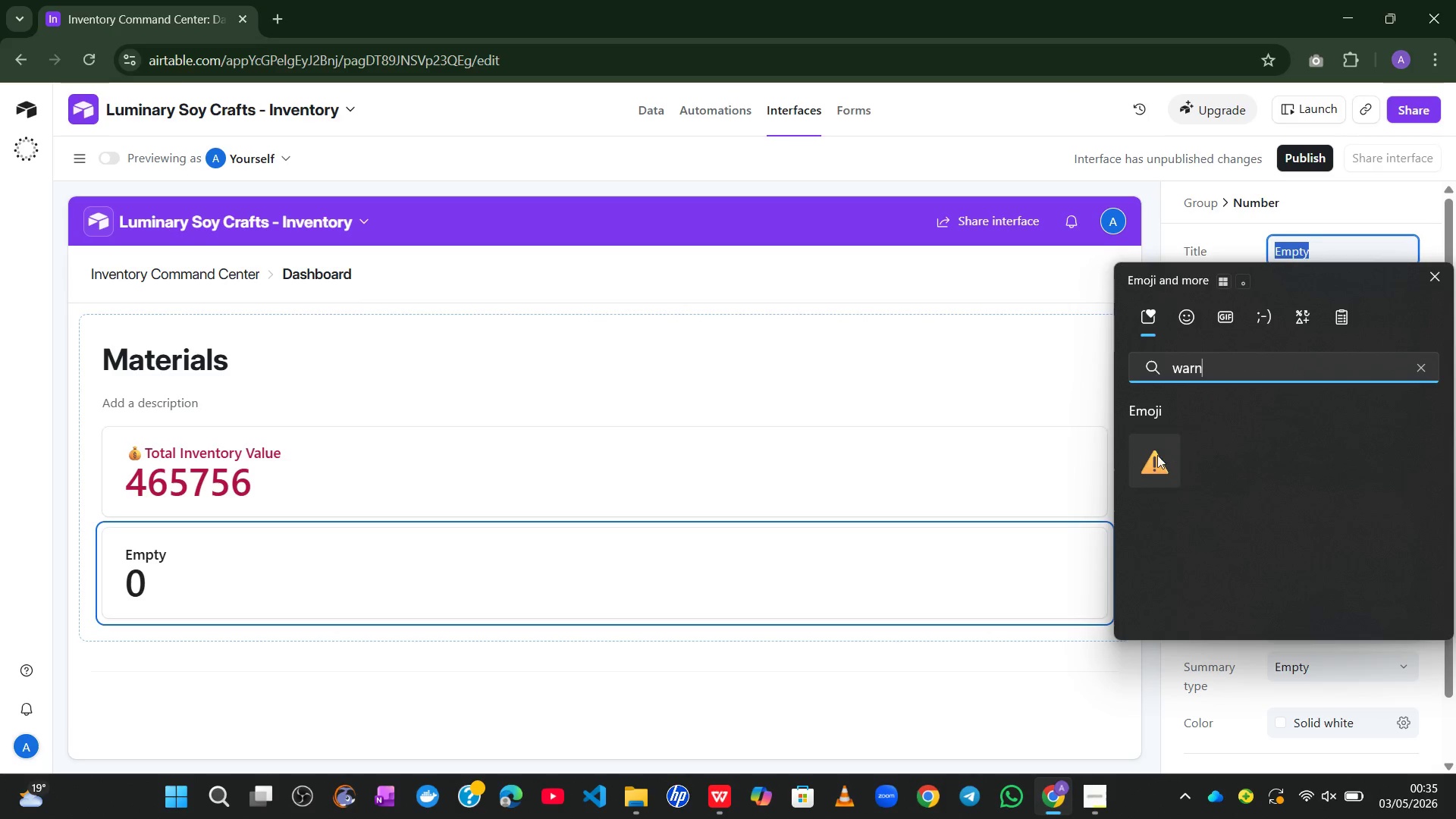 
left_click([1146, 460])
 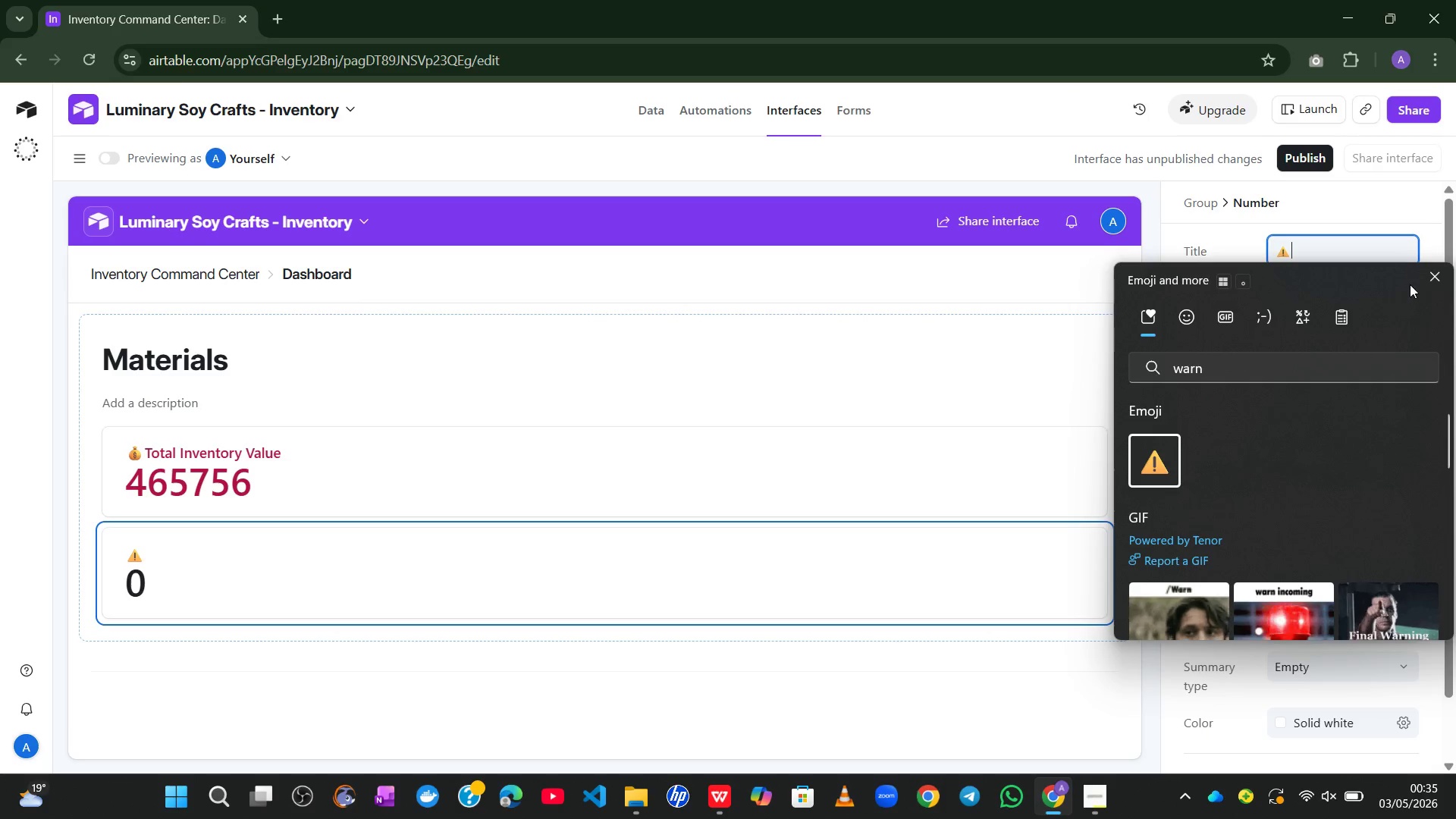 
left_click([1436, 274])
 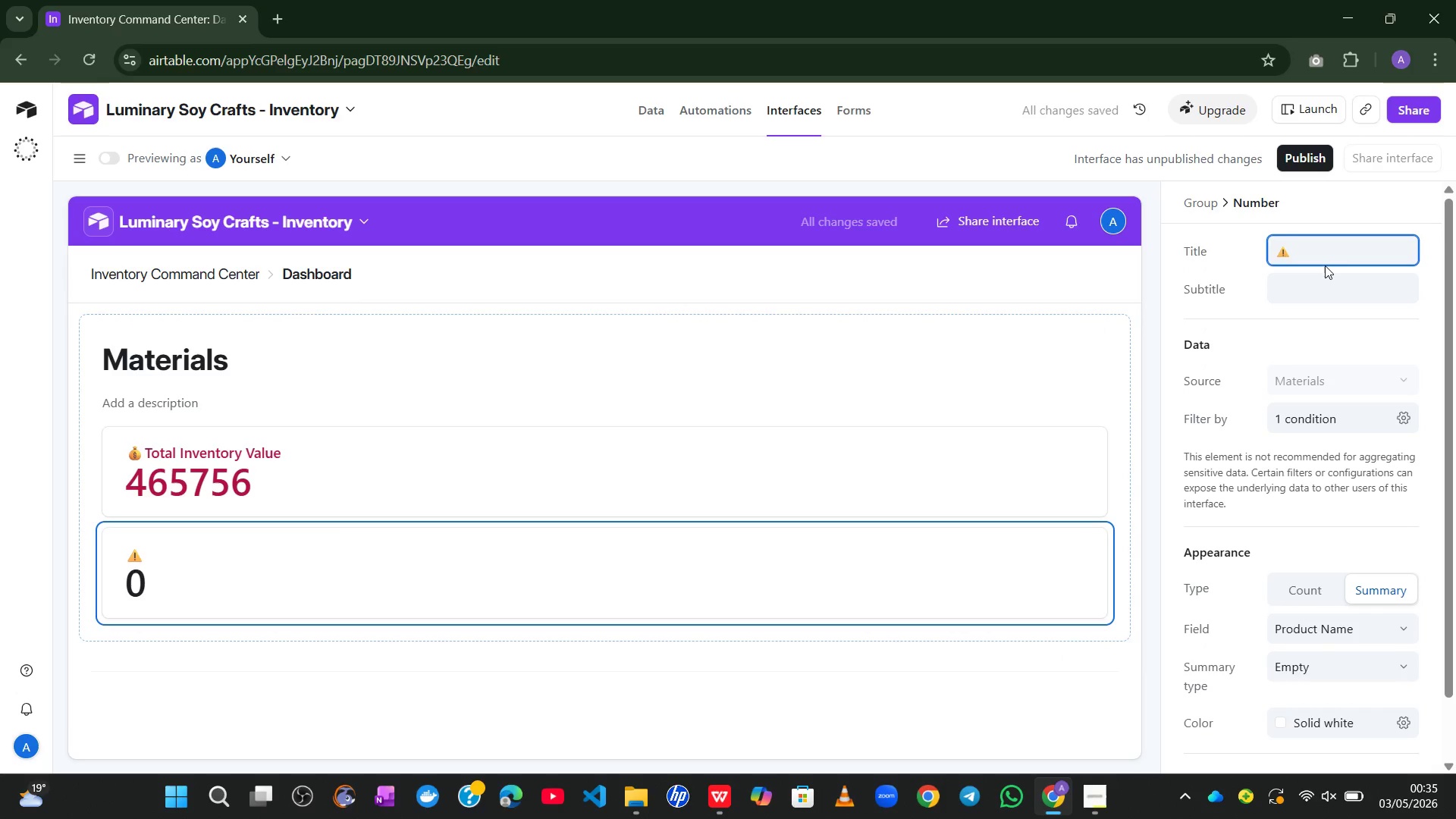 
wait(5.28)
 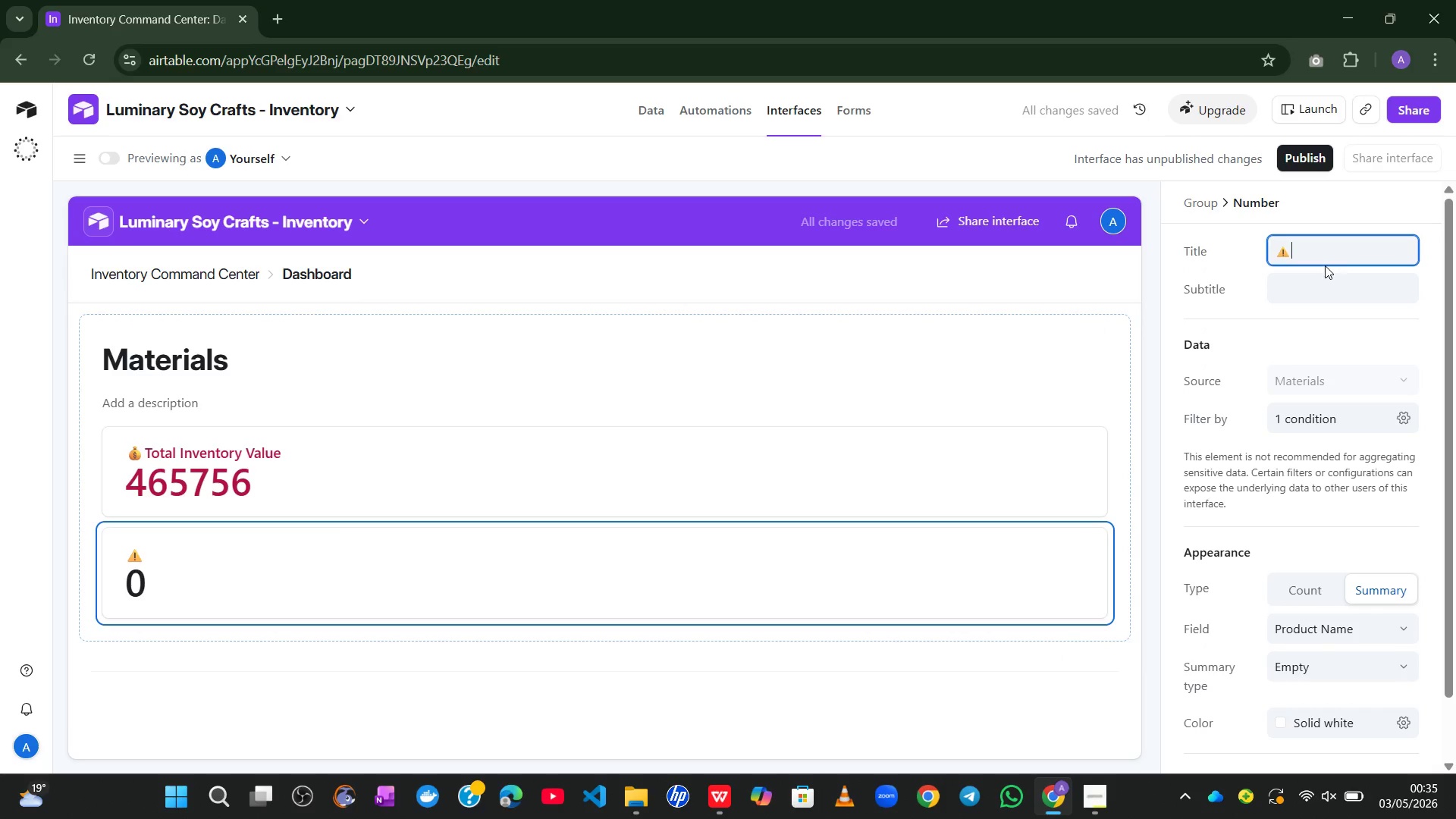 
type( Low Stock Items)
 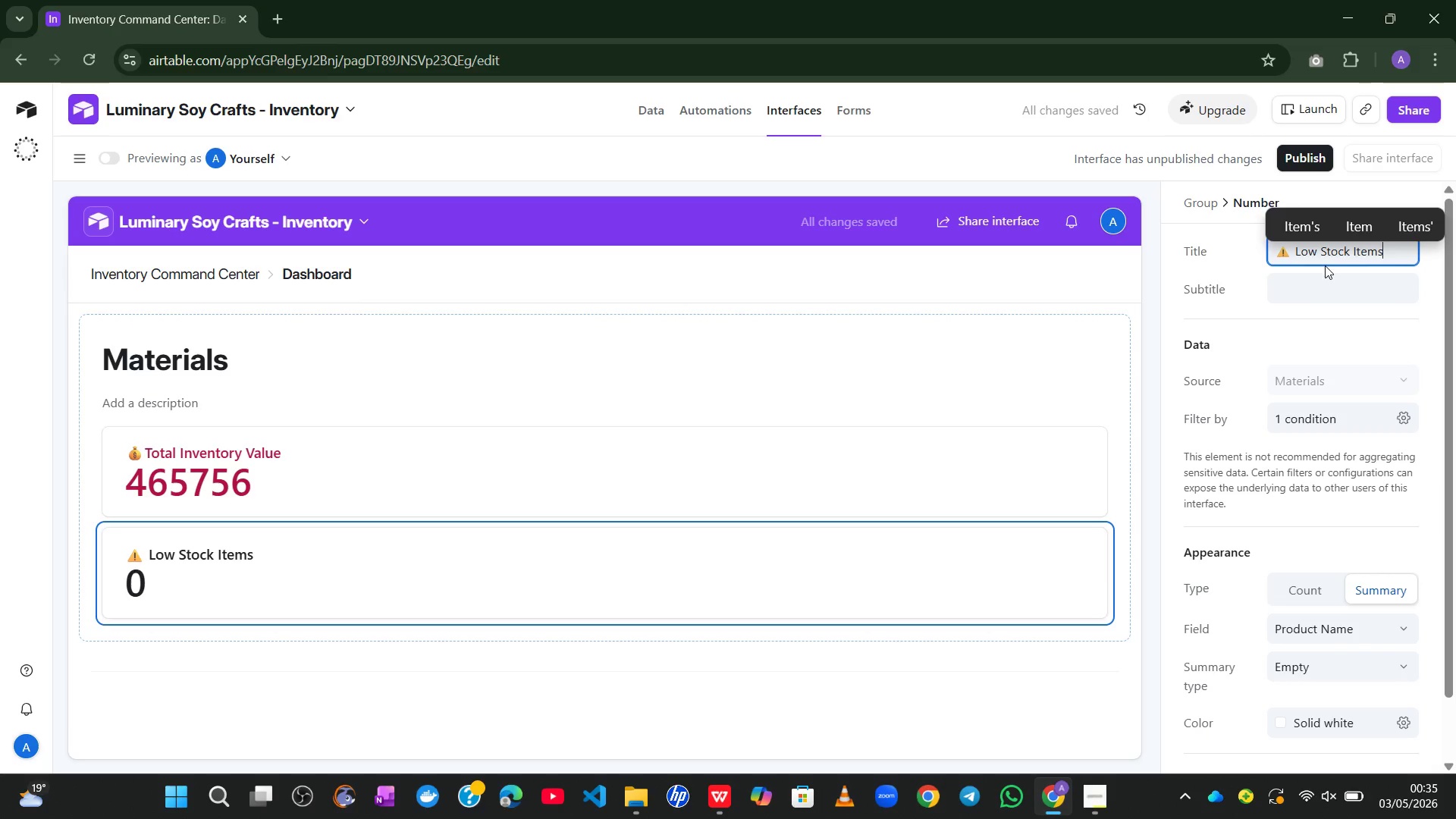 
hold_key(key=CapsLock, duration=0.38)
 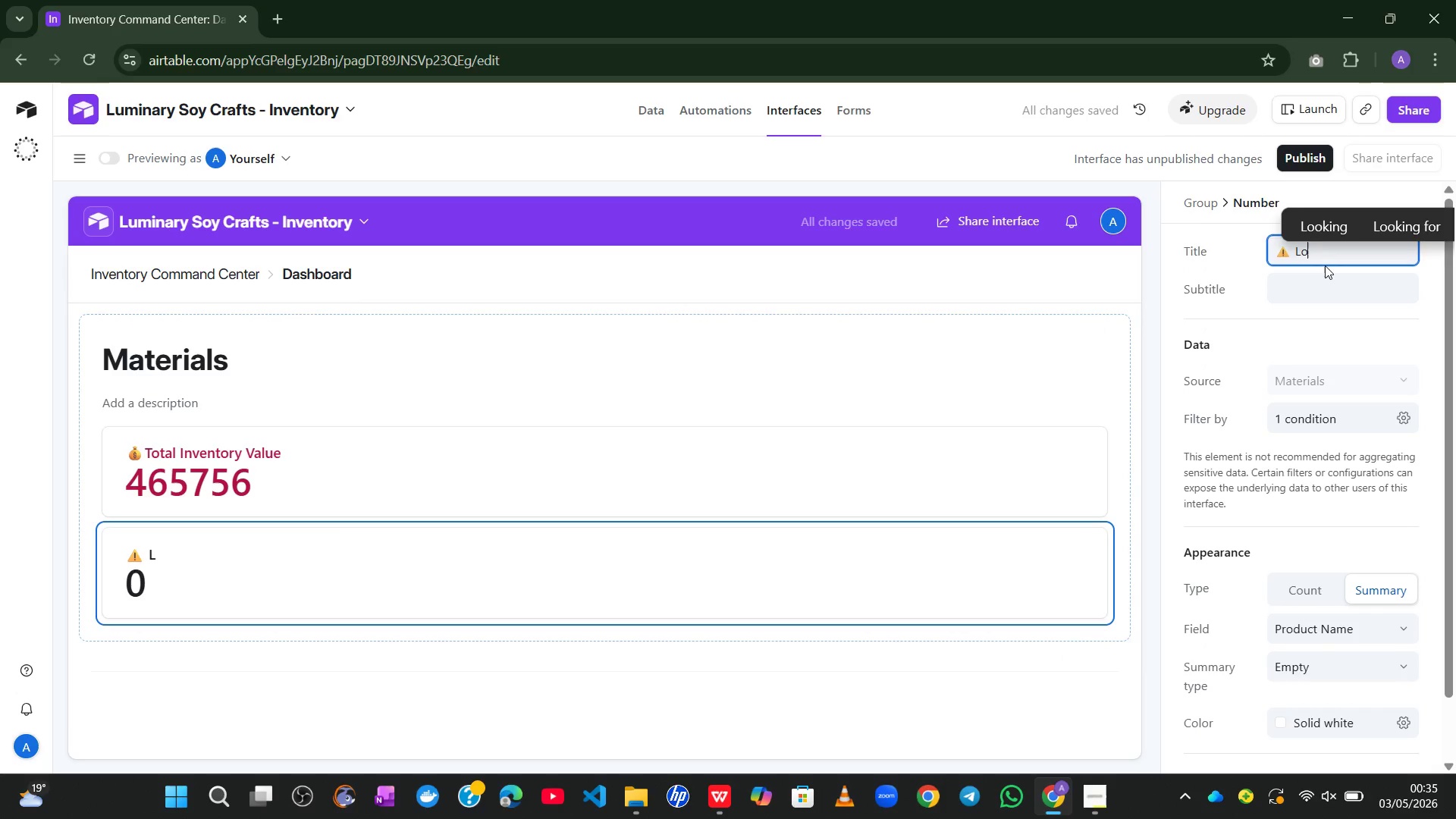 
mouse_move([1360, 557])
 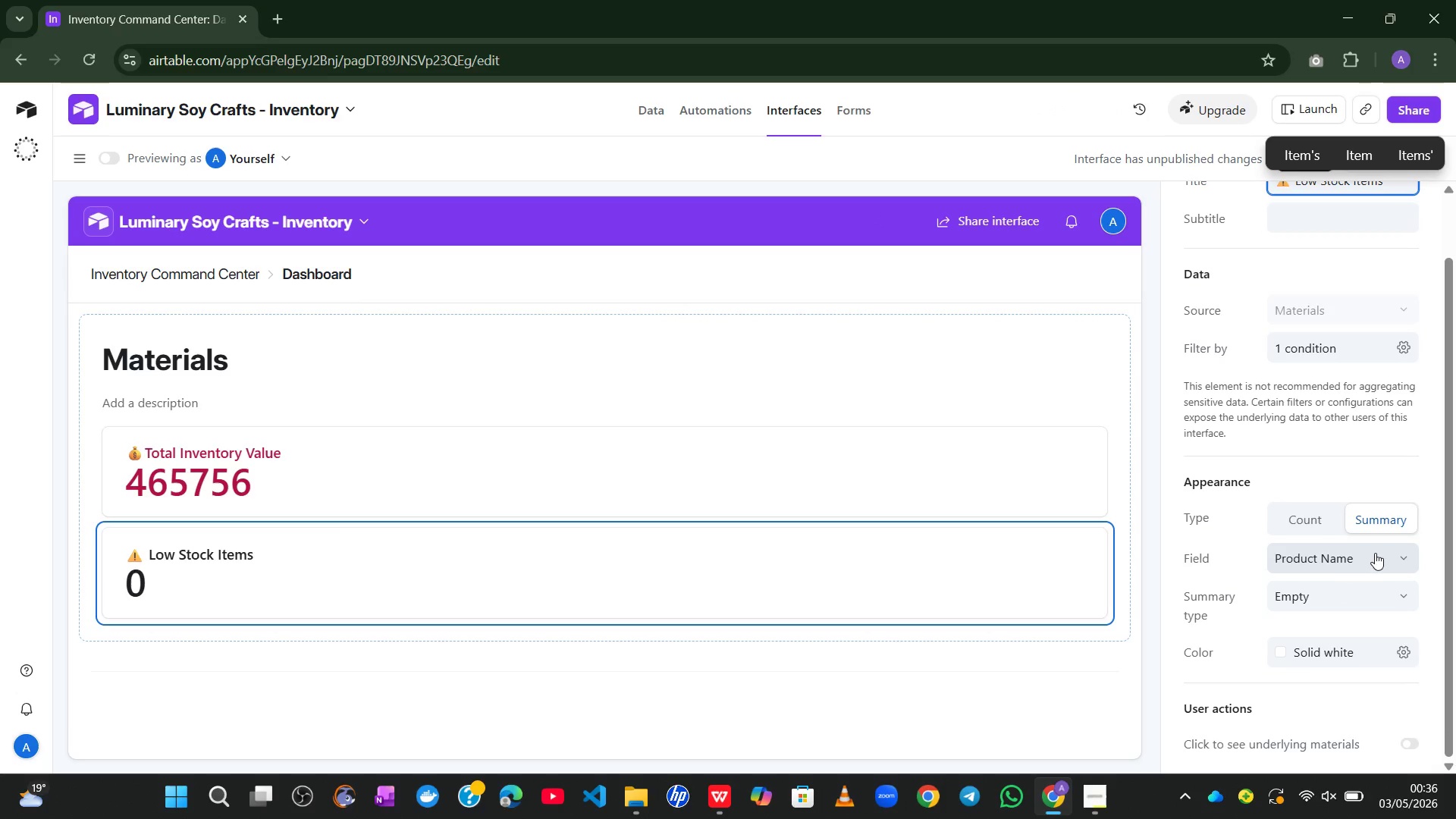 
wait(5.5)
 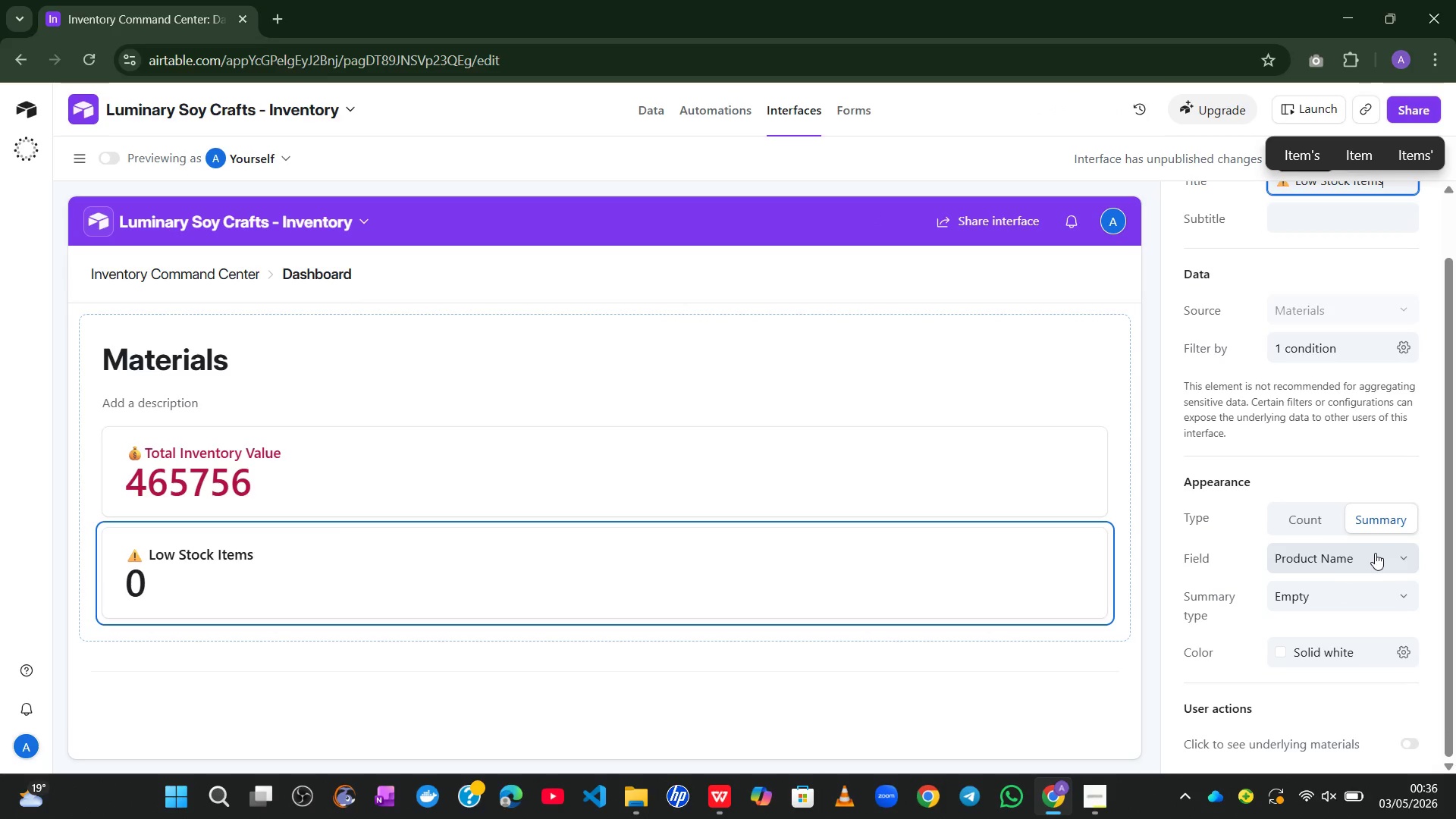 
left_click([1309, 523])
 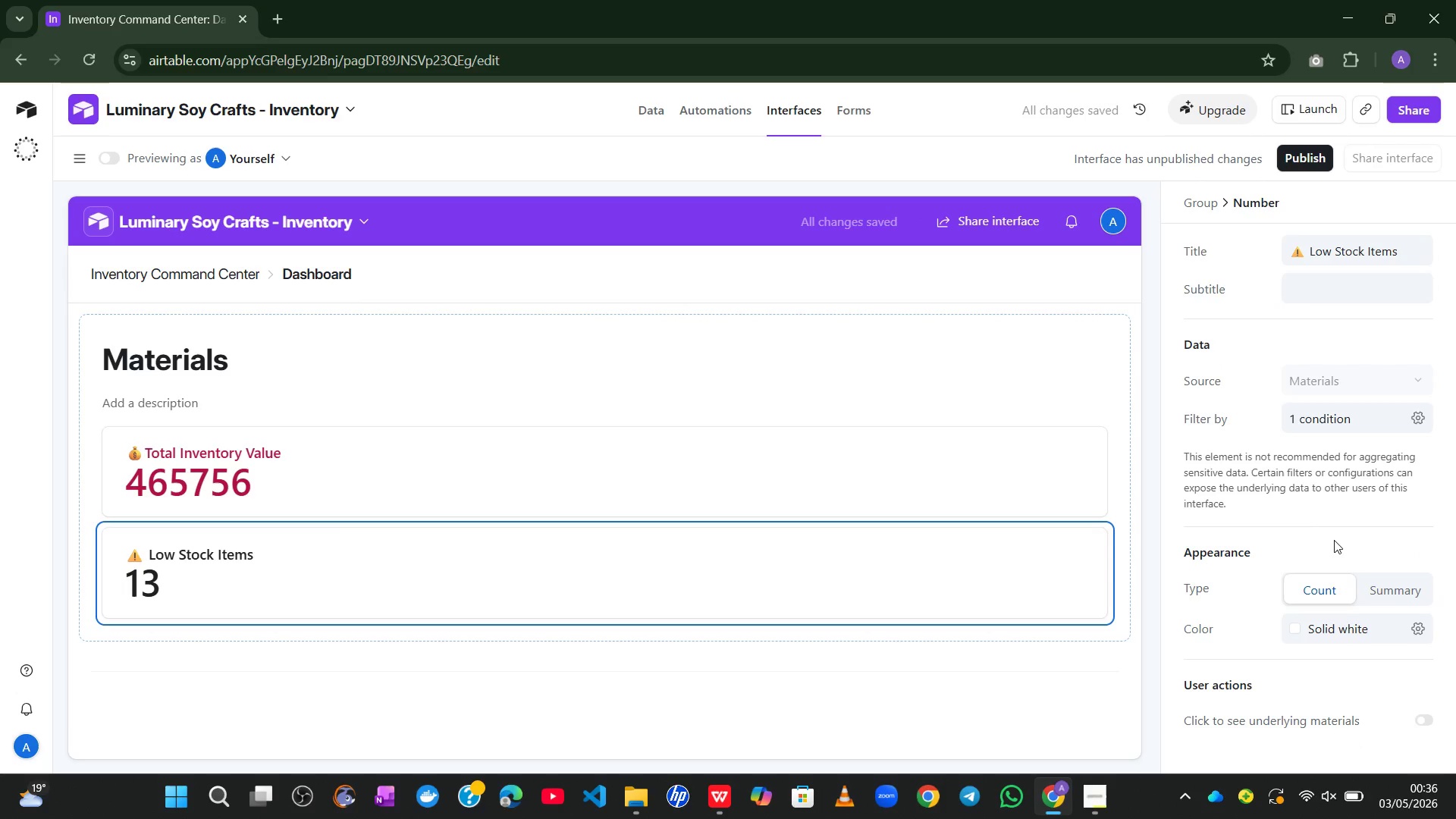 
wait(10.42)
 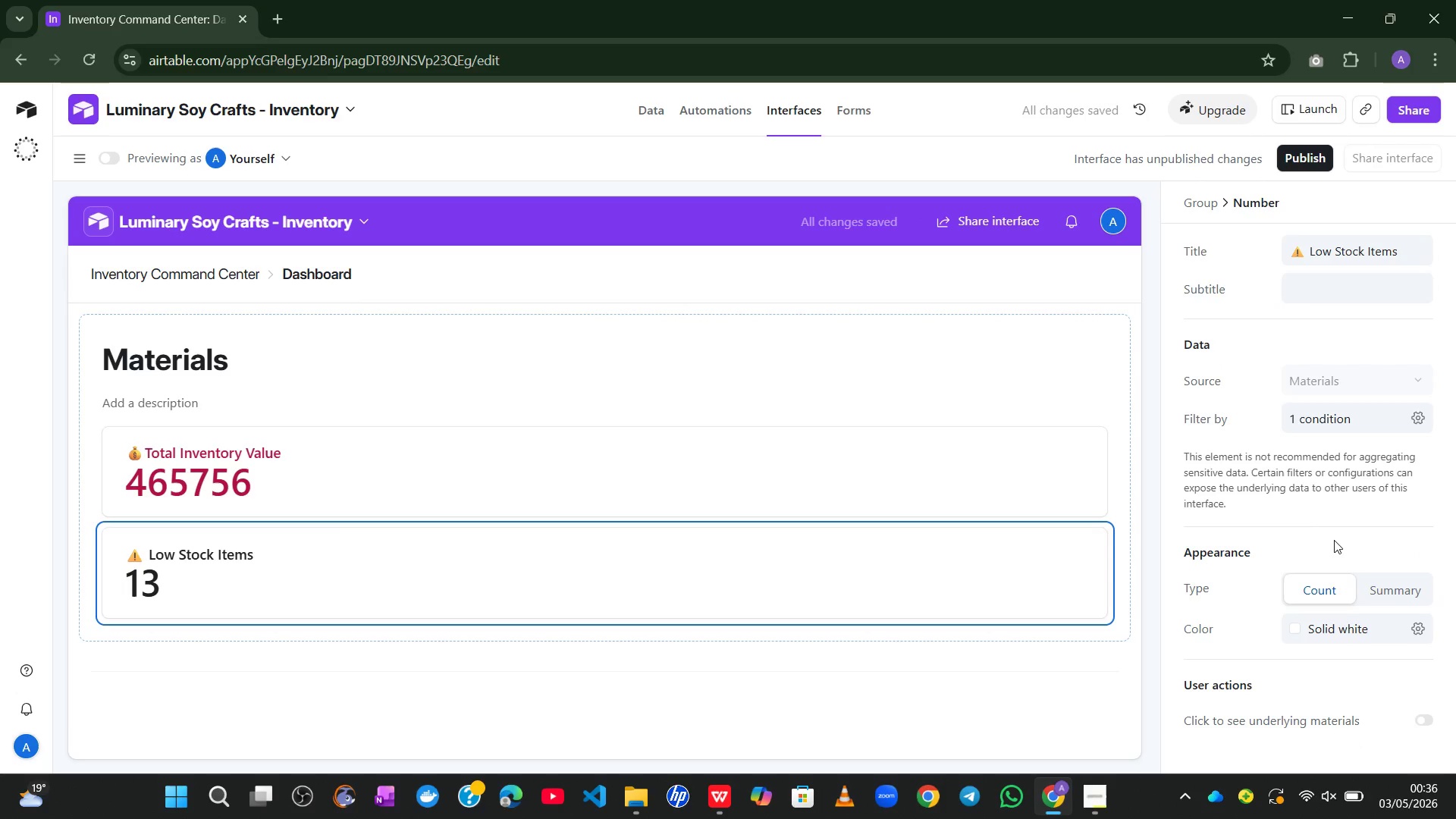 
left_click([1414, 626])
 